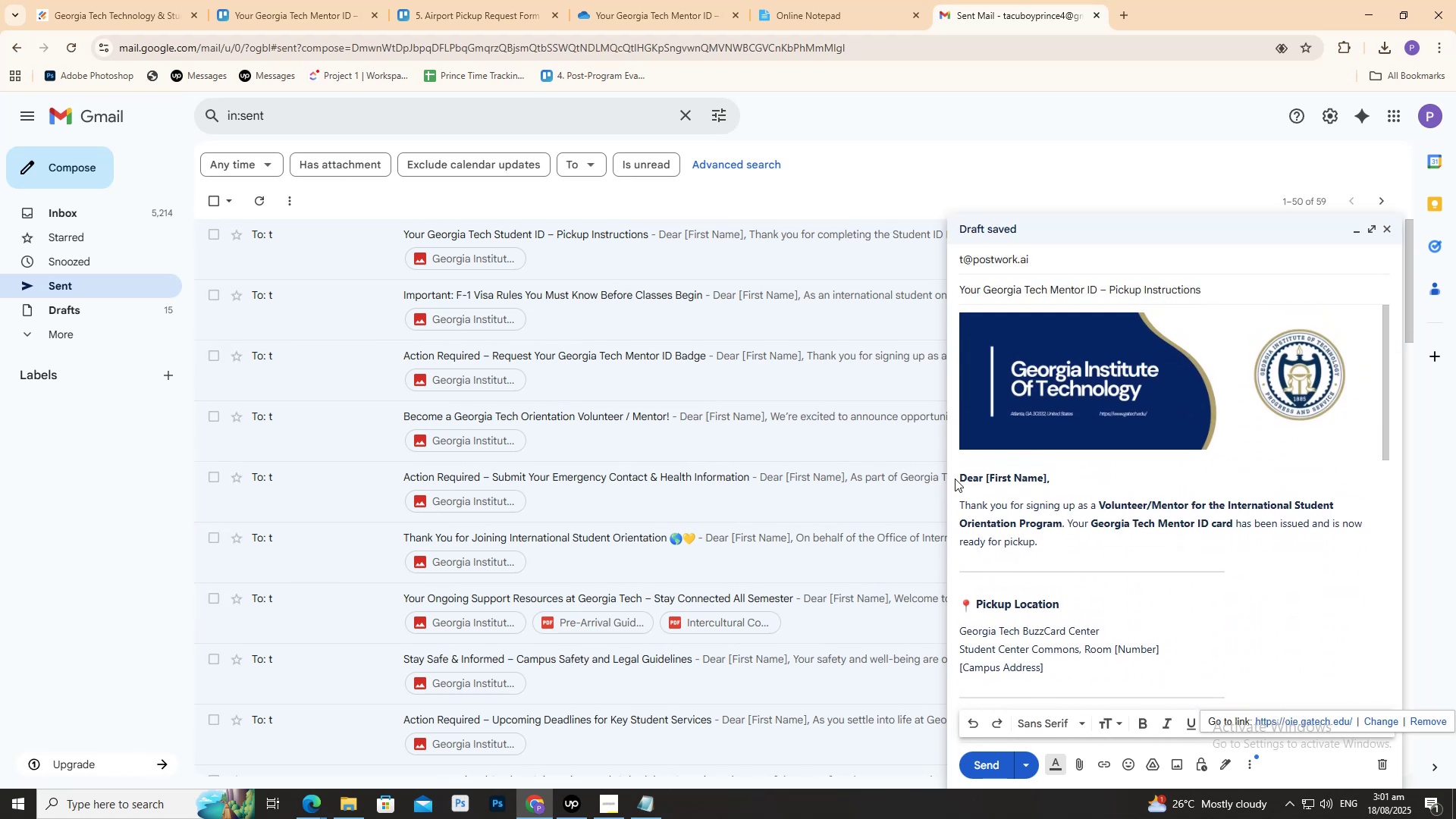 
left_click([957, 479])
 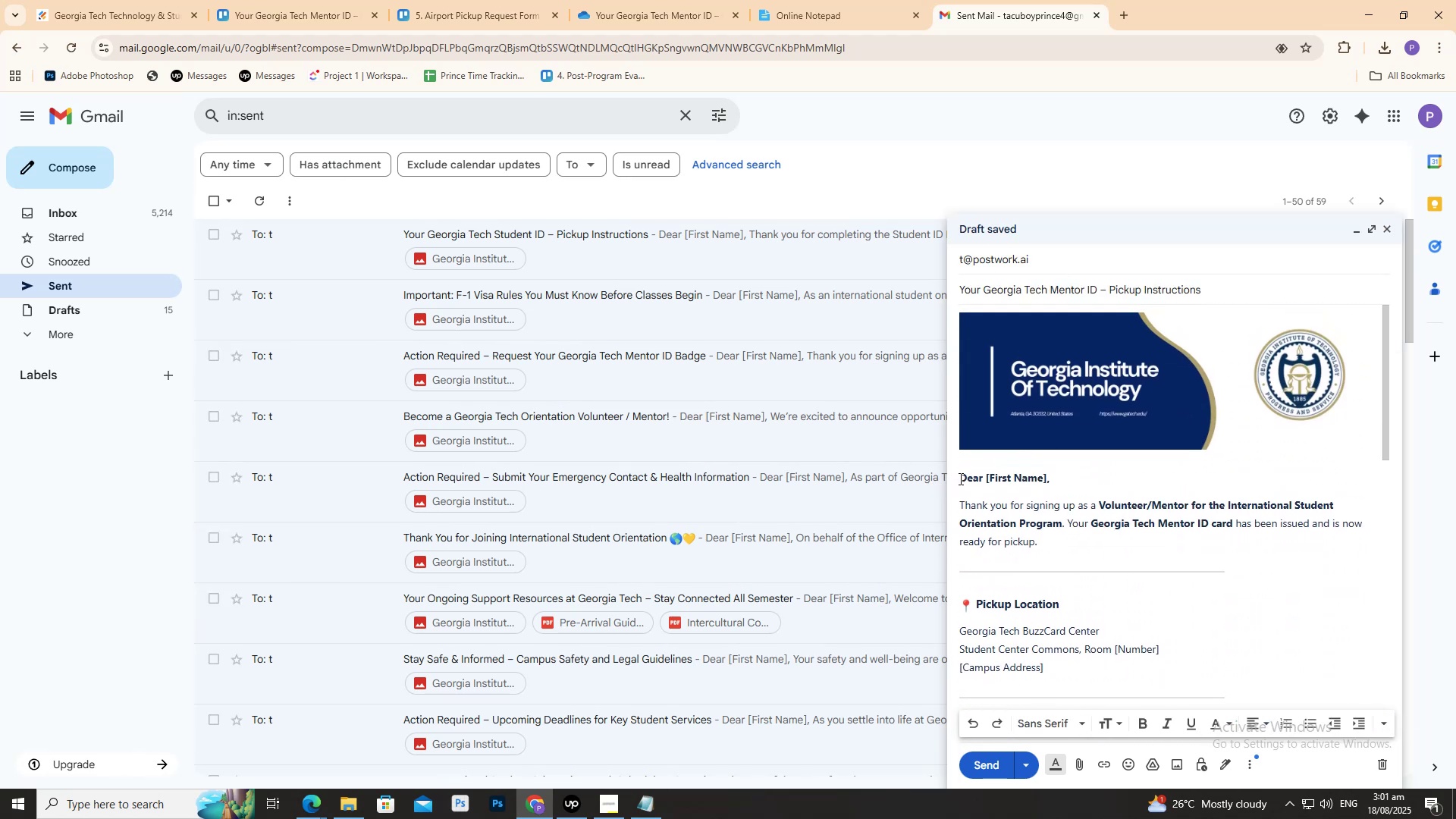 
triple_click([961, 476])
 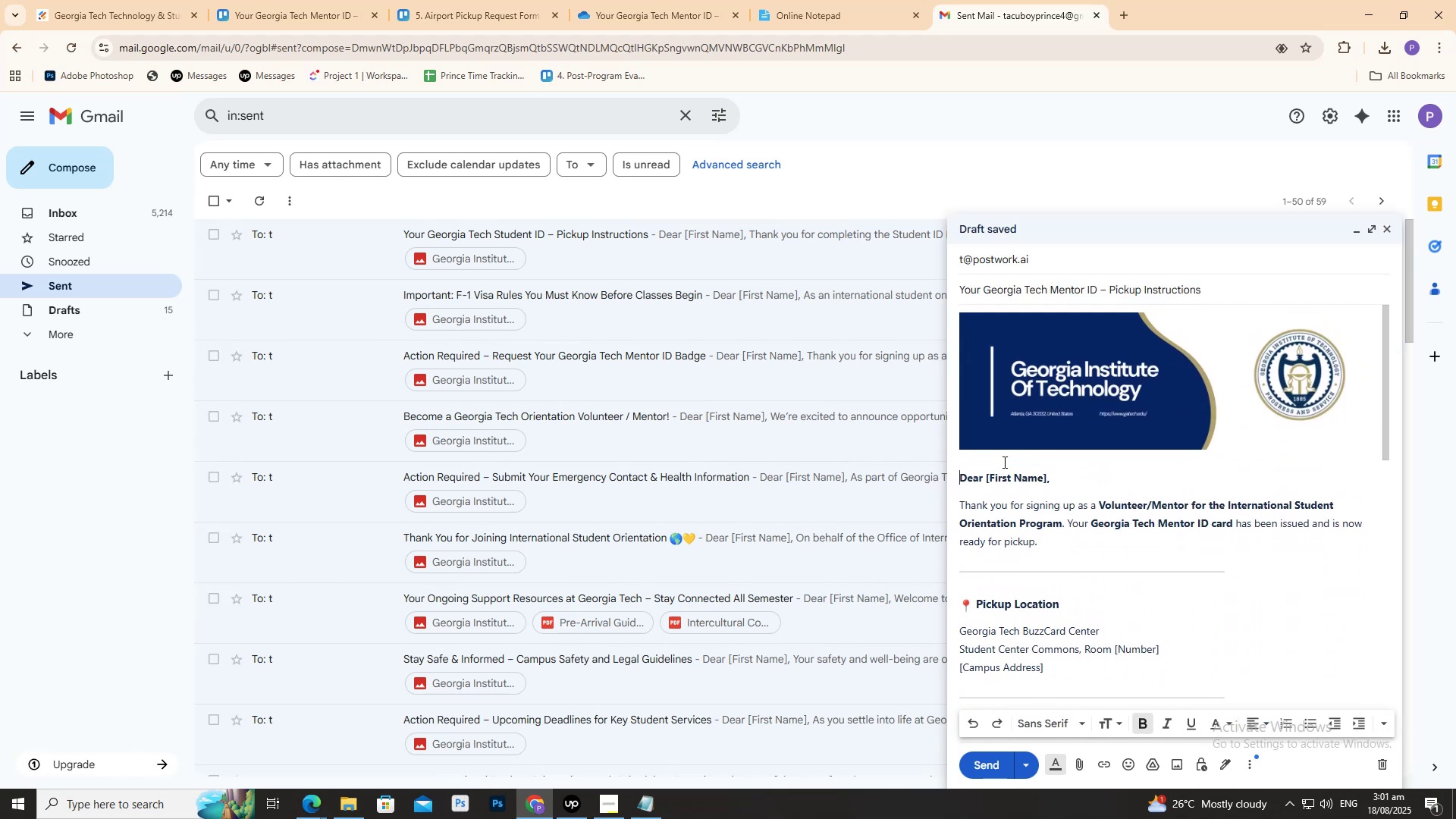 
key(Backspace)
 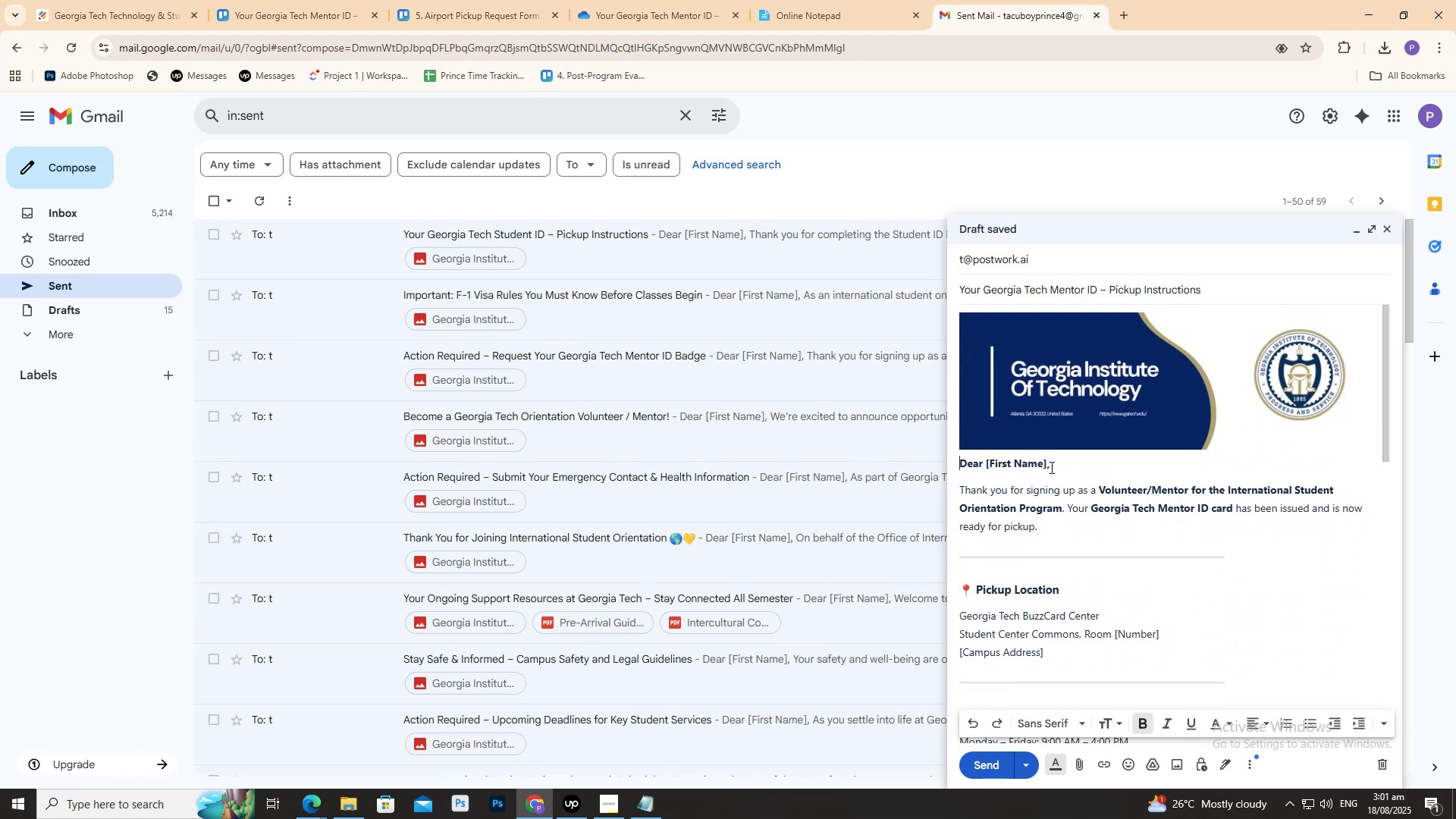 
key(Shift+Enter)
 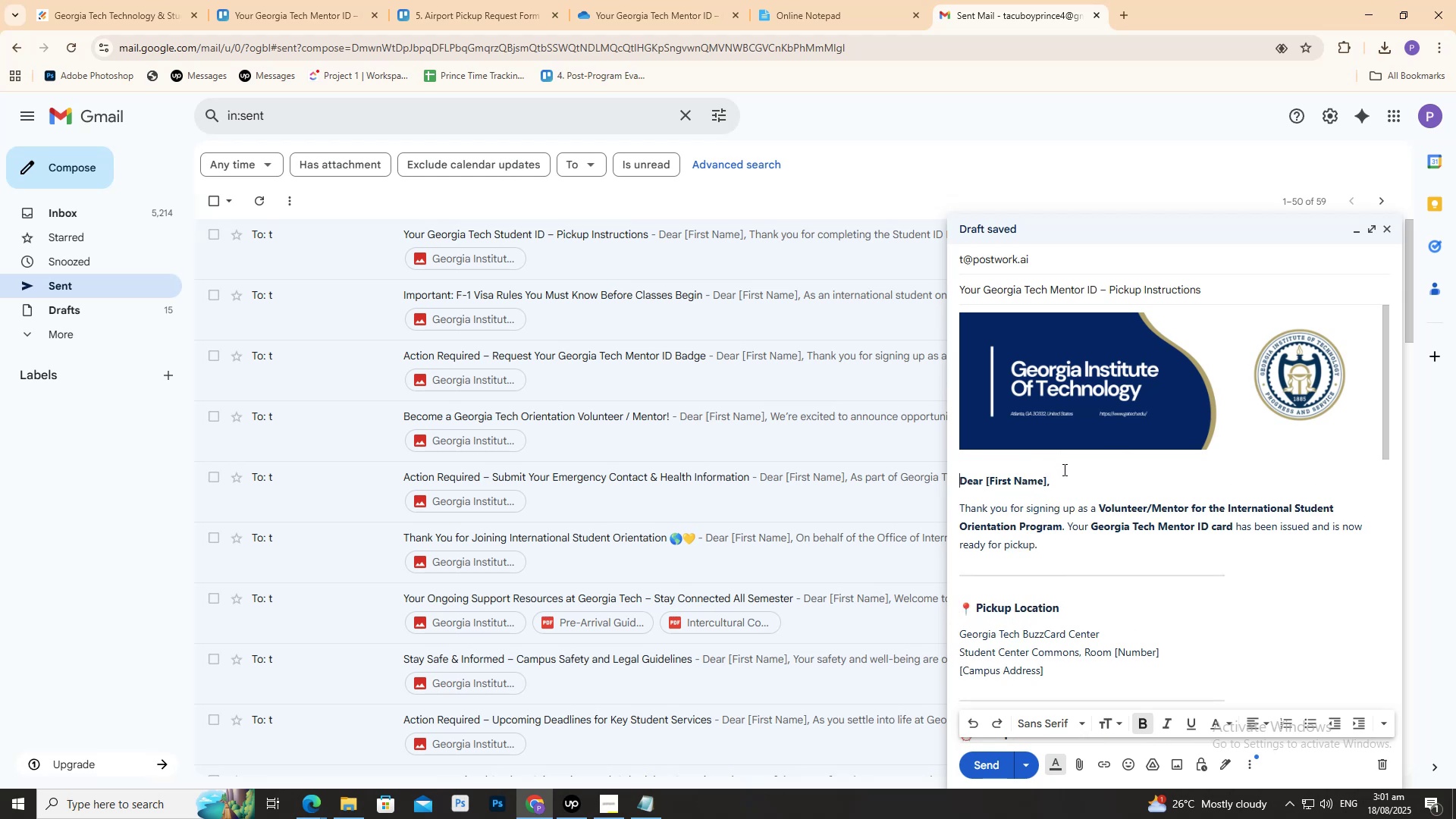 
scroll: coordinate [1053, 477], scroll_direction: down, amount: 16.0
 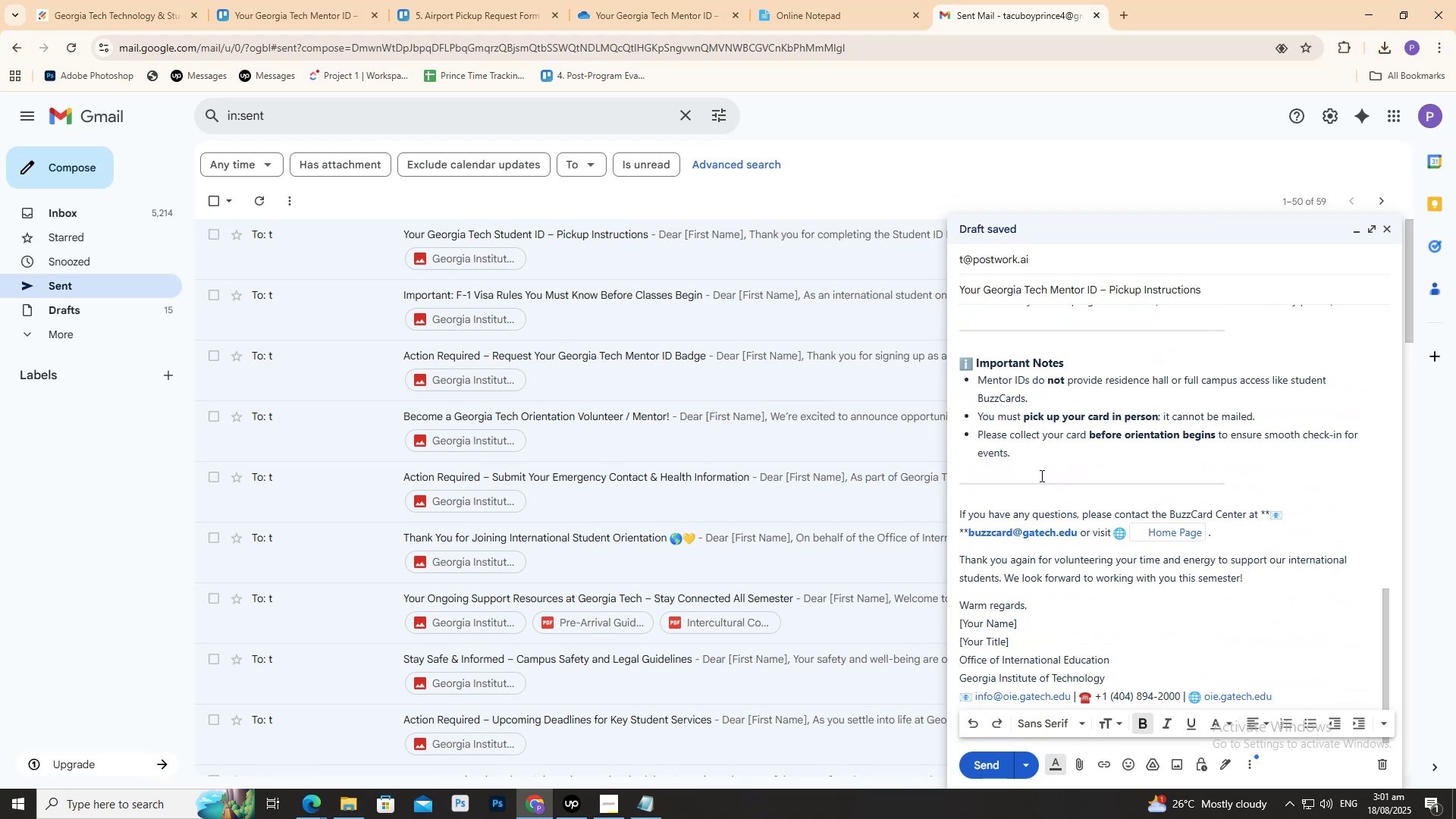 
scroll: coordinate [1012, 634], scroll_direction: up, amount: 14.0
 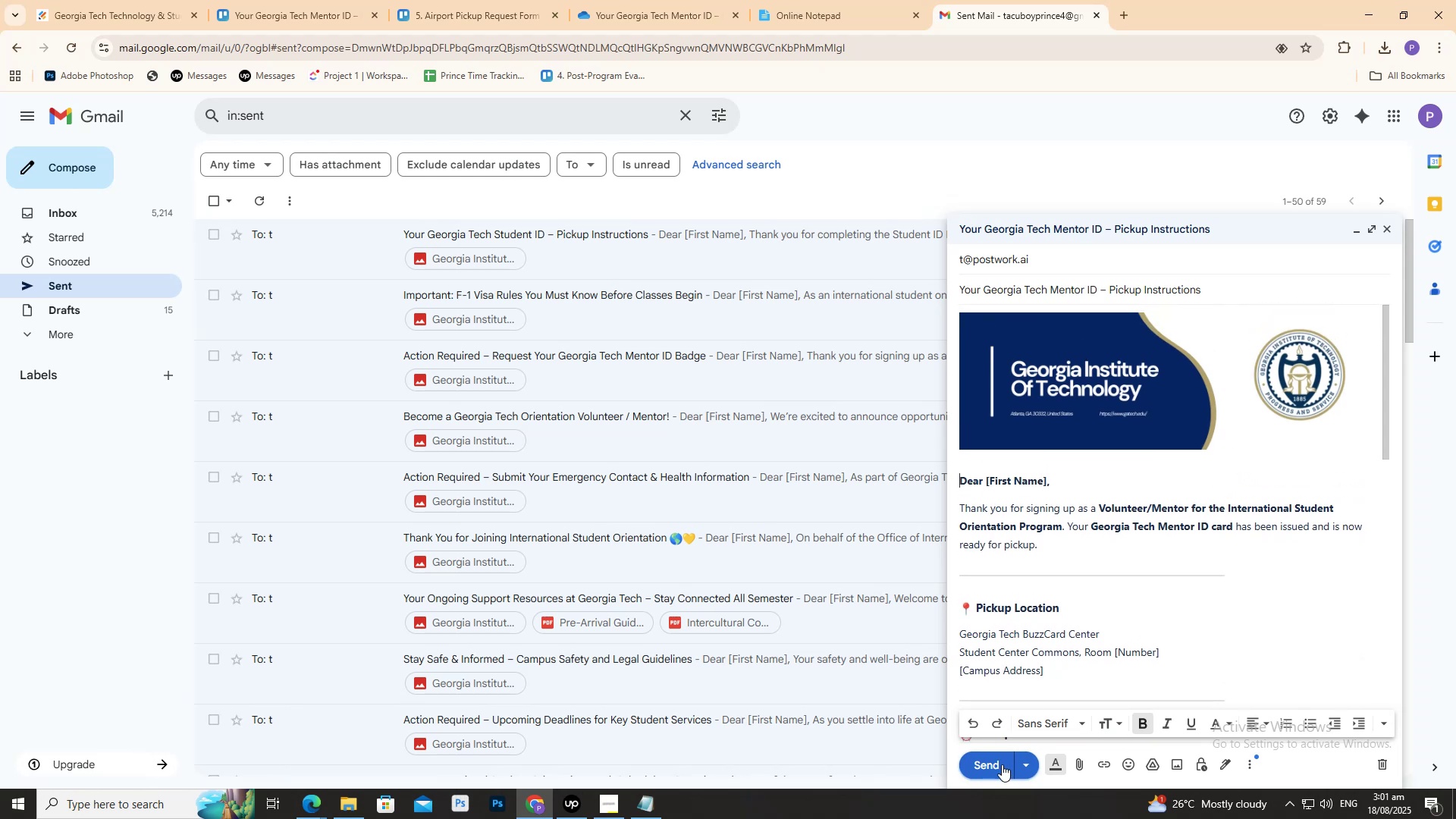 
left_click([997, 761])
 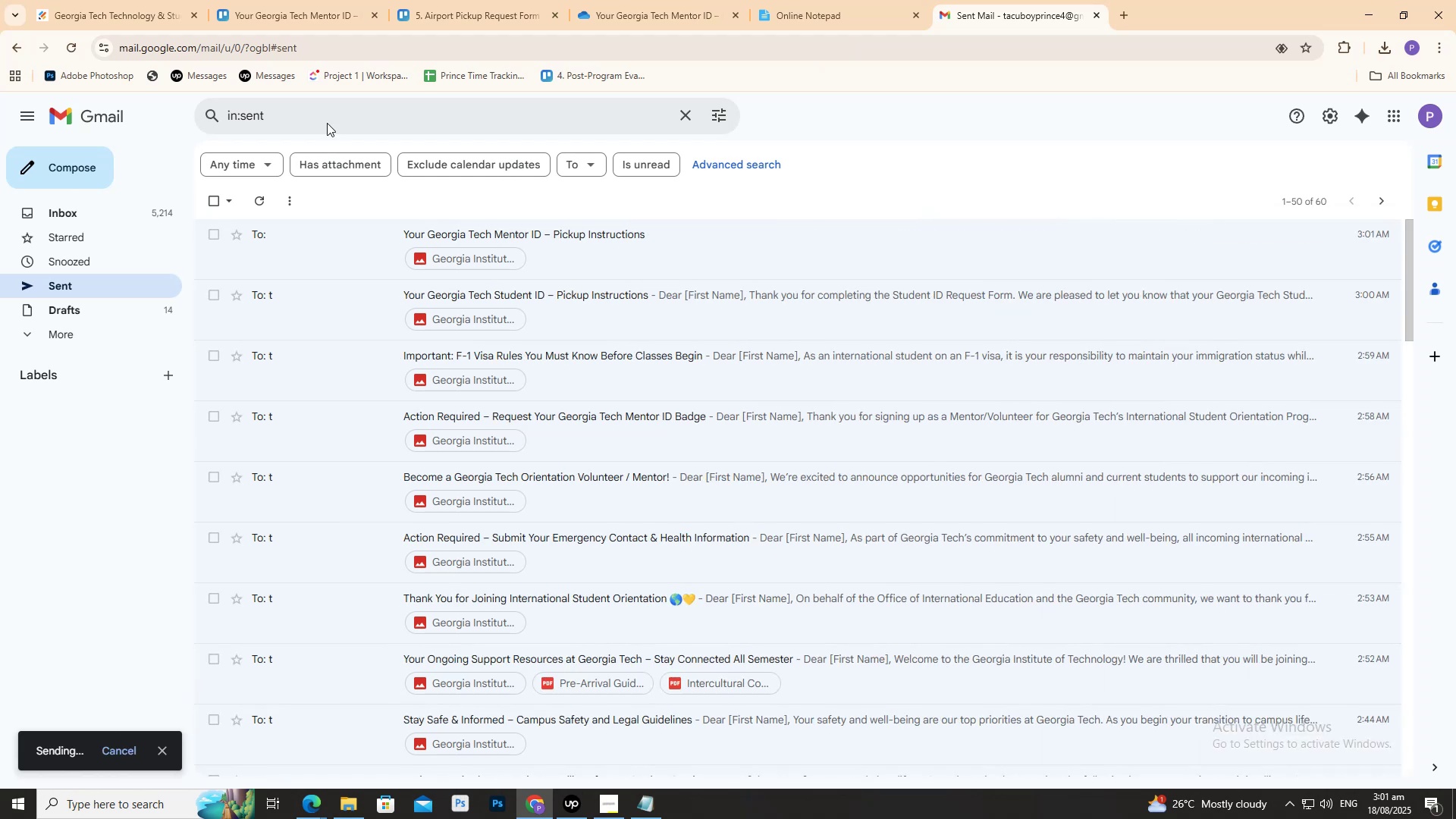 
left_click([167, 0])
 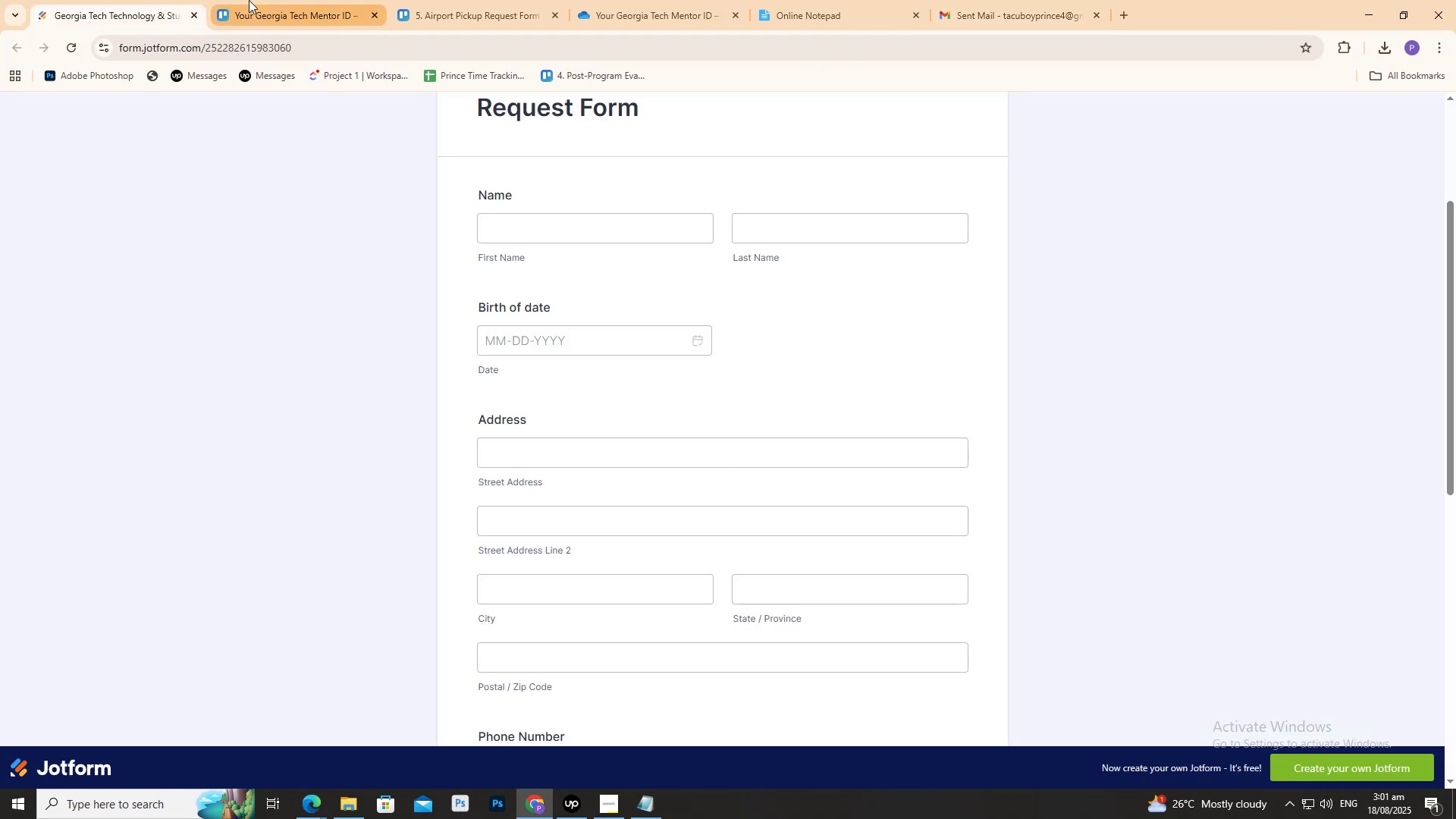 
double_click([249, 0])
 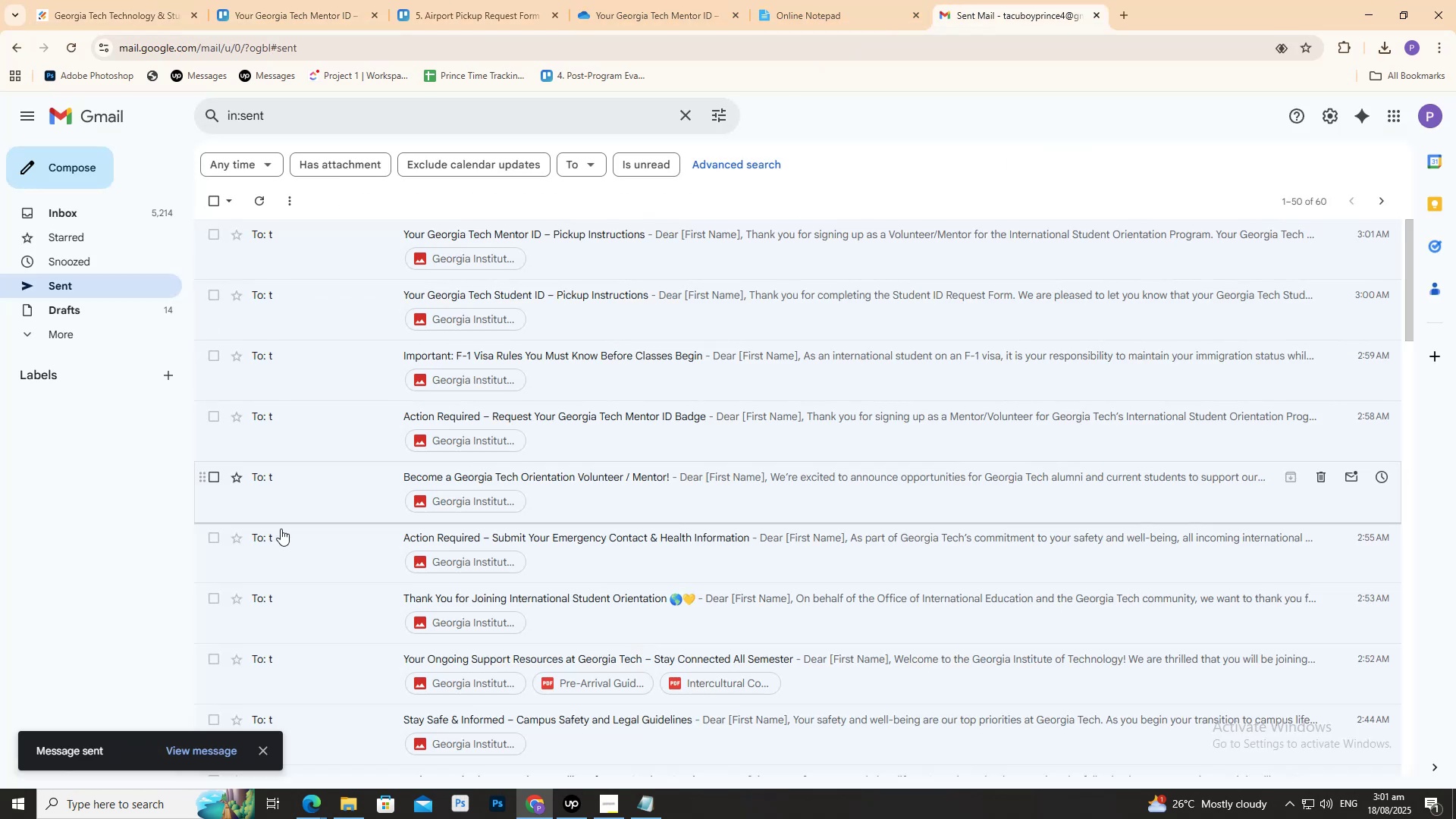 
wait(6.47)
 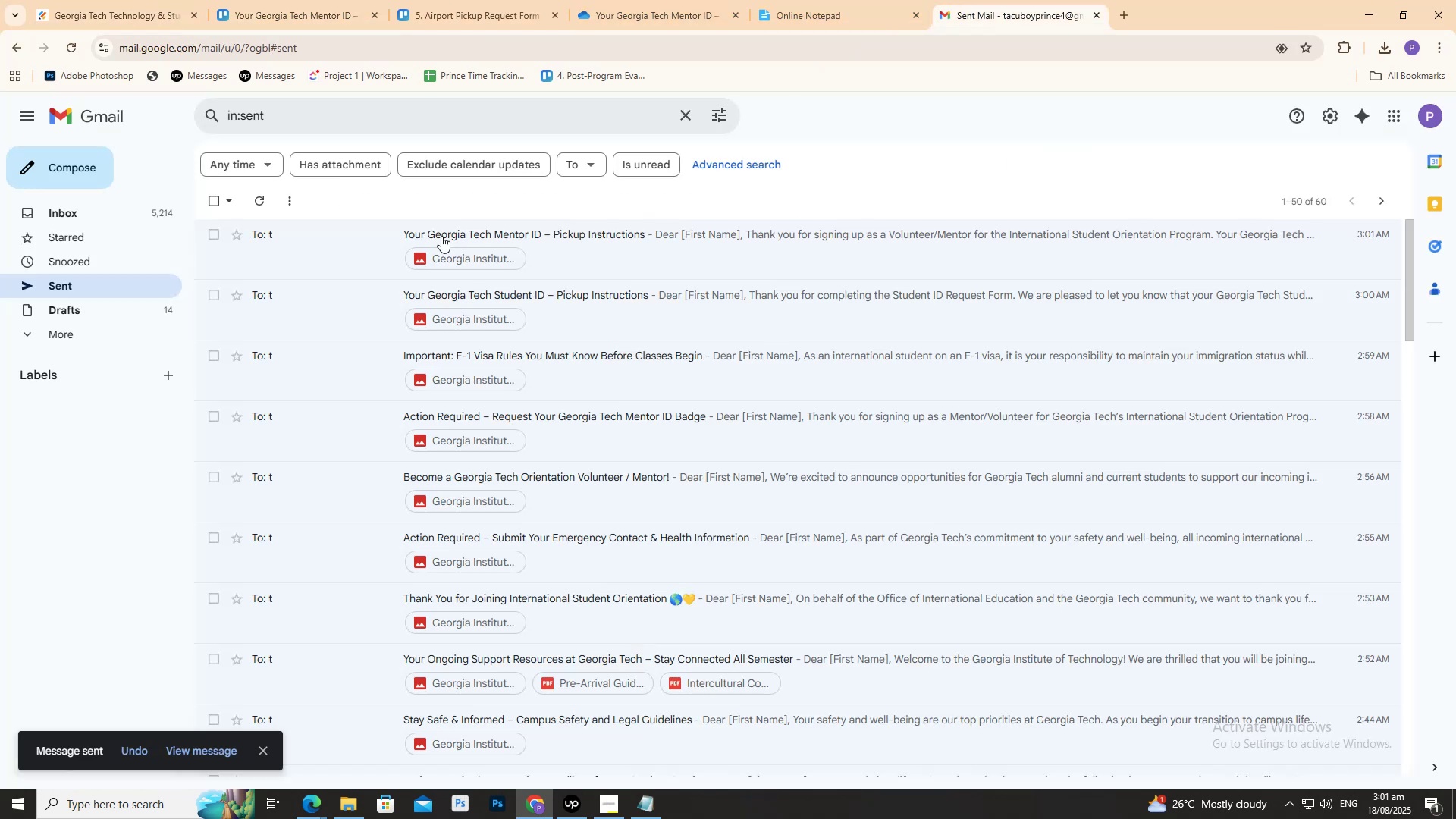 
scroll: coordinate [312, 426], scroll_direction: down, amount: 8.0
 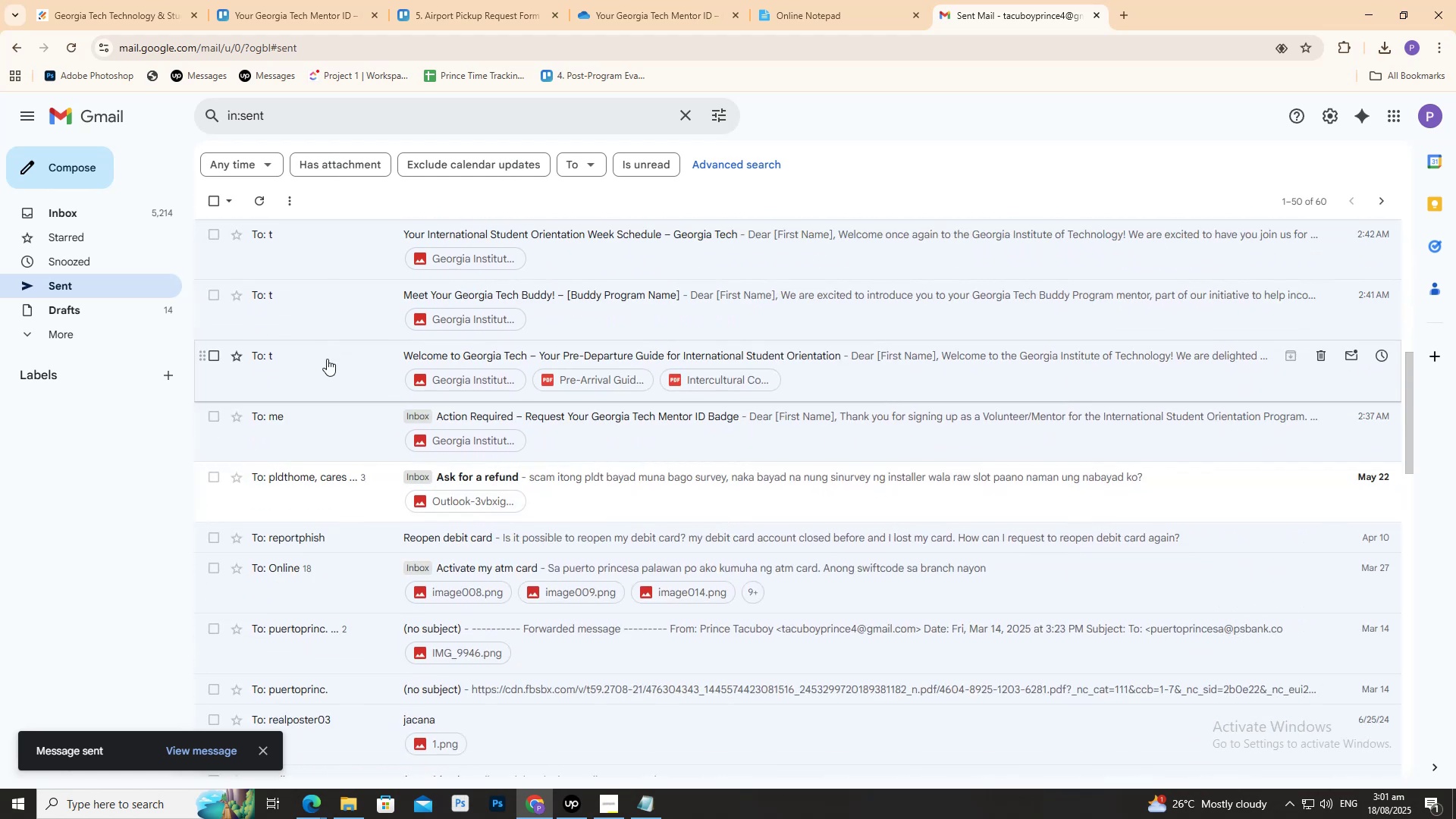 
scroll: coordinate [320, 383], scroll_direction: up, amount: 2.0
 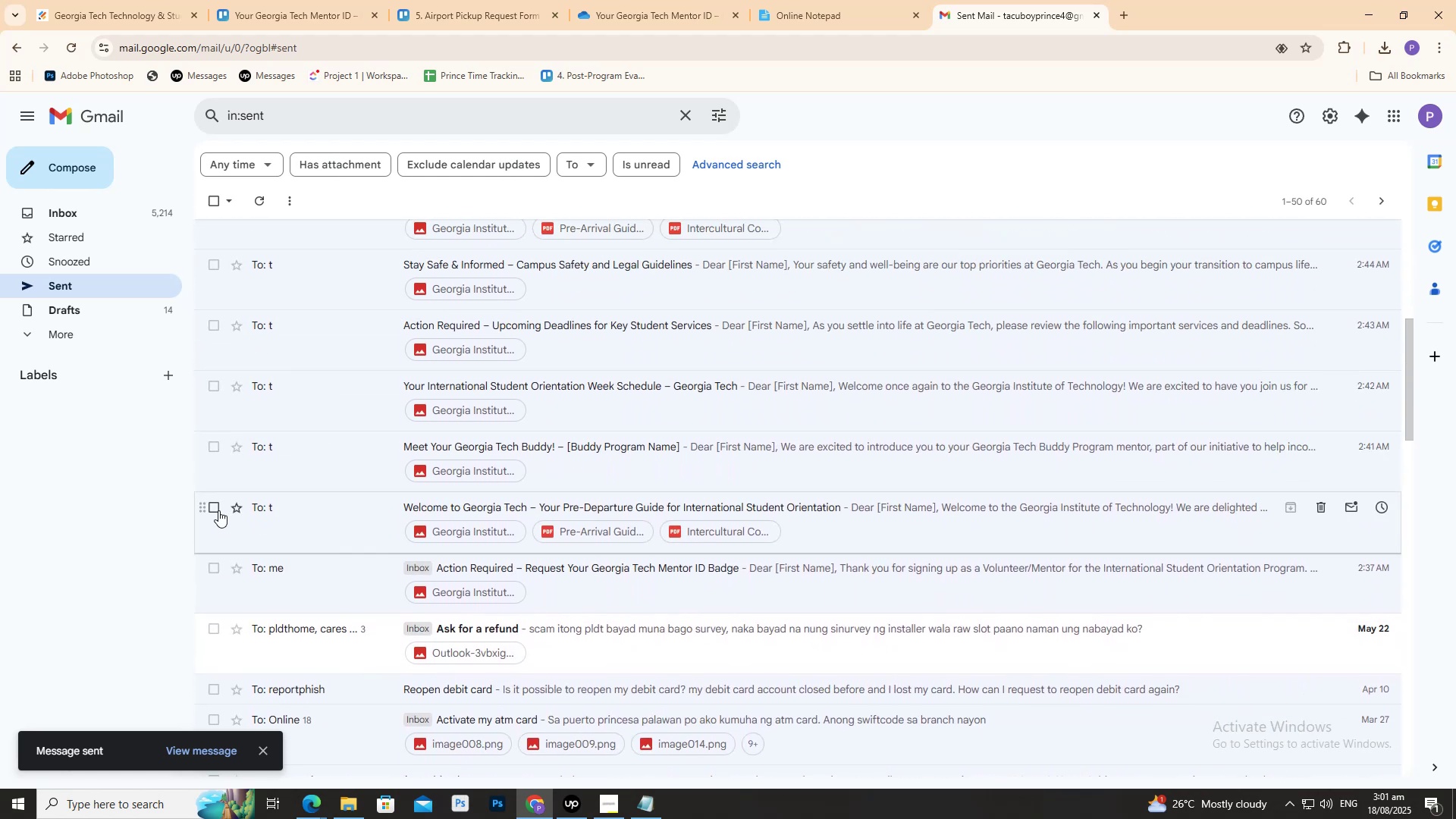 
left_click([212, 511])
 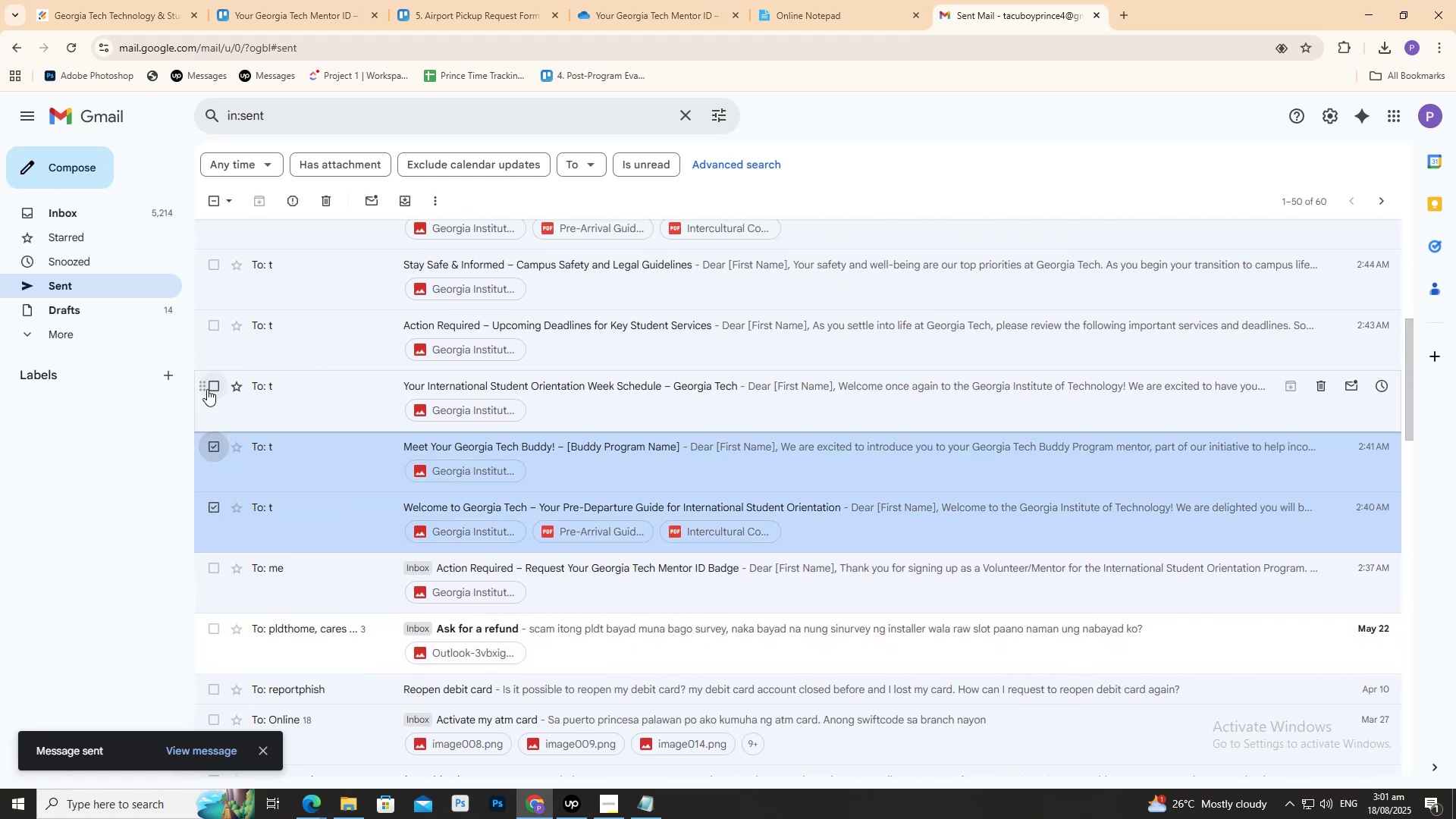 
left_click([209, 388])
 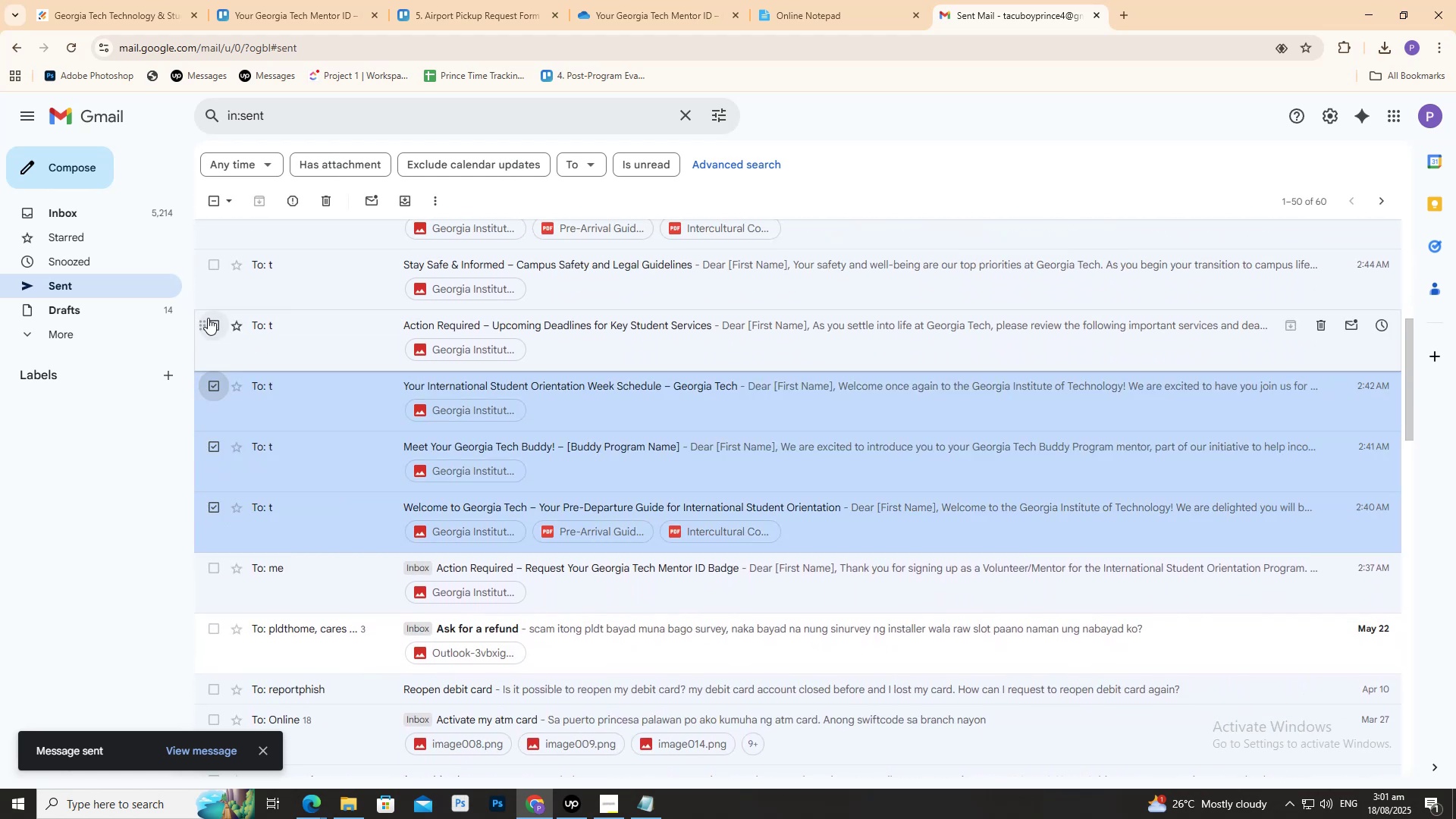 
scroll: coordinate [218, 297], scroll_direction: up, amount: 14.0
 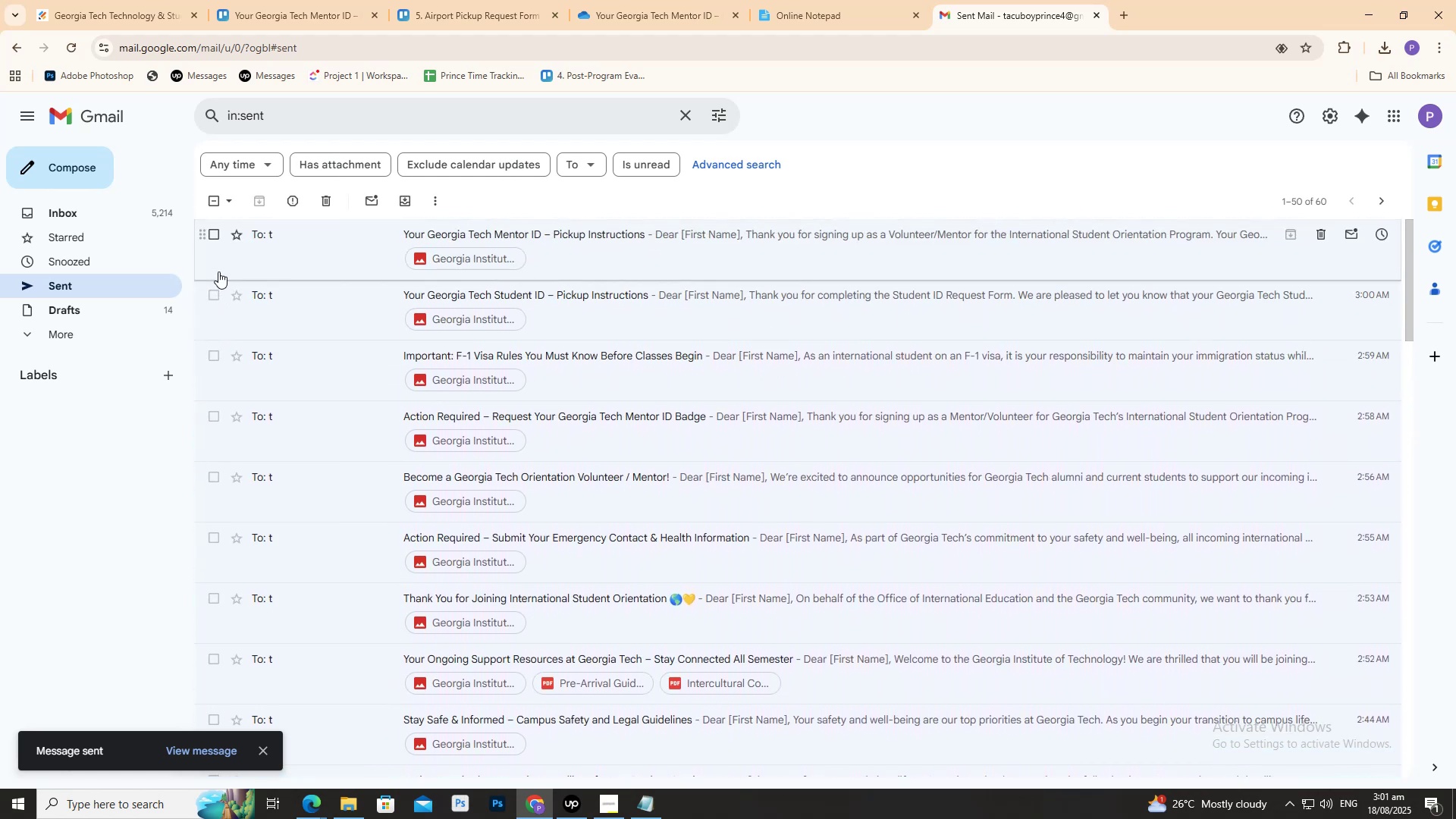 
hold_key(key=ShiftLeft, duration=0.9)
left_click([214, 239])
 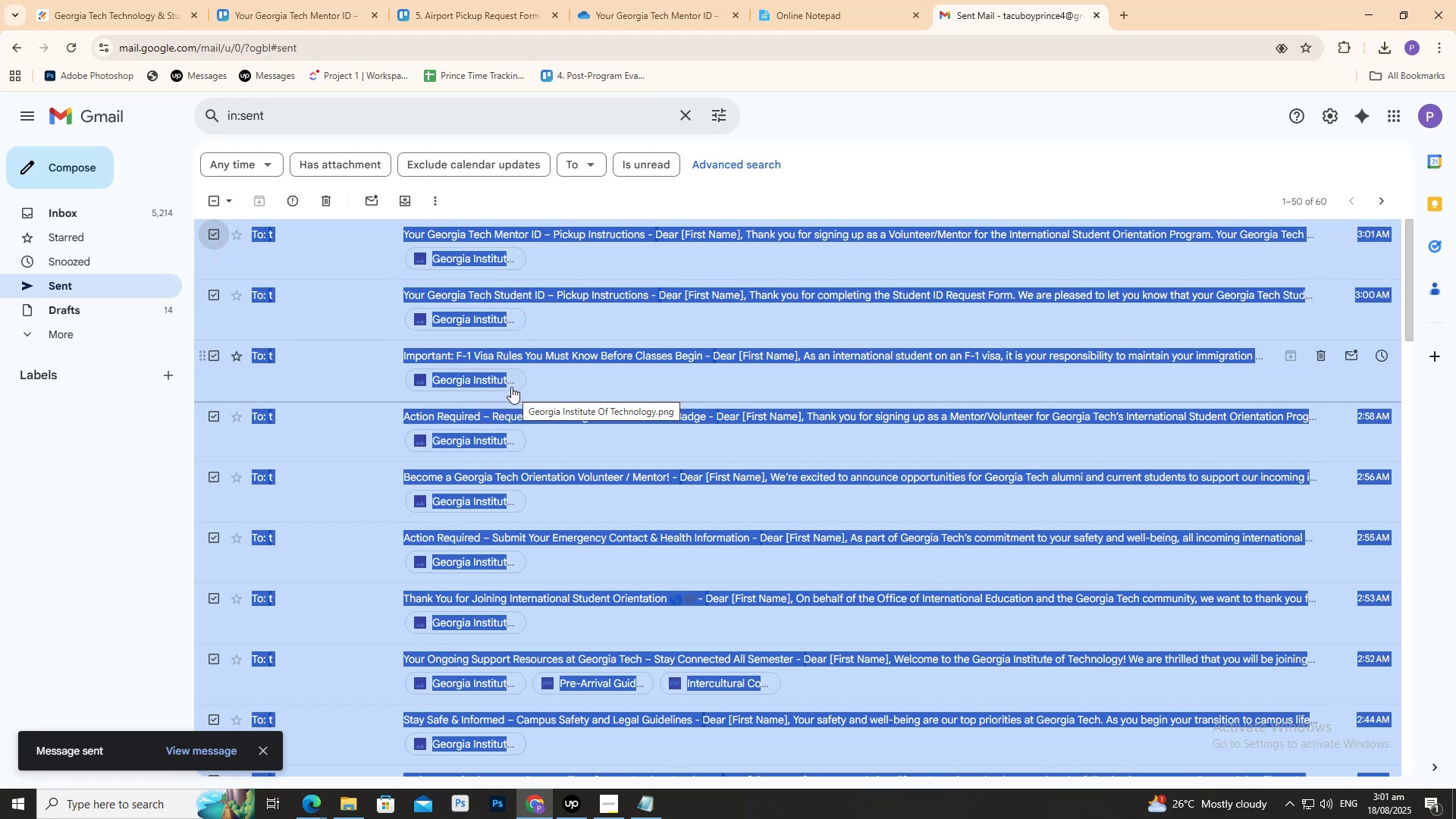 
scroll: coordinate [975, 395], scroll_direction: none, amount: 0.0
 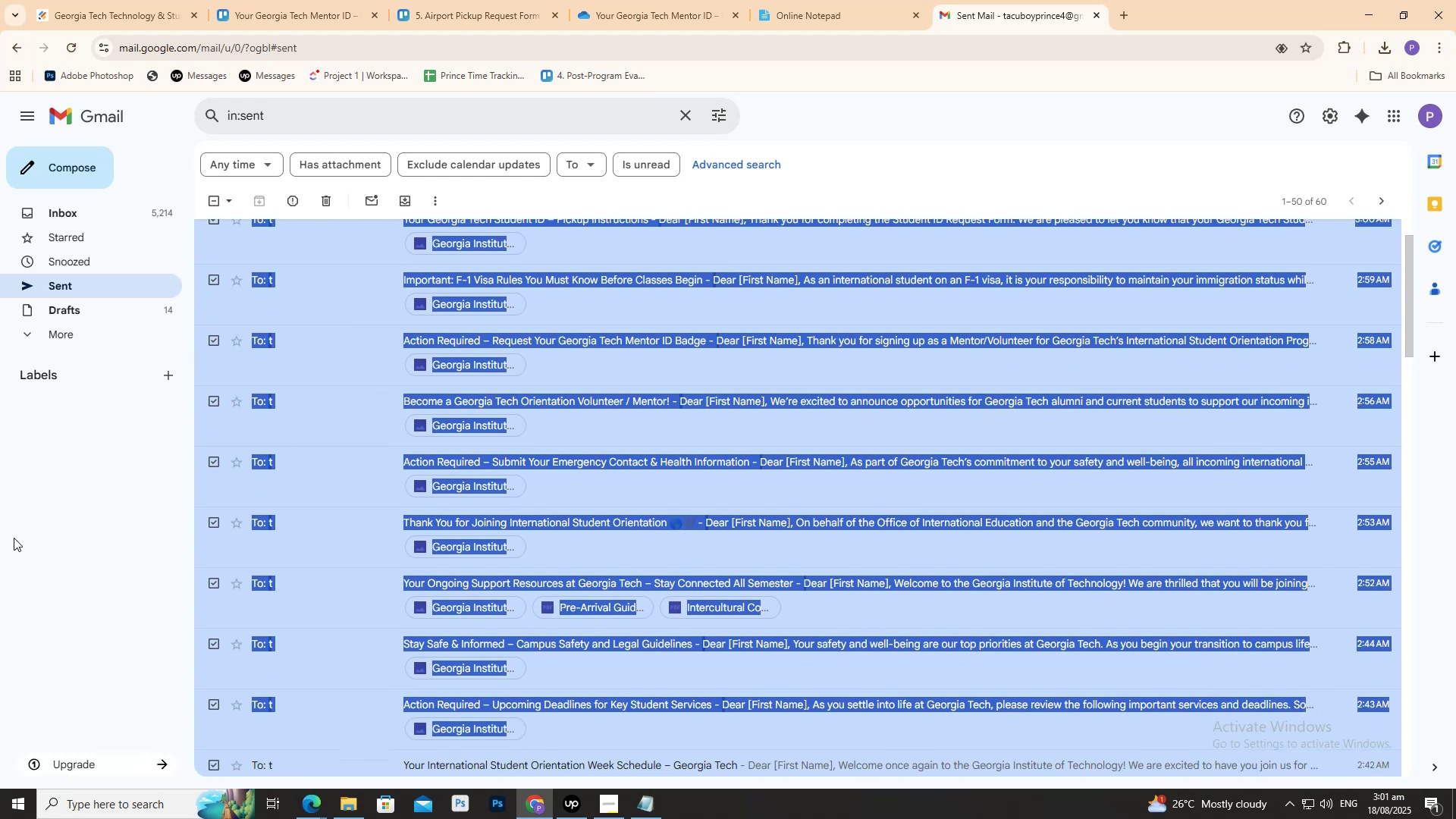 
scroll: coordinate [451, 501], scroll_direction: down, amount: 13.0
 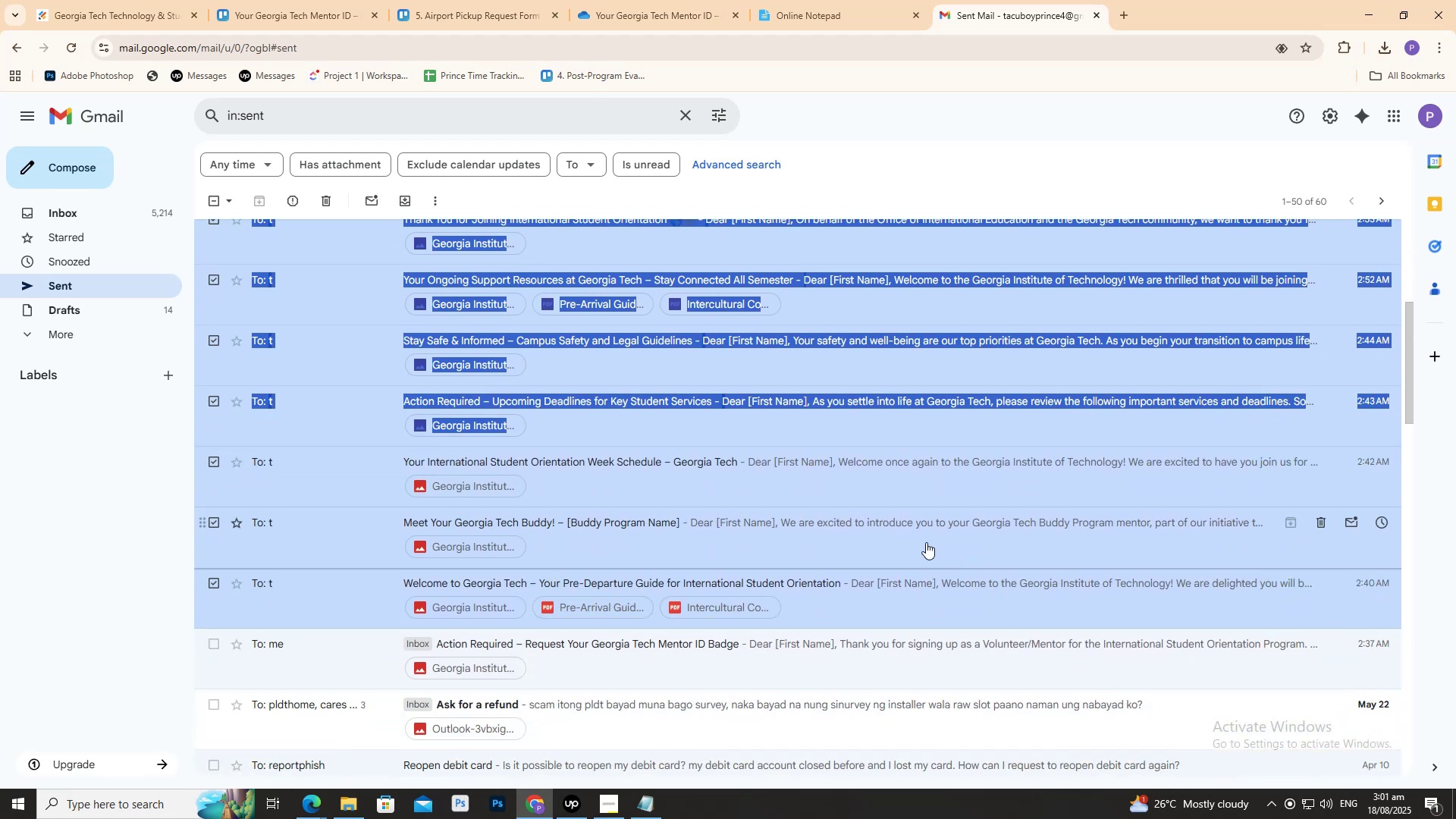 
wait(5.67)
 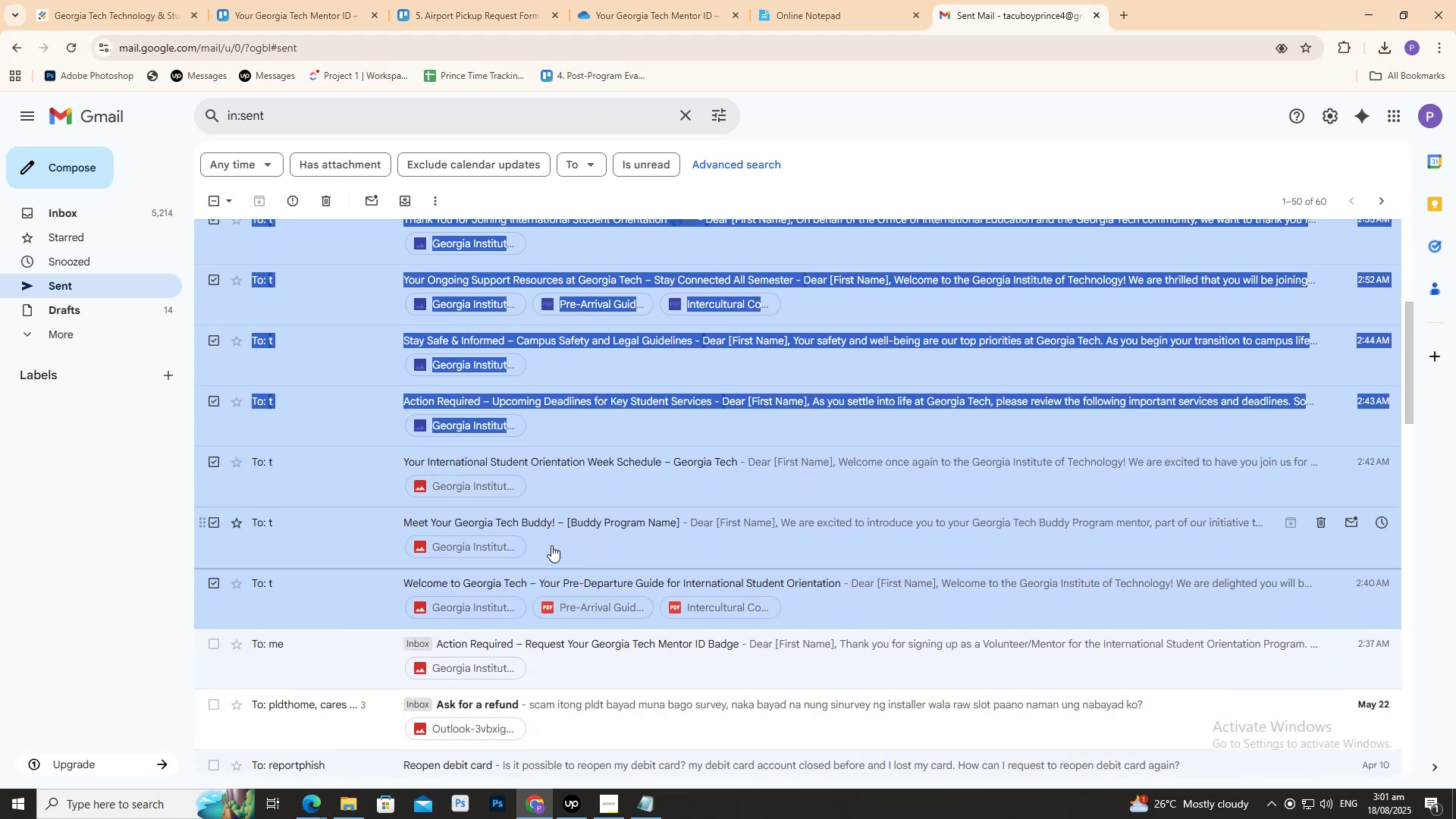 
scroll: coordinate [851, 354], scroll_direction: up, amount: 5.0
 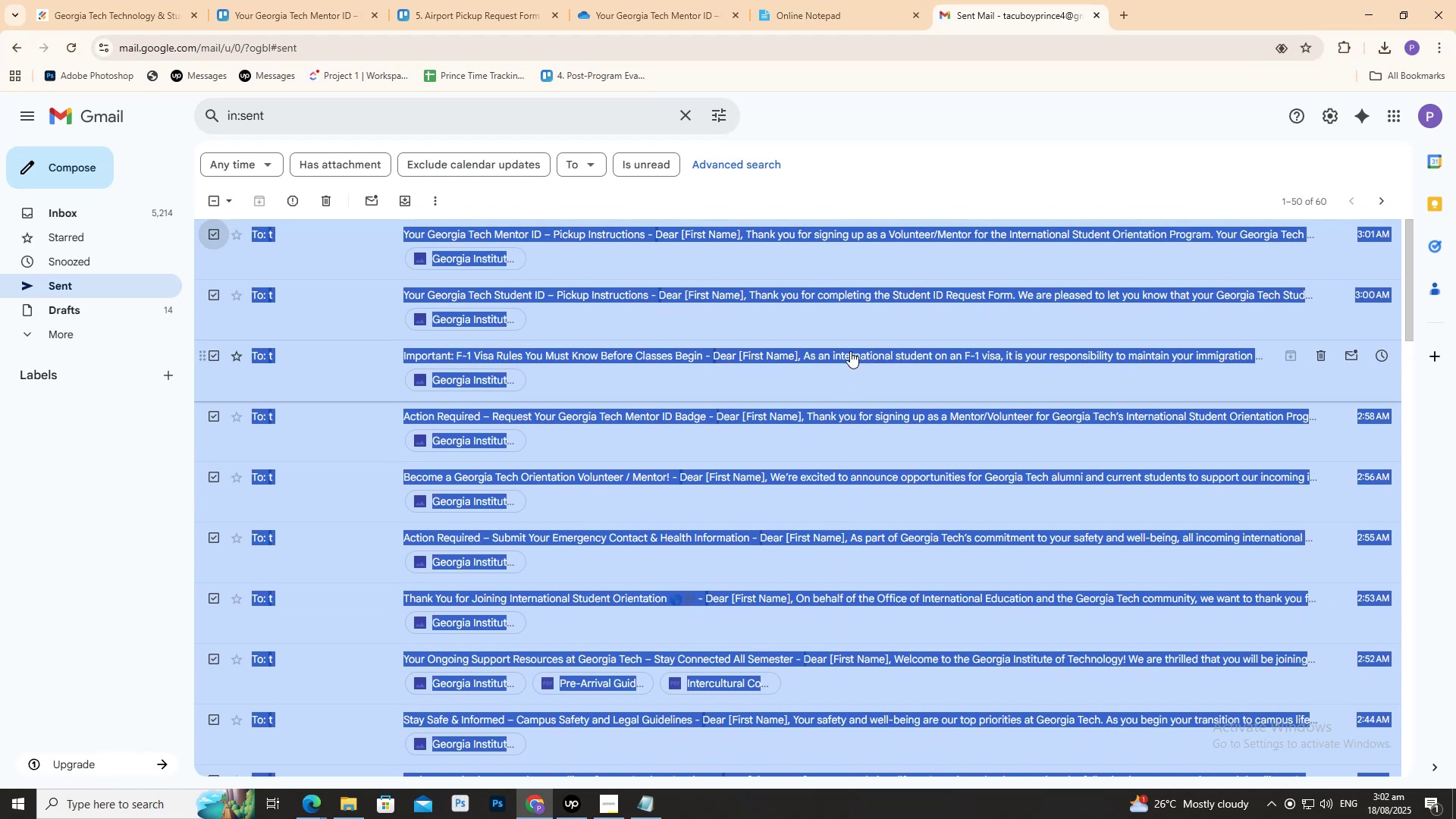 
scroll: coordinate [857, 272], scroll_direction: up, amount: 2.0
 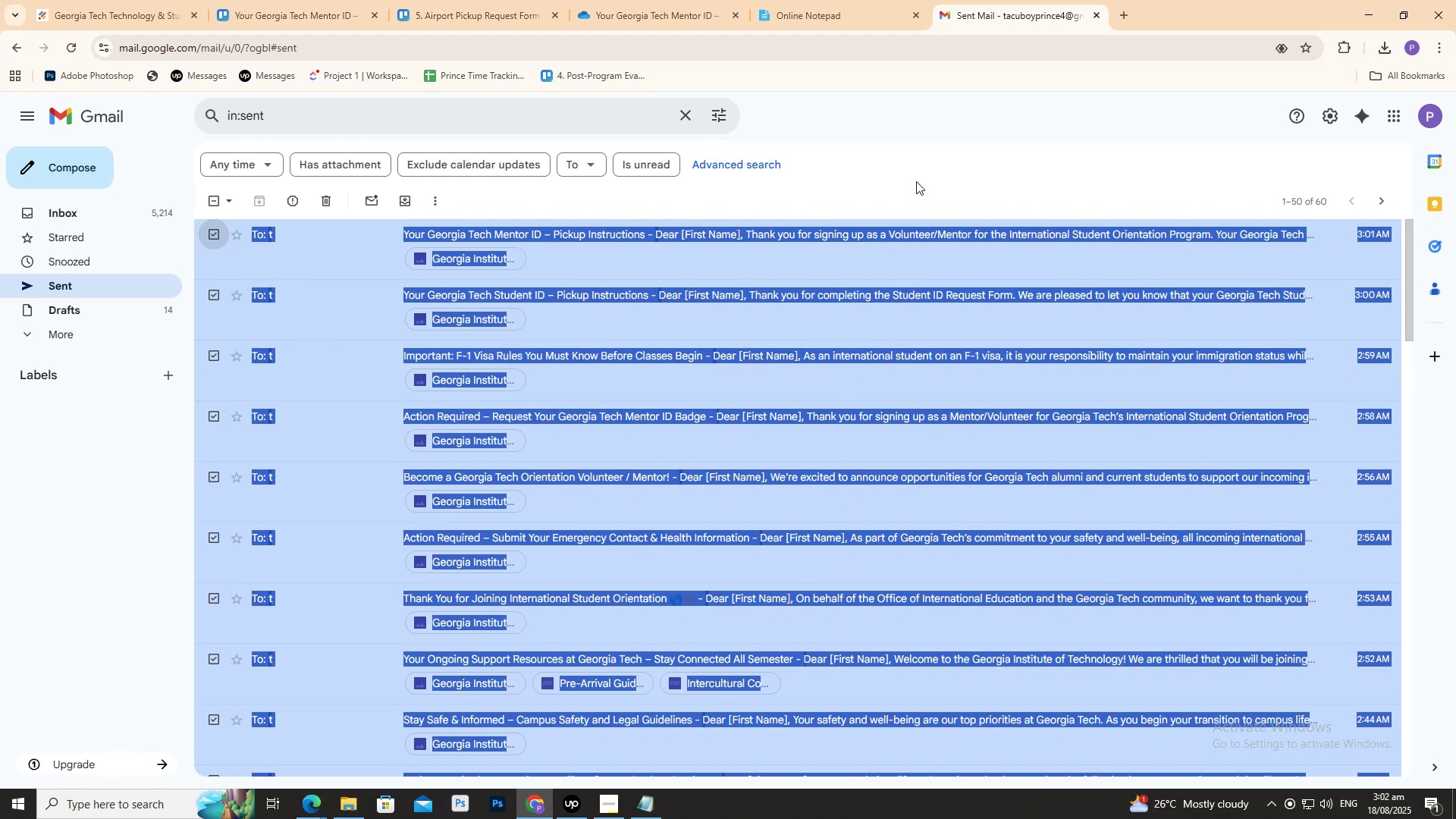 
left_click([915, 180])
 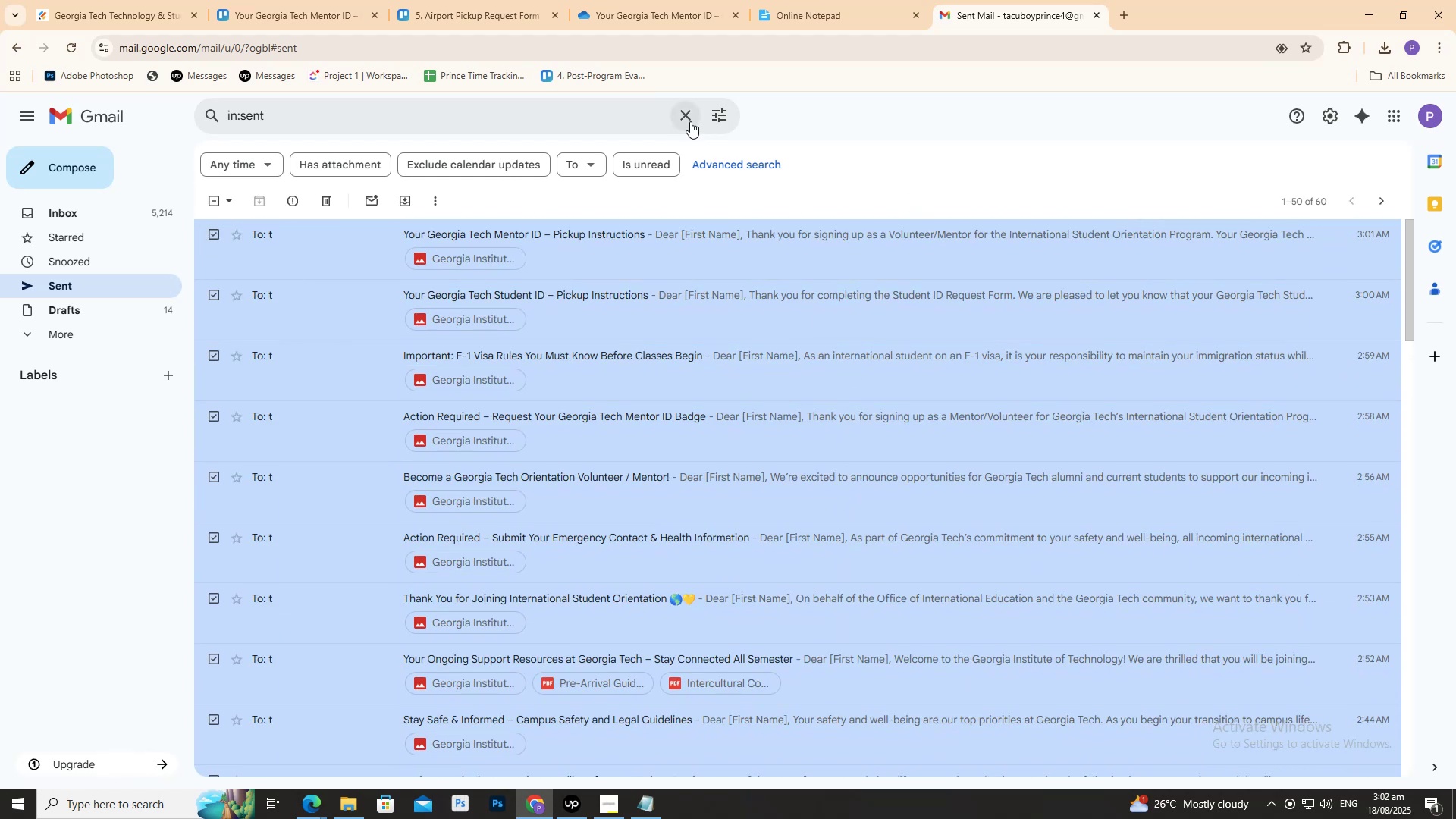 
left_click([686, 119])
 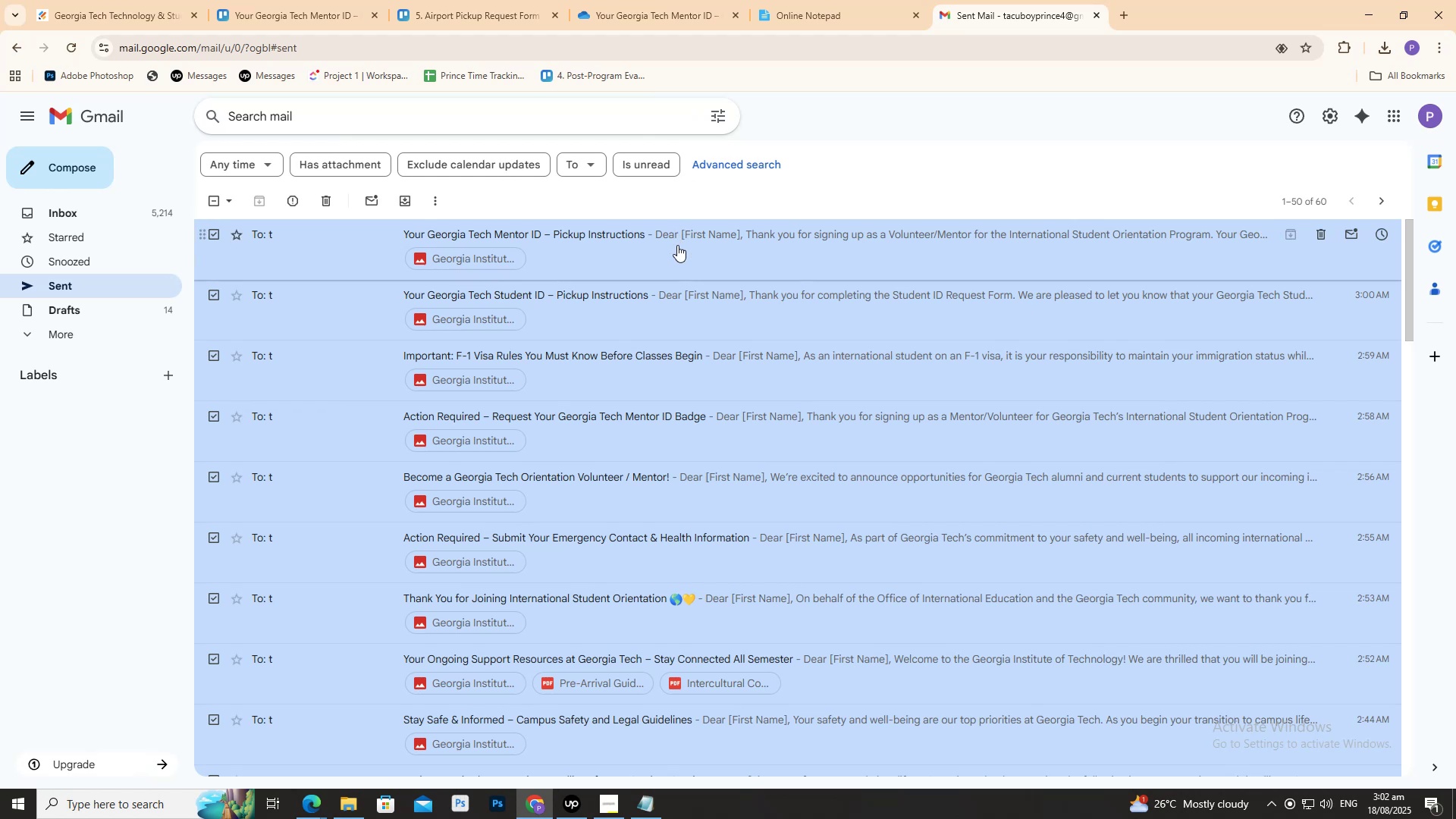 
left_click([678, 246])
 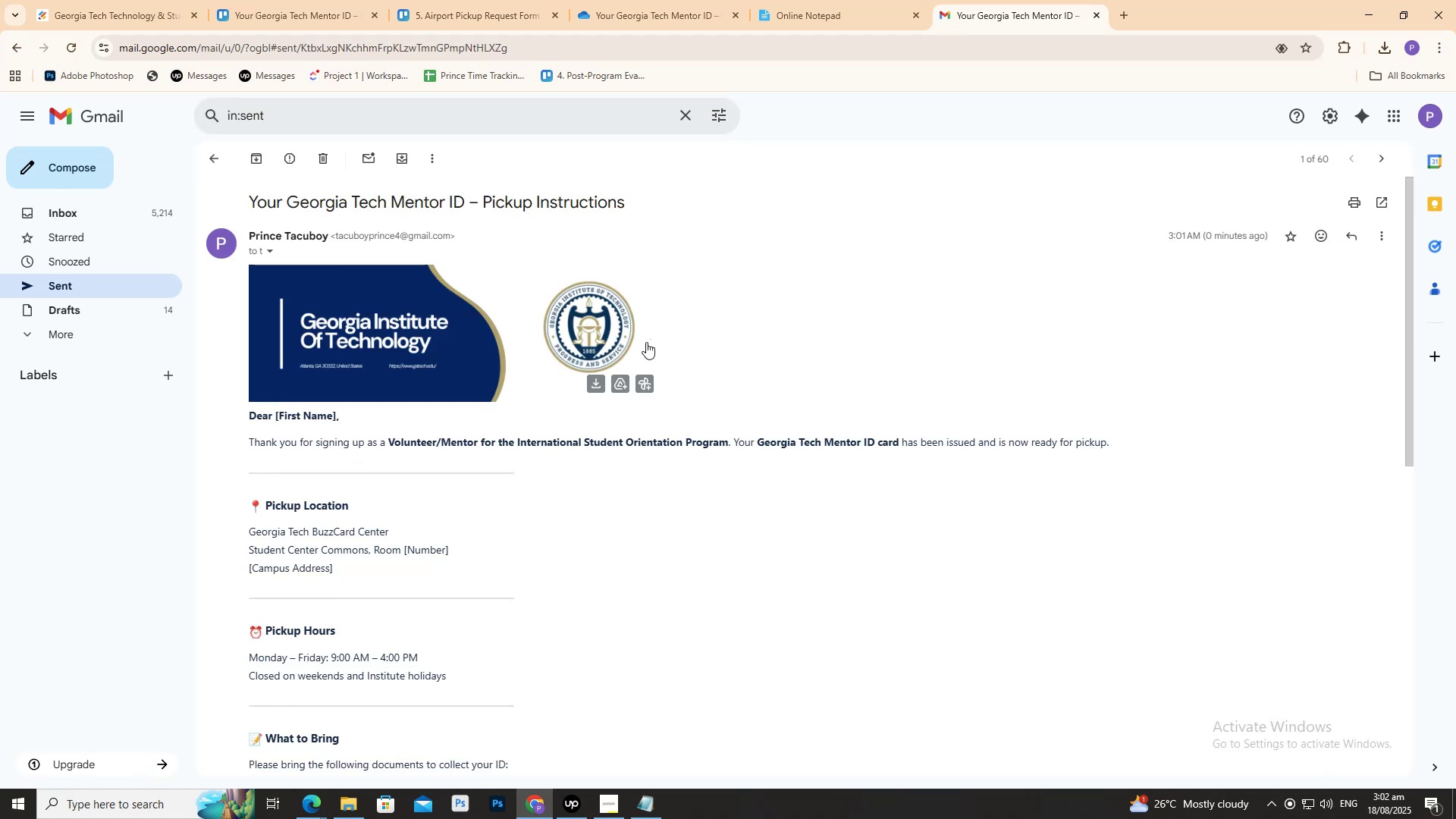 
scroll: coordinate [623, 347], scroll_direction: down, amount: 8.0
 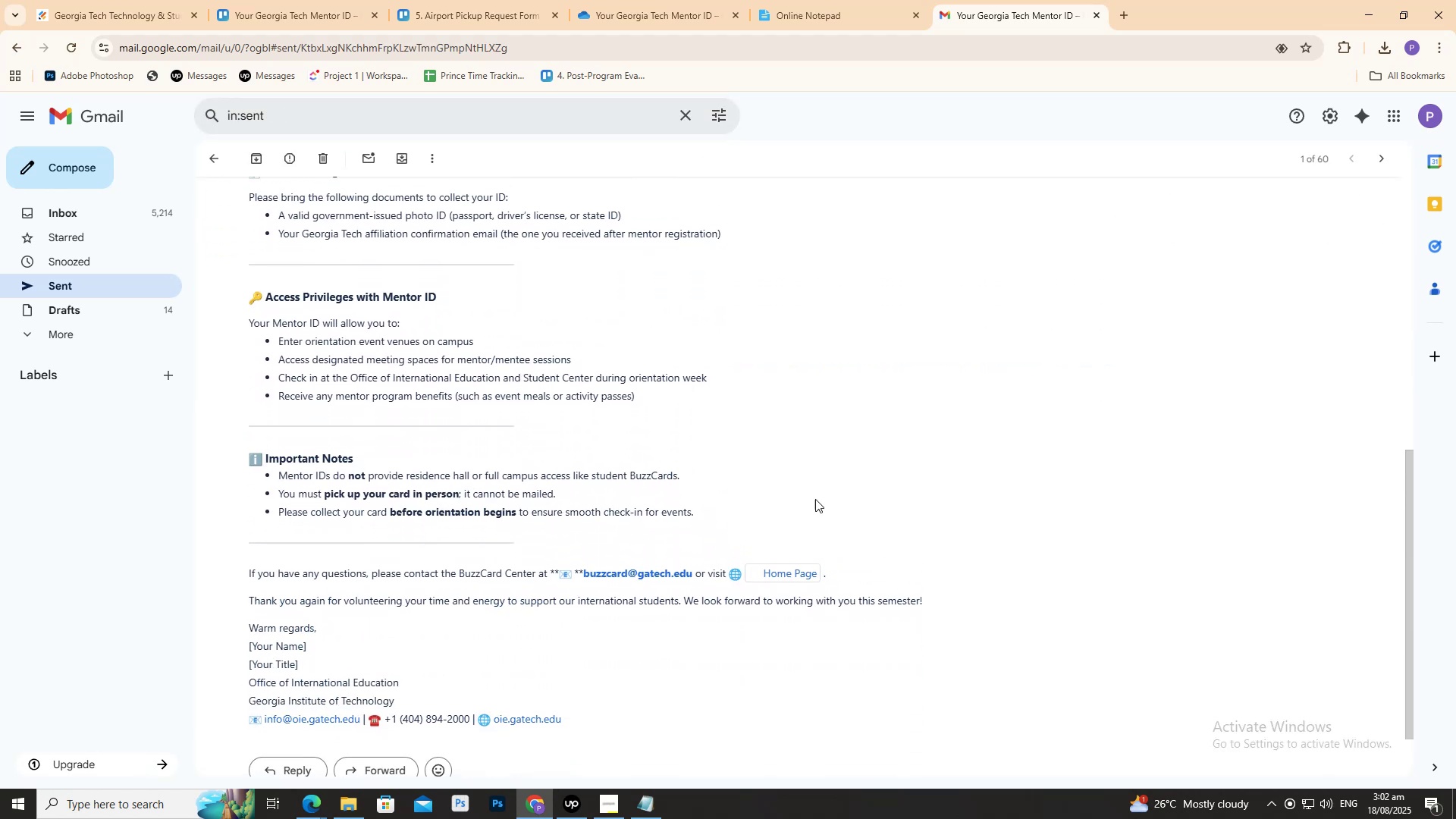 
left_click([787, 577])
 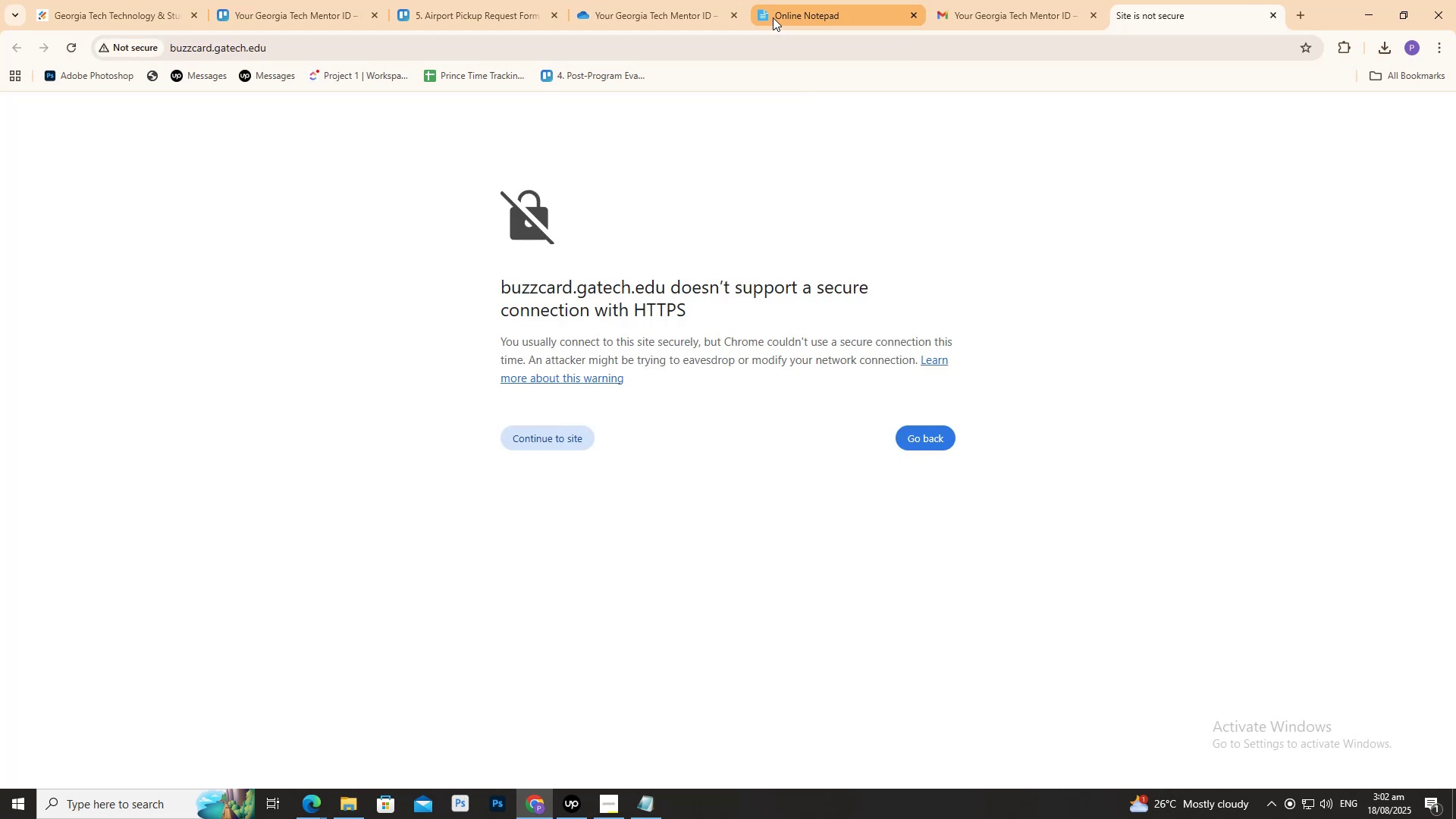 
wait(5.01)
 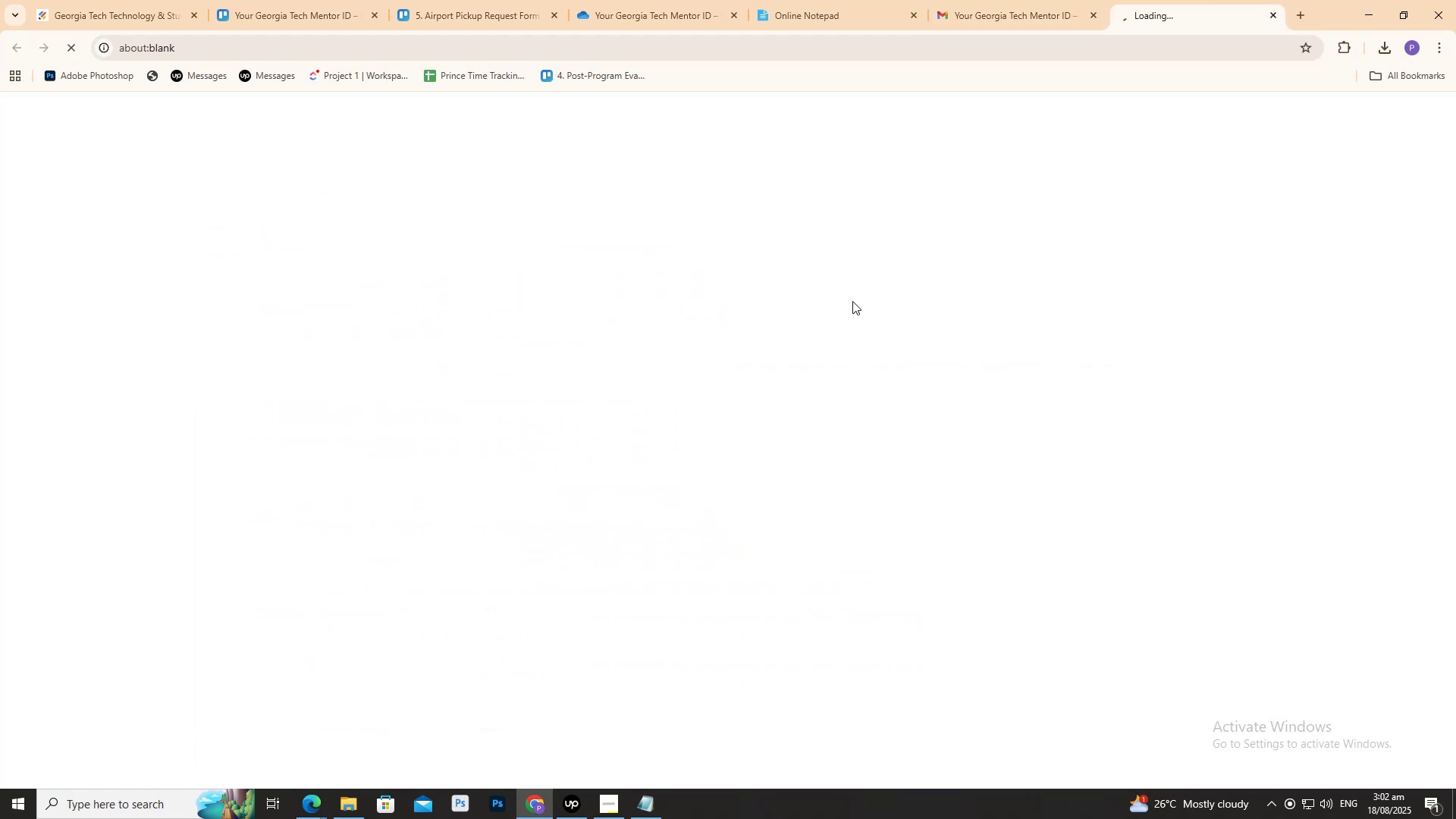 
left_click([579, 447])
 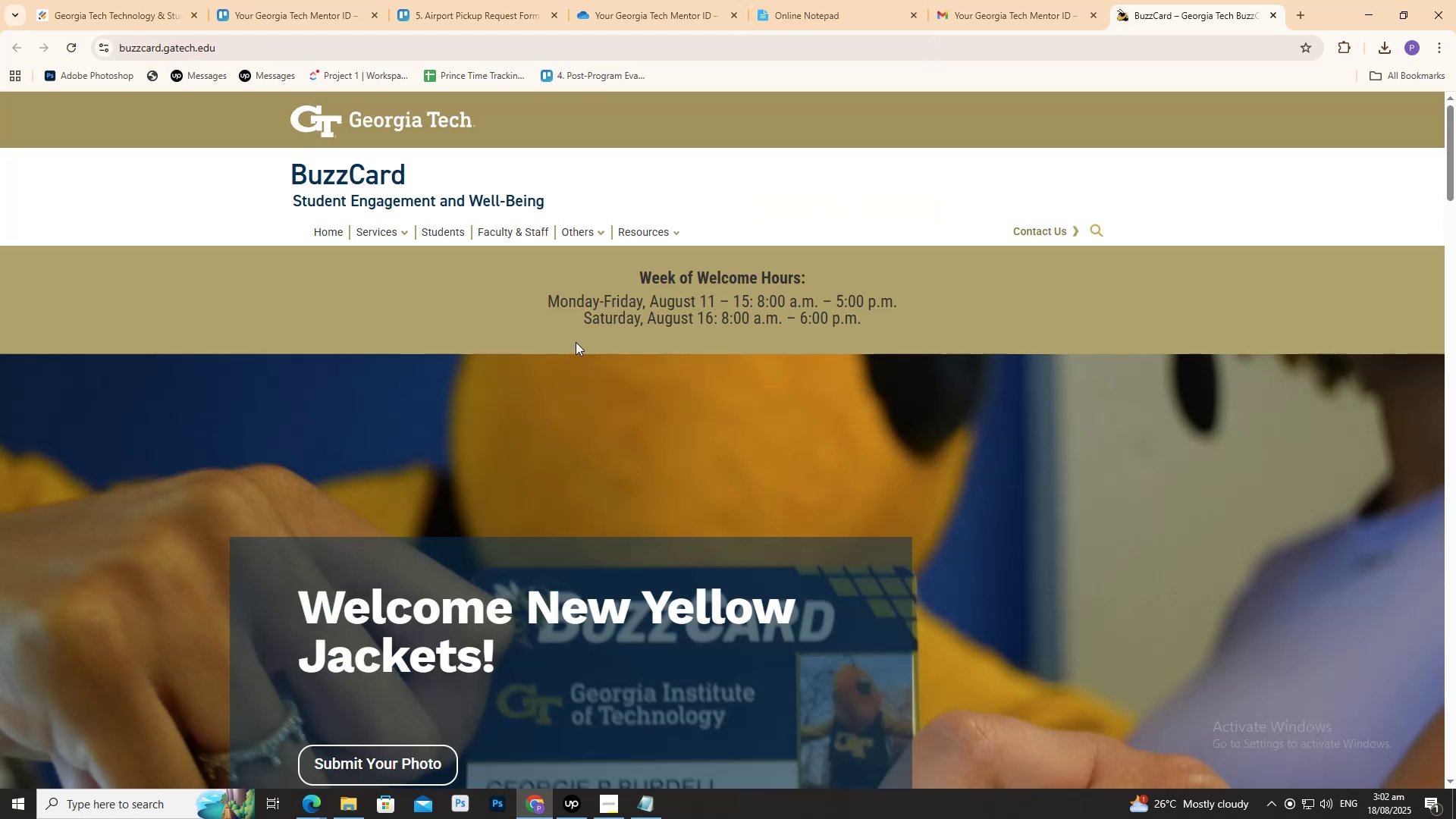 
wait(6.29)
 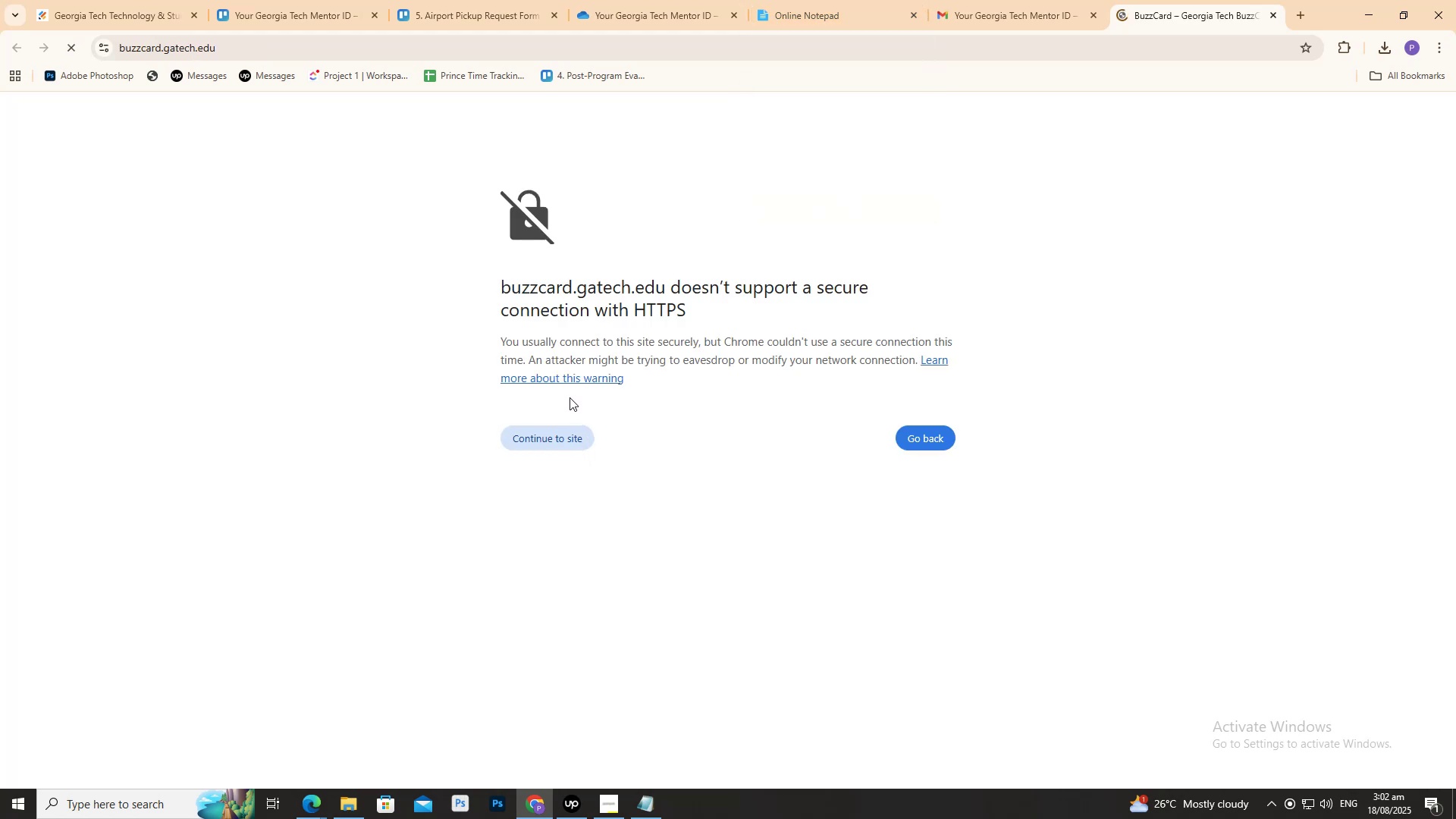 
scroll: coordinate [575, 329], scroll_direction: down, amount: 14.0
 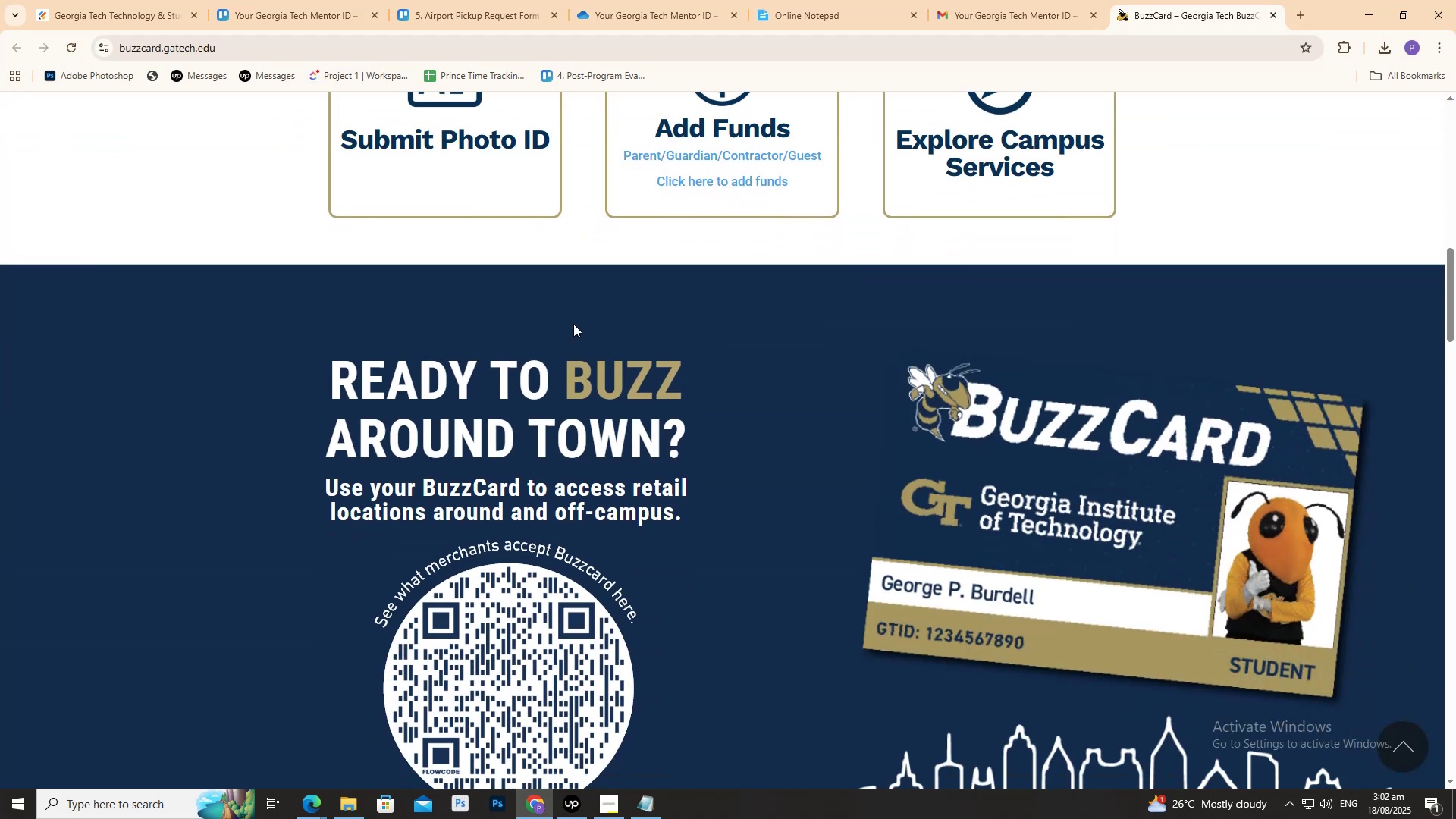 
key(Control+ControlLeft)
 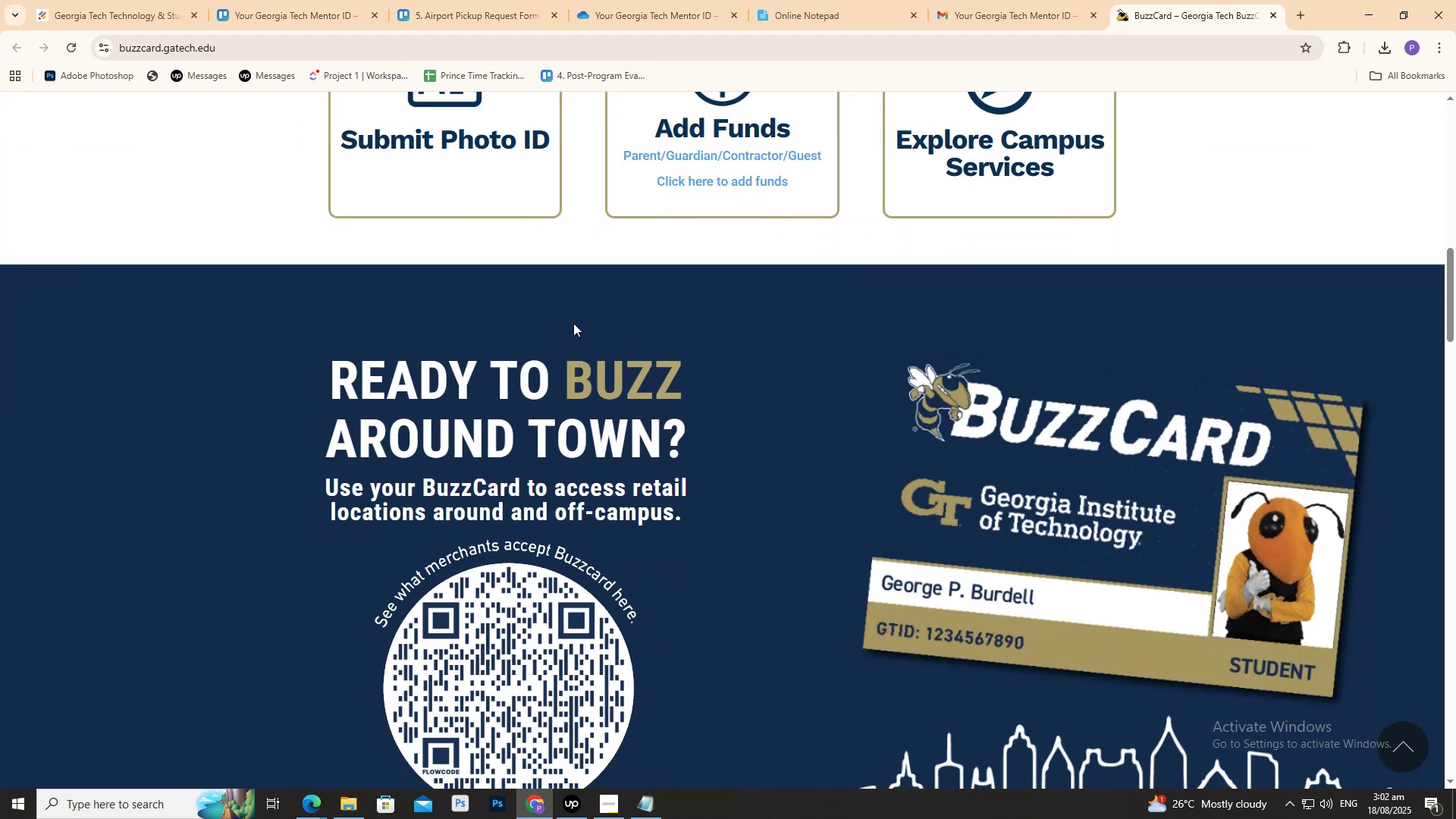 
key(Control+W)
 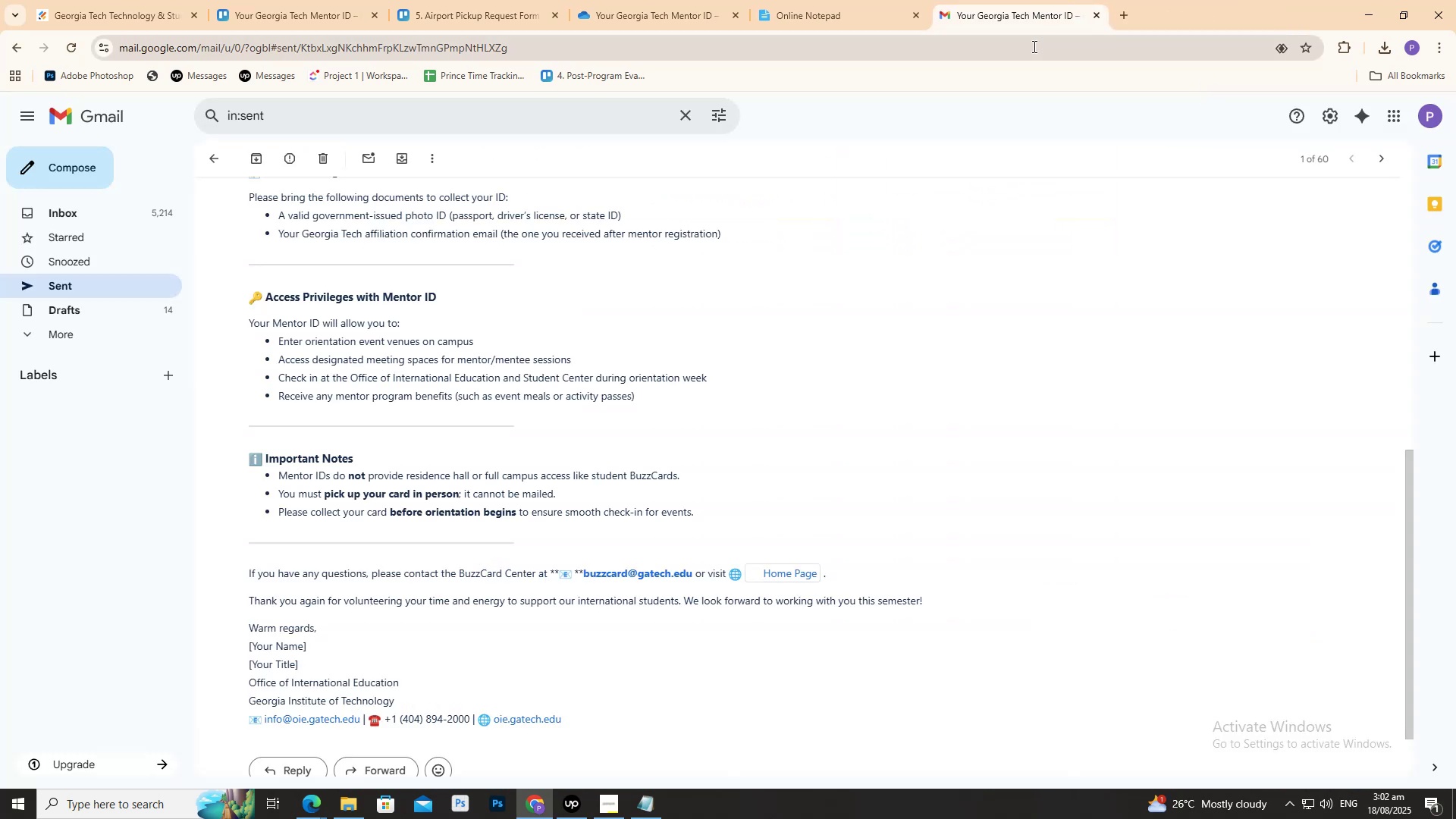 
scroll: coordinate [962, 236], scroll_direction: down, amount: 4.0
 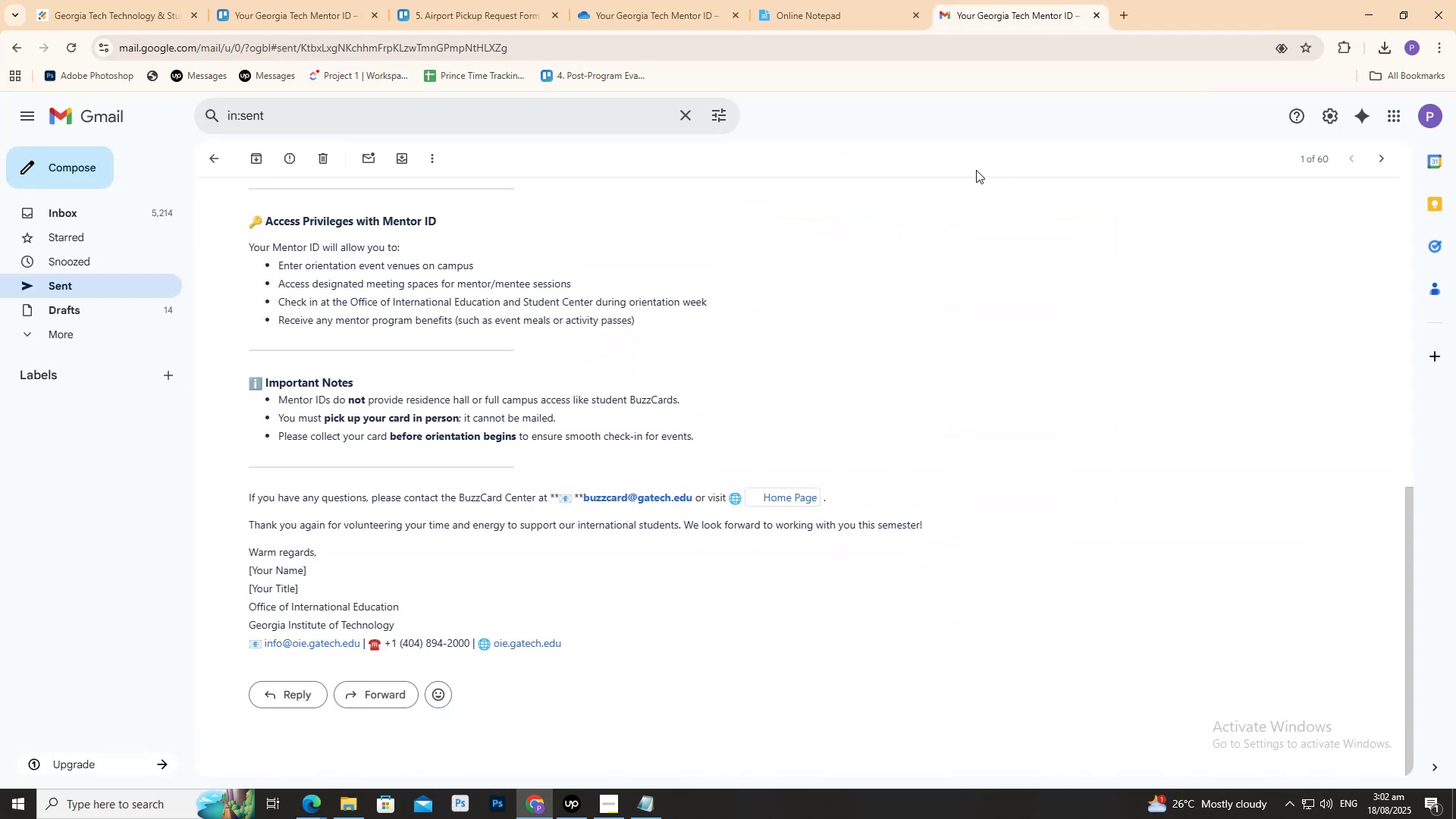 
scroll: coordinate [894, 224], scroll_direction: up, amount: 13.0
 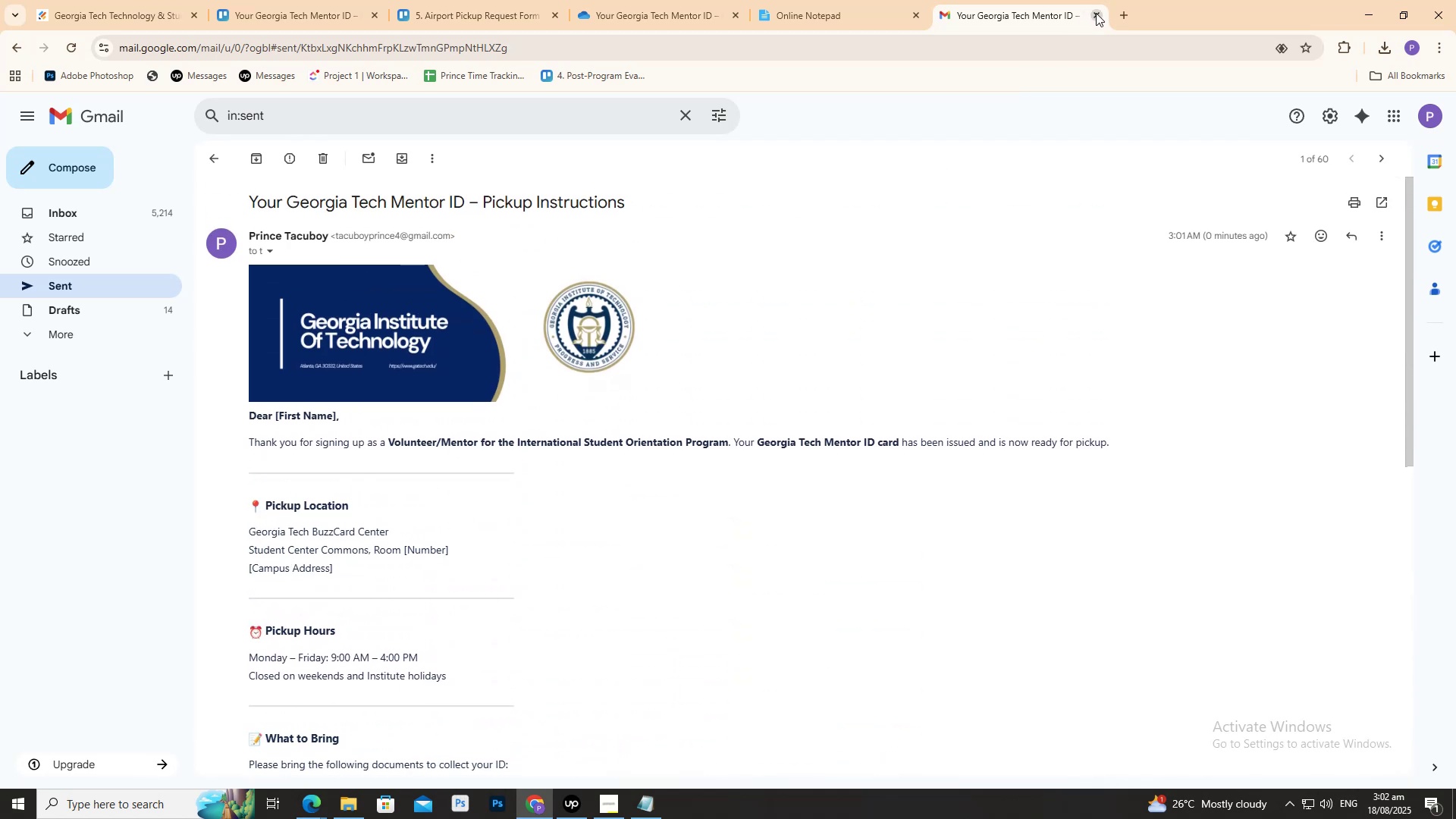 
left_click([1096, 13])
 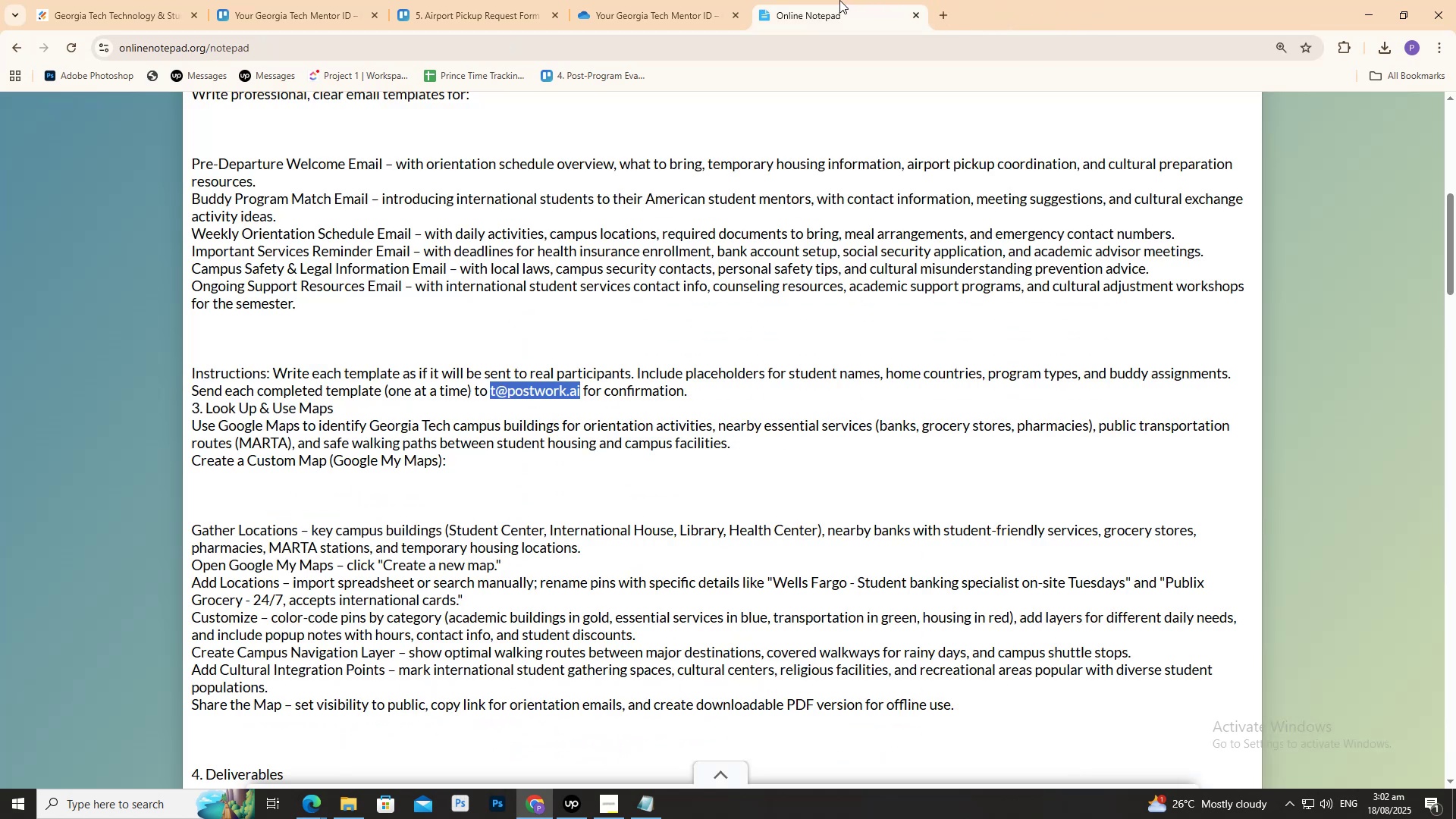 
scroll: coordinate [948, 203], scroll_direction: up, amount: 1.0
 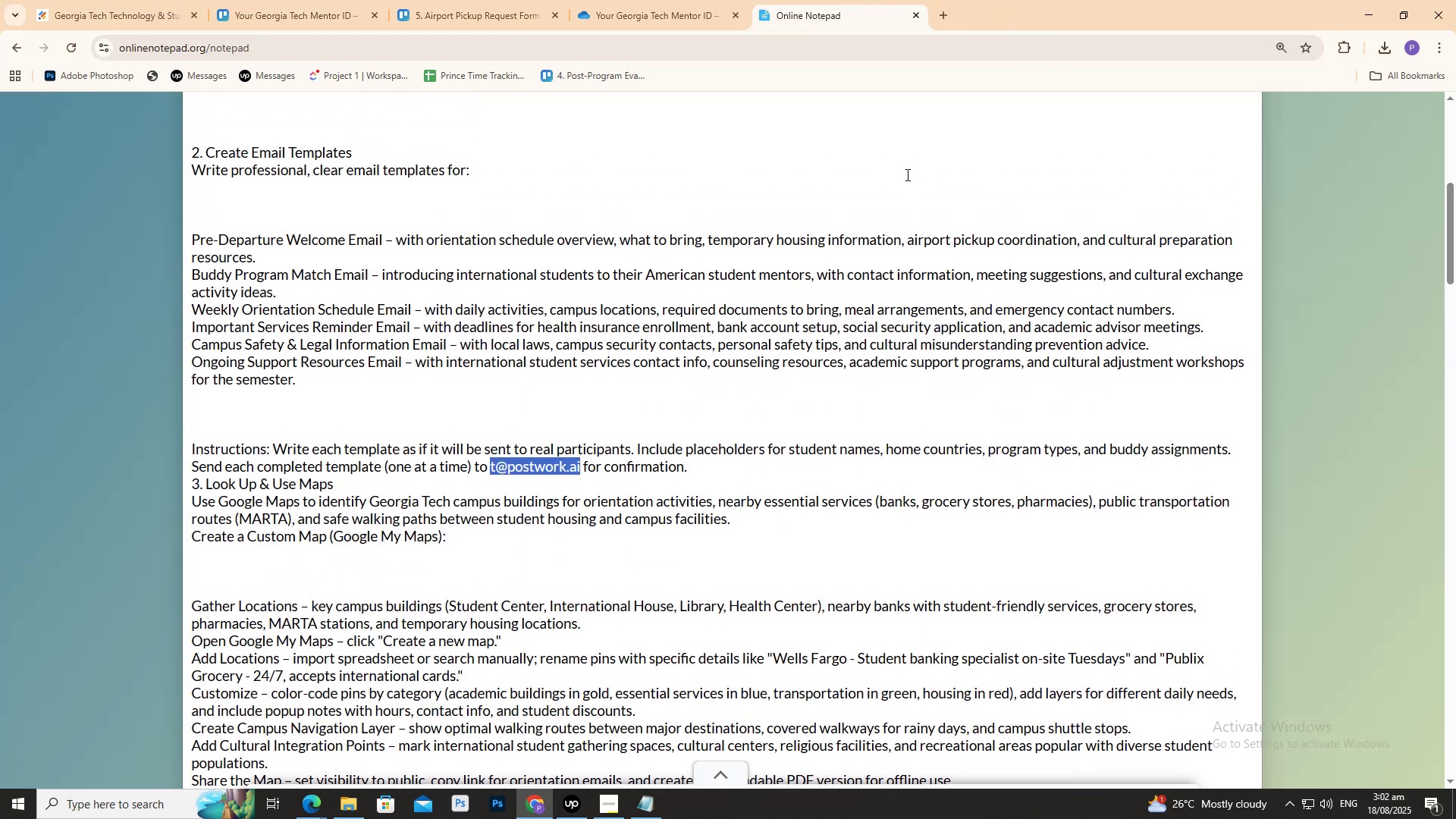 
scroll: coordinate [821, 147], scroll_direction: down, amount: 5.0
 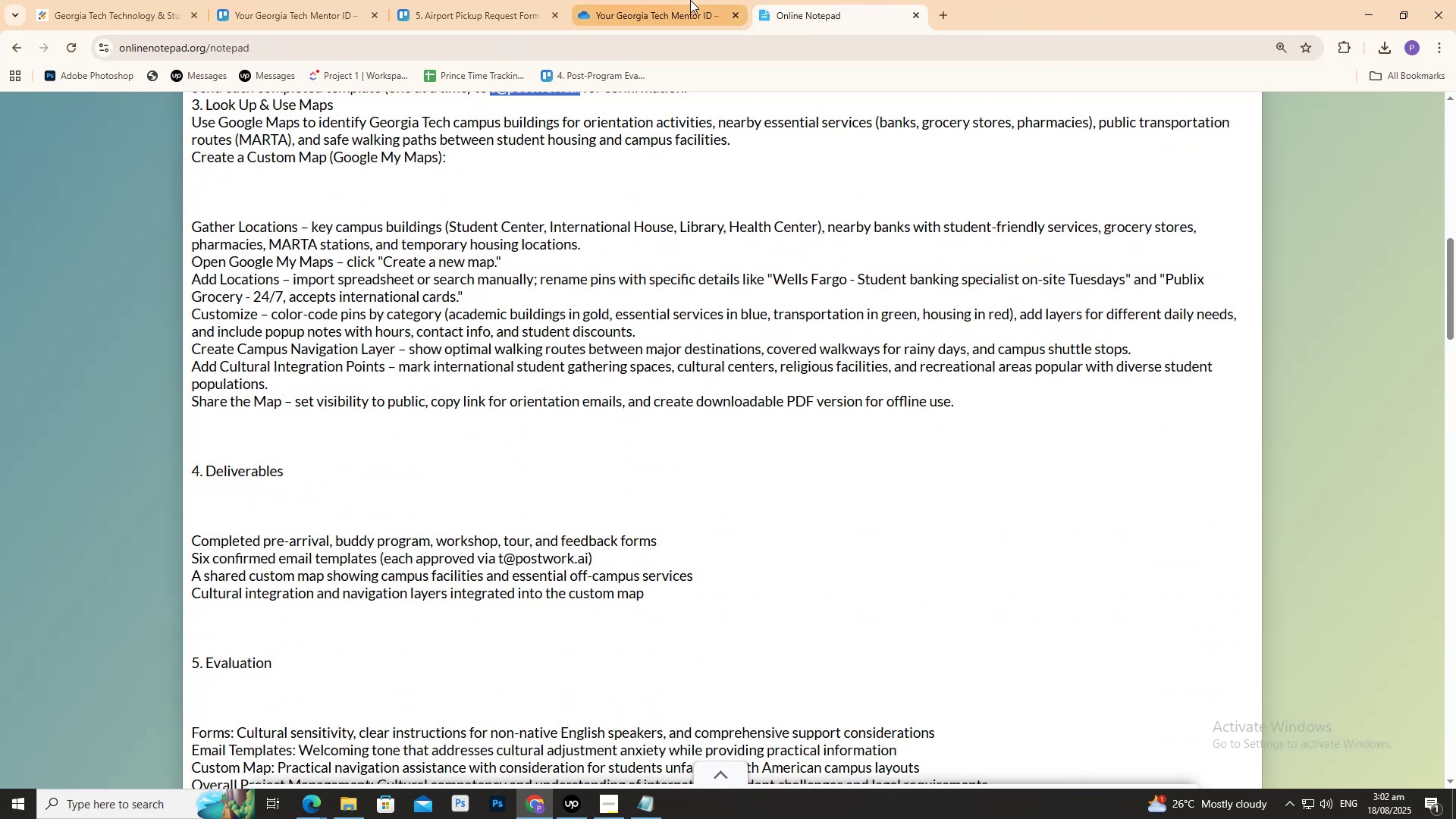 
double_click([519, 0])
 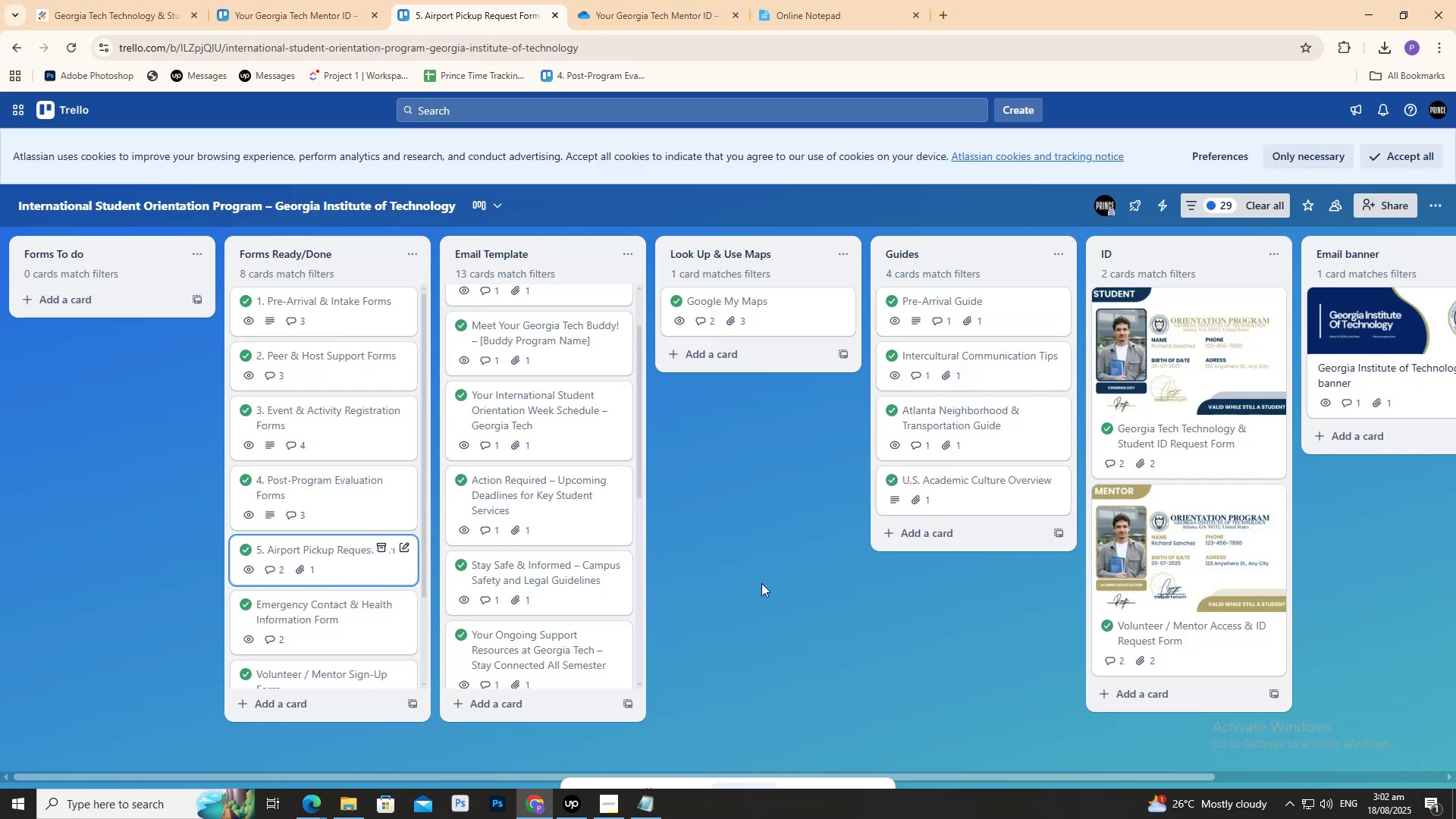 
scroll: coordinate [579, 472], scroll_direction: down, amount: 6.0
 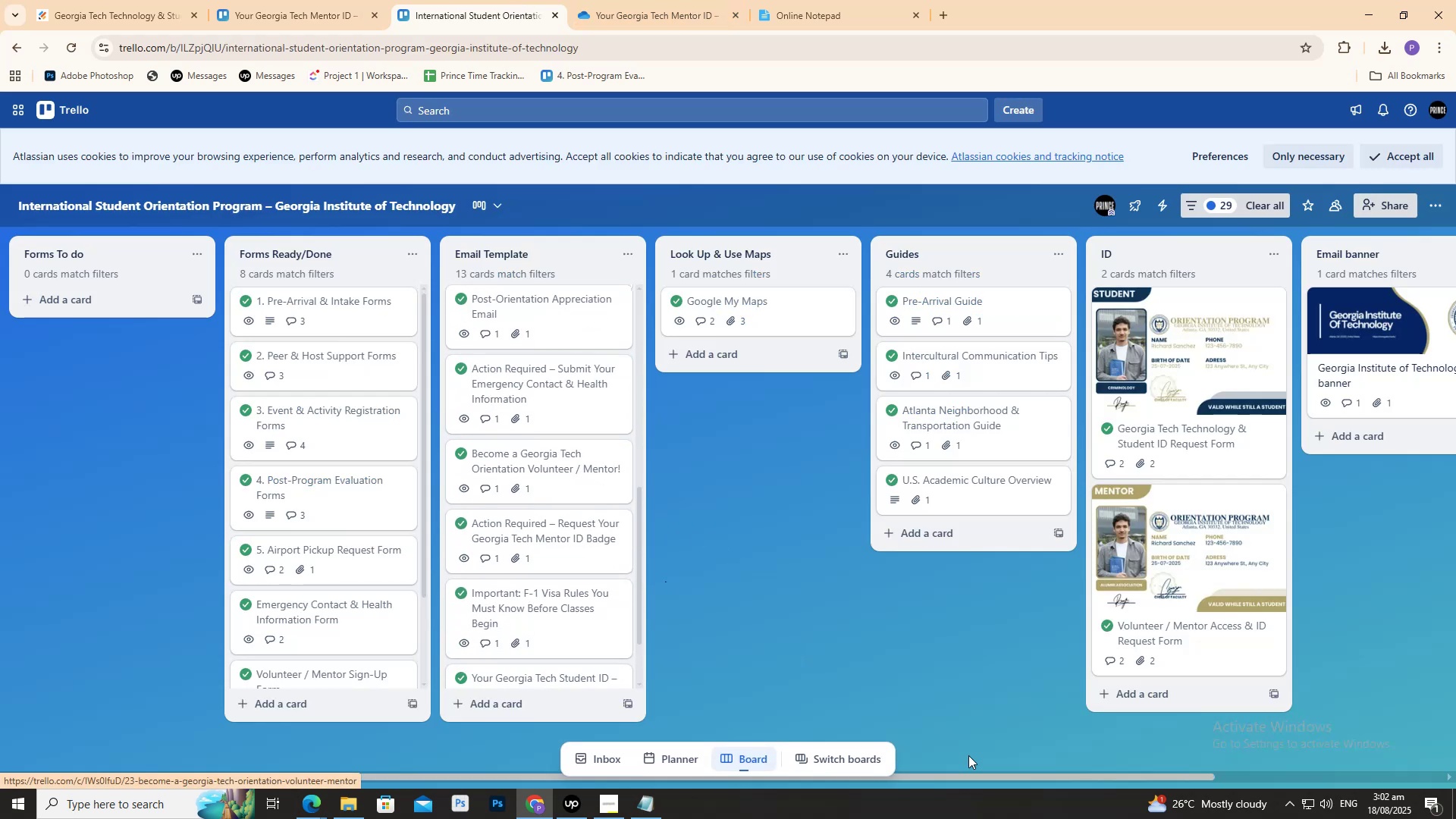 
left_click_drag(start_coordinate=[940, 689], to_coordinate=[937, 639])
 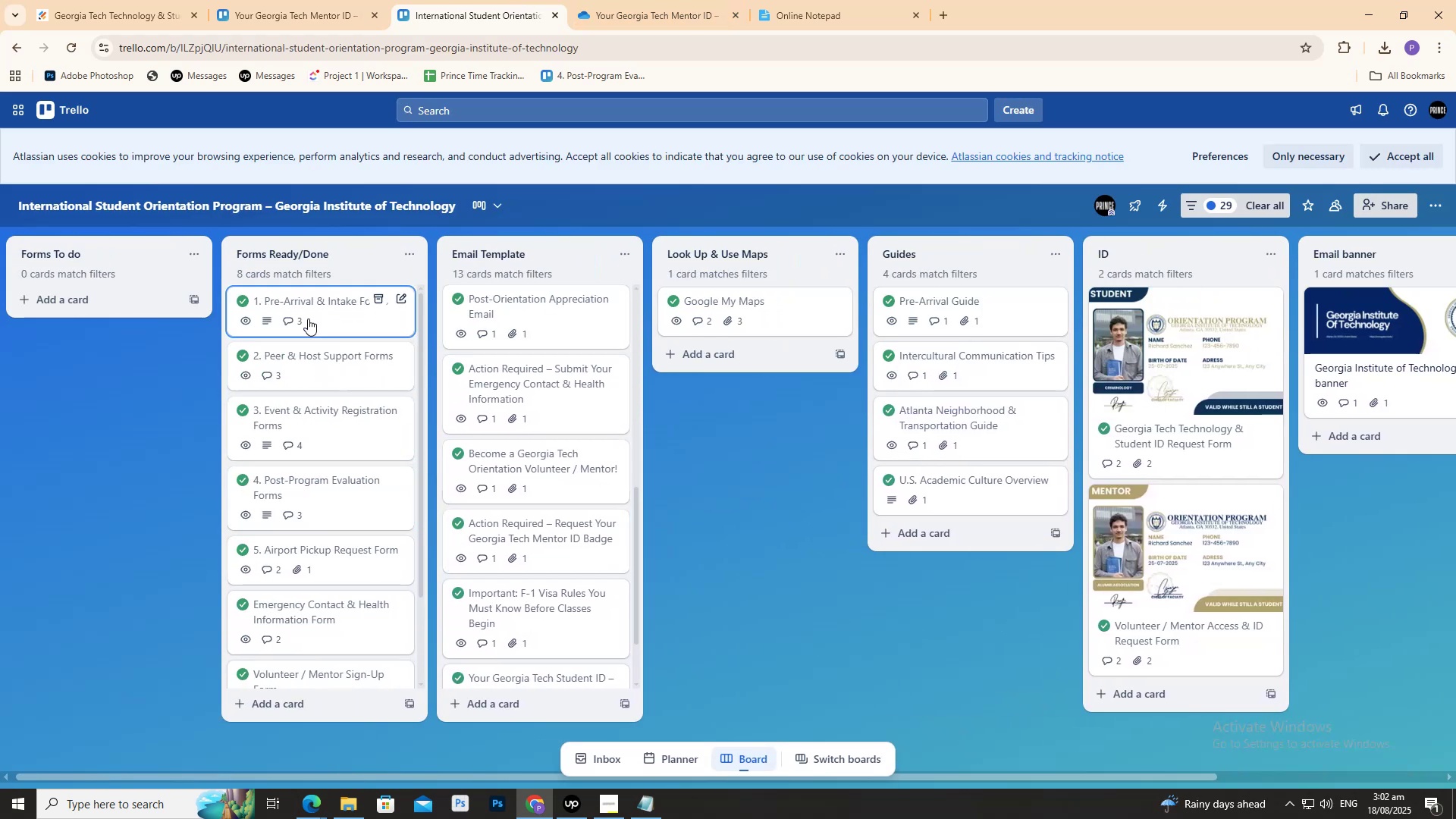 
left_click([307, 304])
 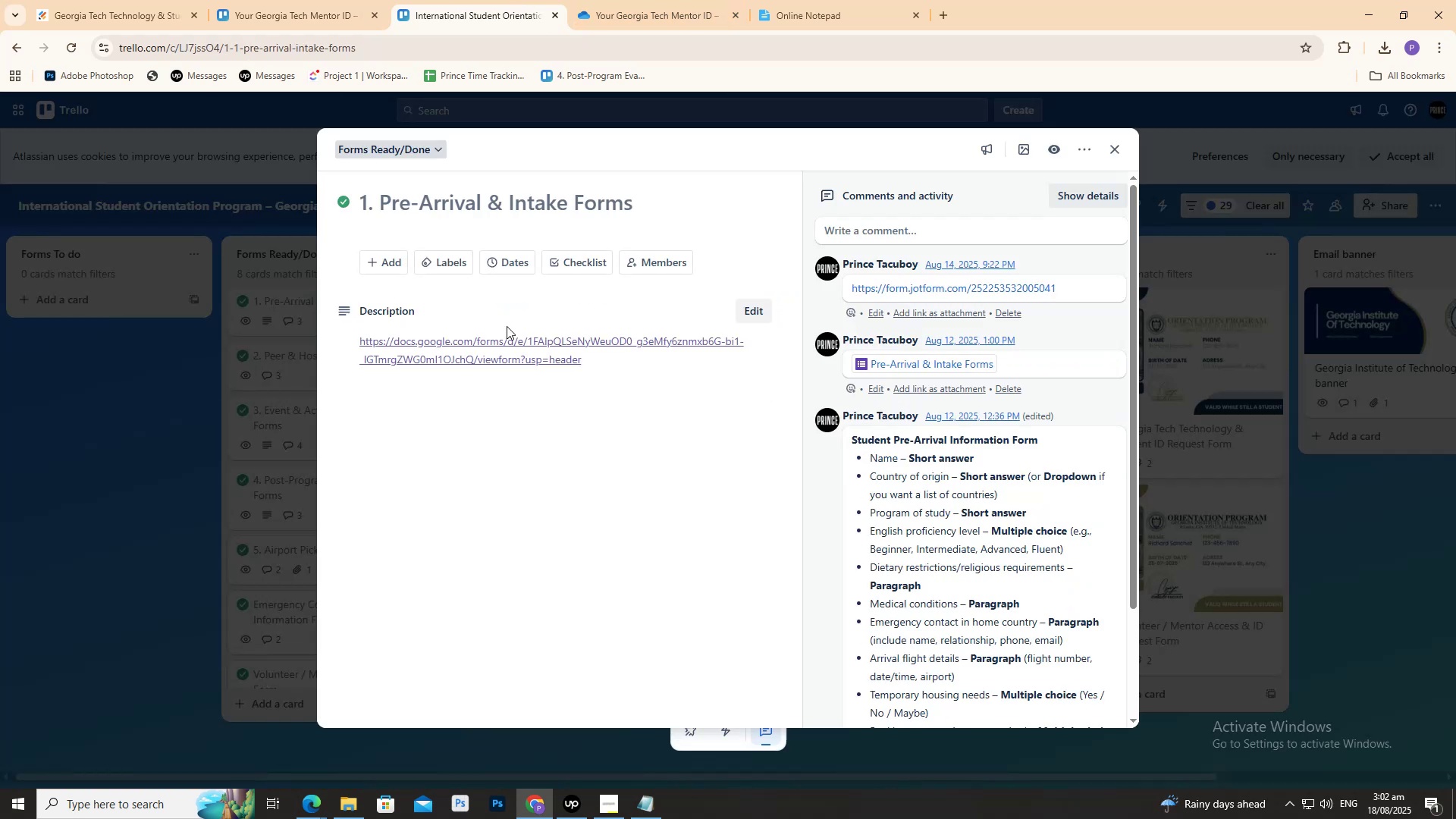 
scroll: coordinate [532, 340], scroll_direction: down, amount: 1.0
 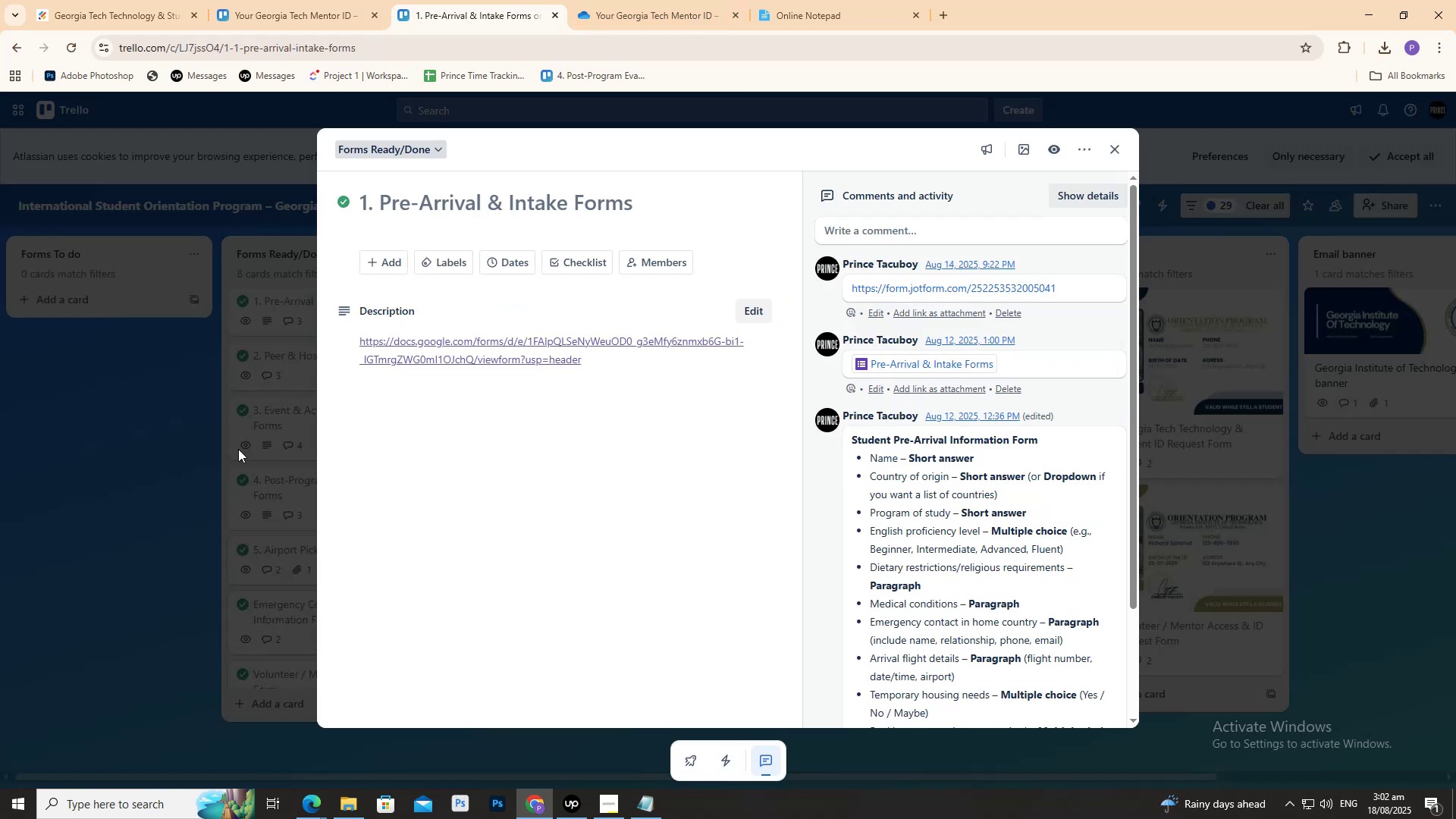 
left_click([225, 446])
 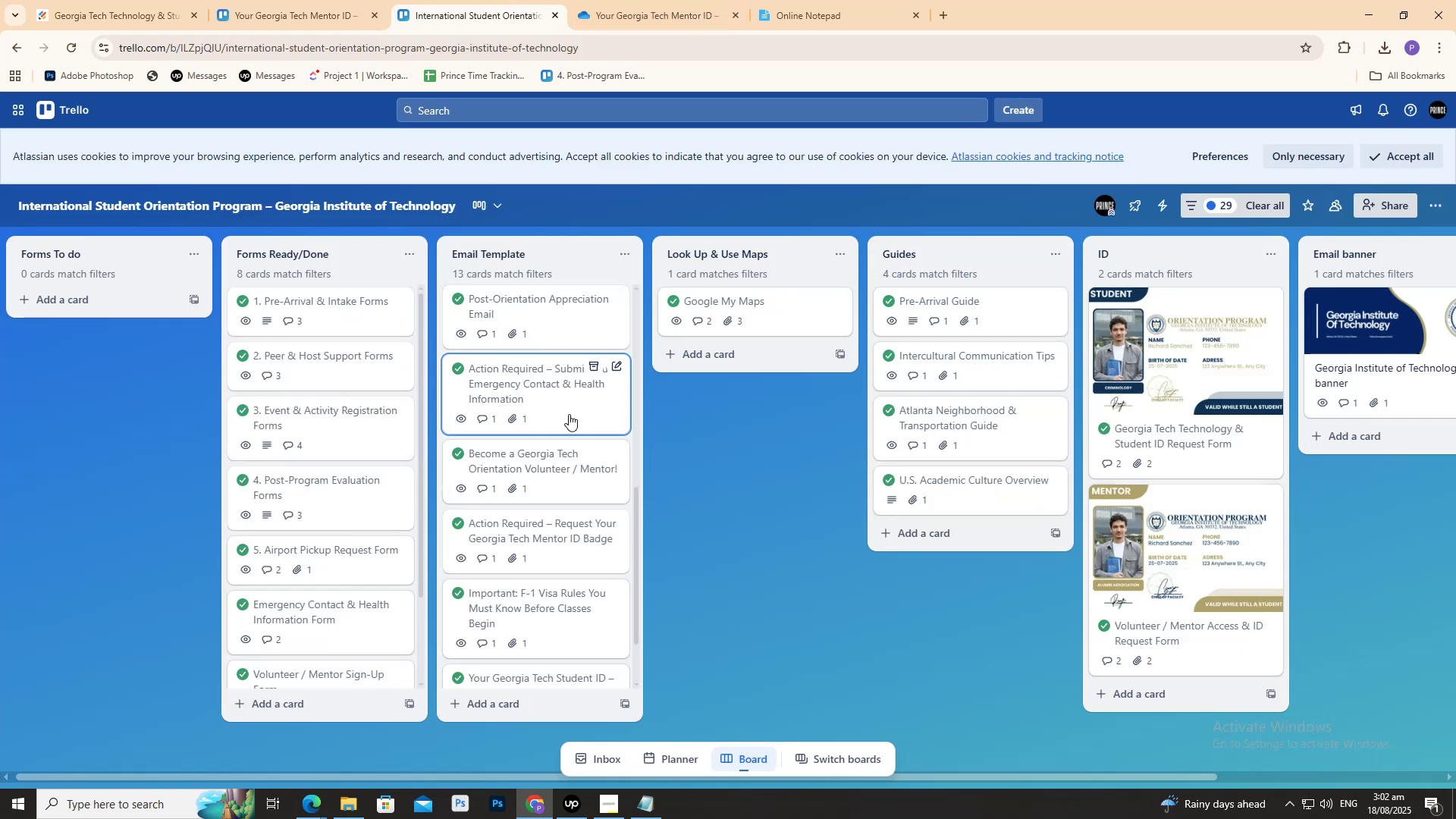 
left_click([578, 410])
 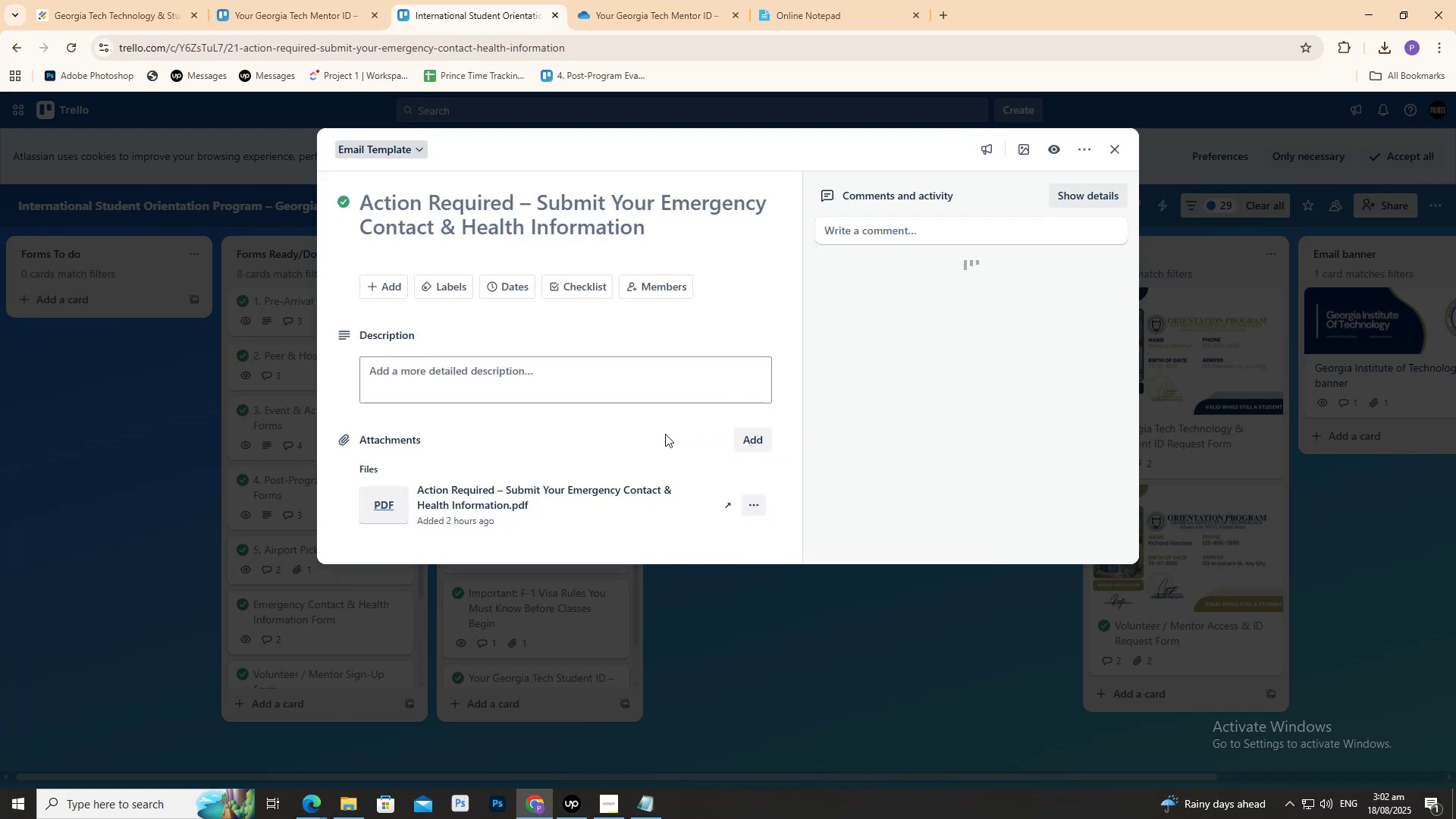 
scroll: coordinate [626, 657], scroll_direction: down, amount: 3.0
 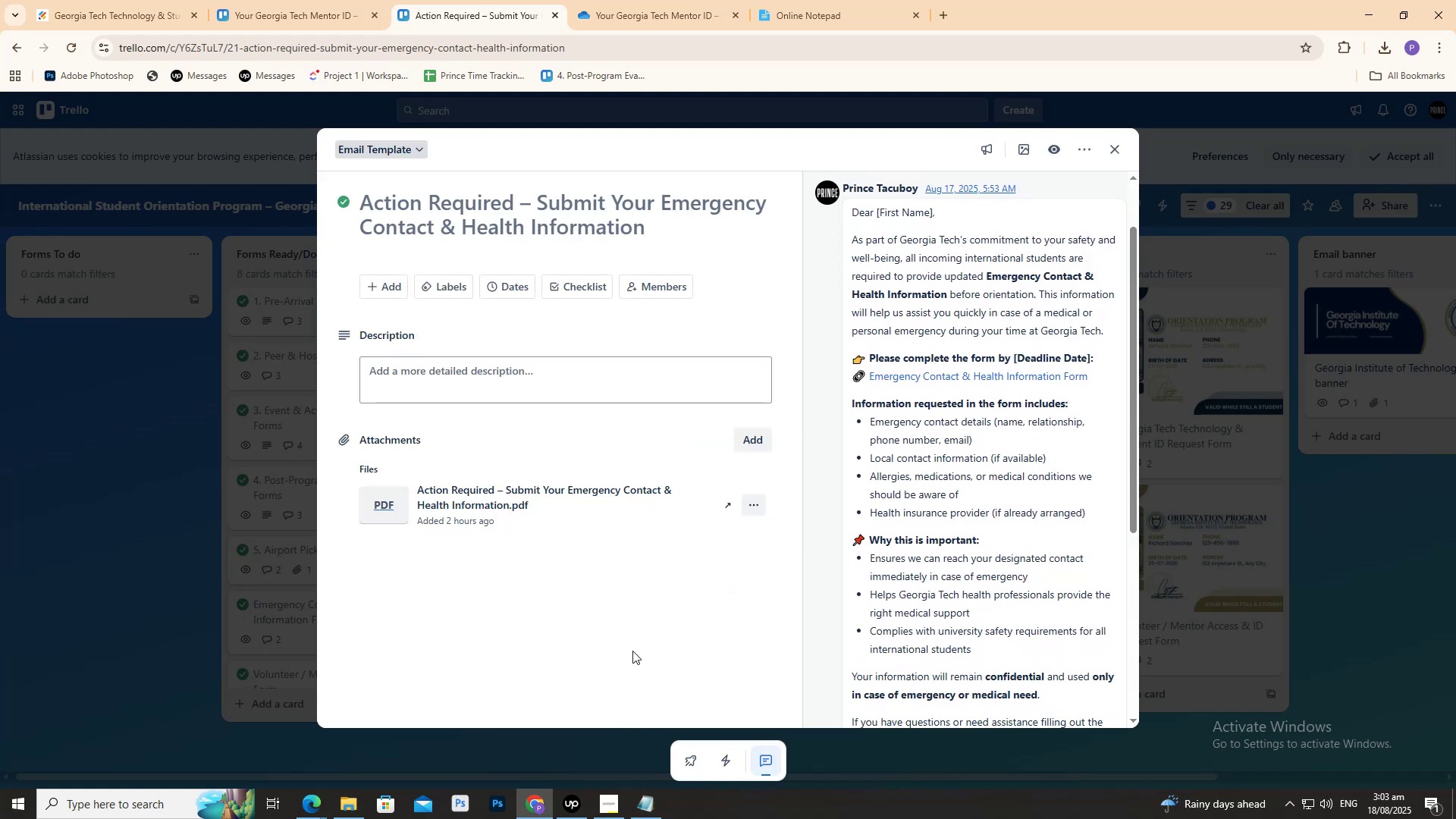 
wait(5.51)
 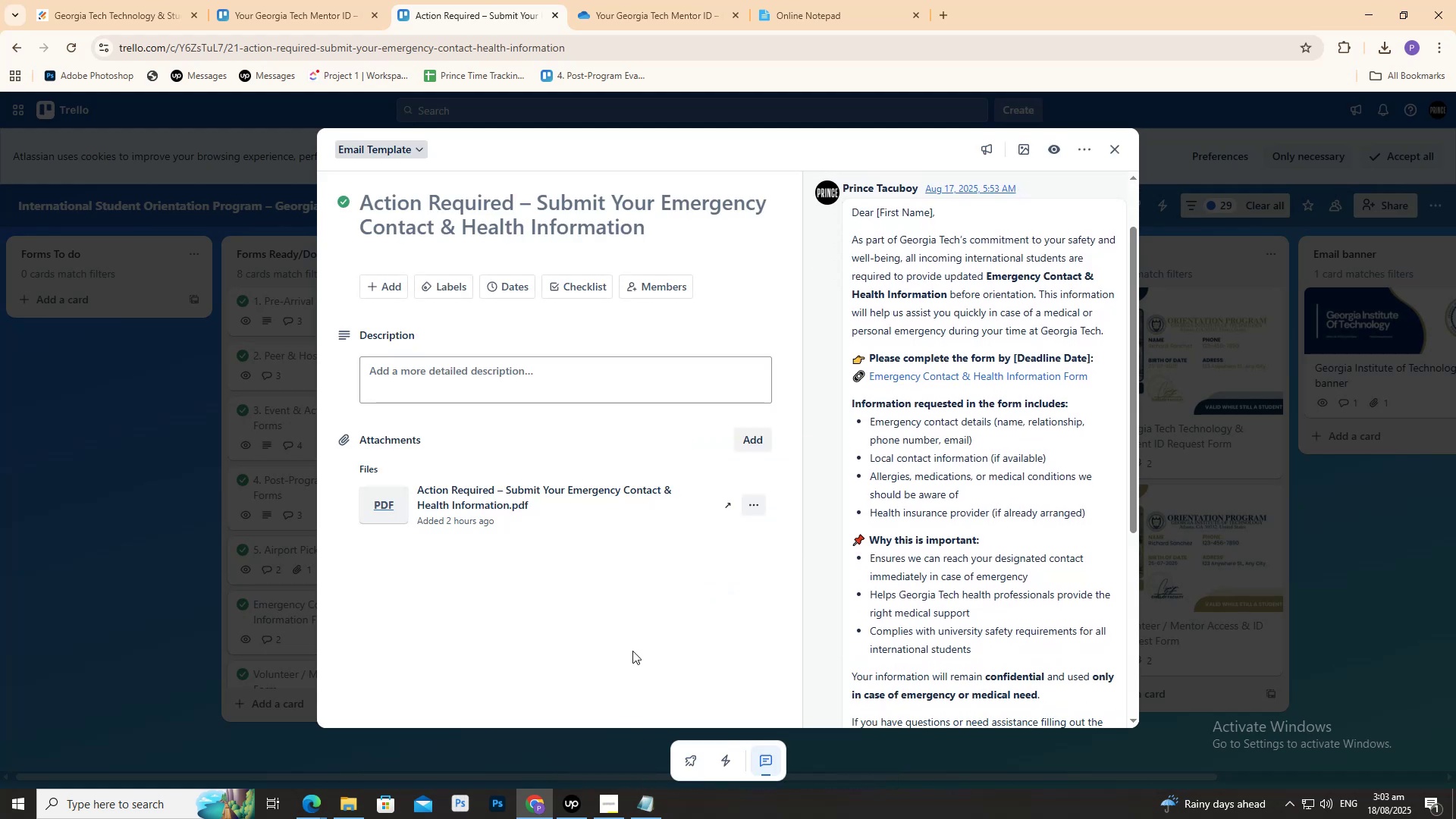 
scroll: coordinate [960, 561], scroll_direction: down, amount: 4.0
 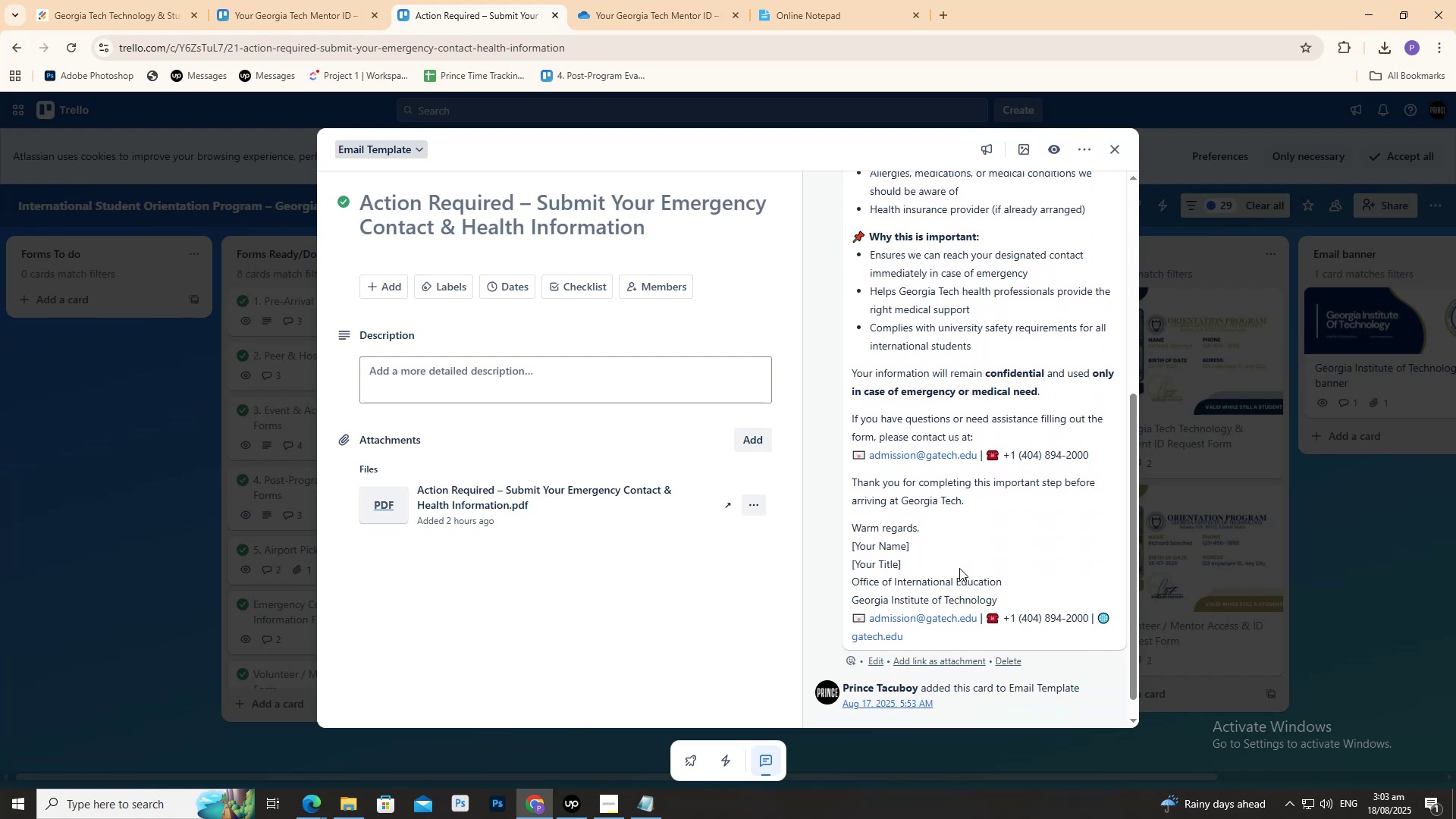 
scroll: coordinate [975, 608], scroll_direction: up, amount: 8.0
 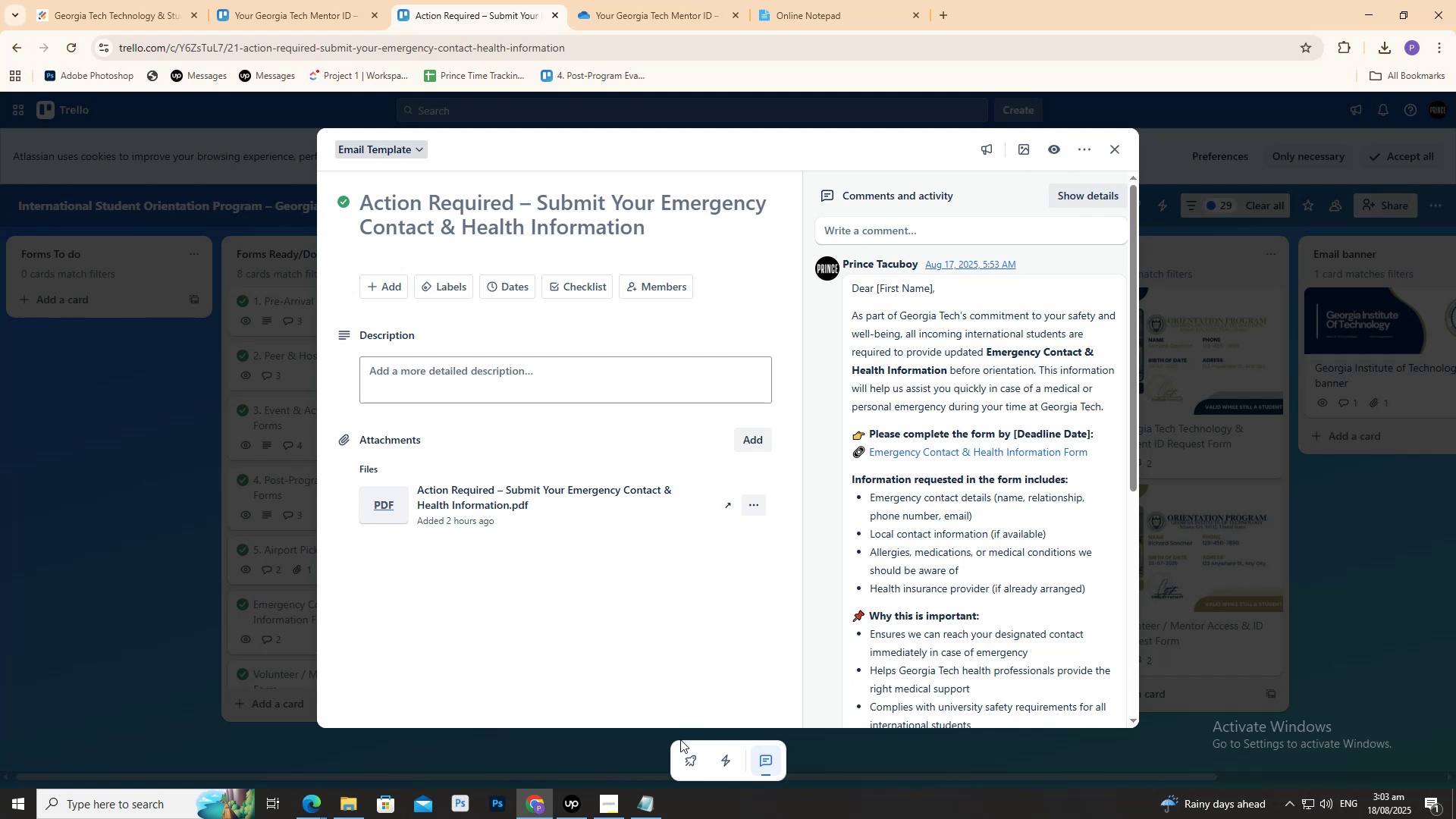 
left_click([656, 795])
 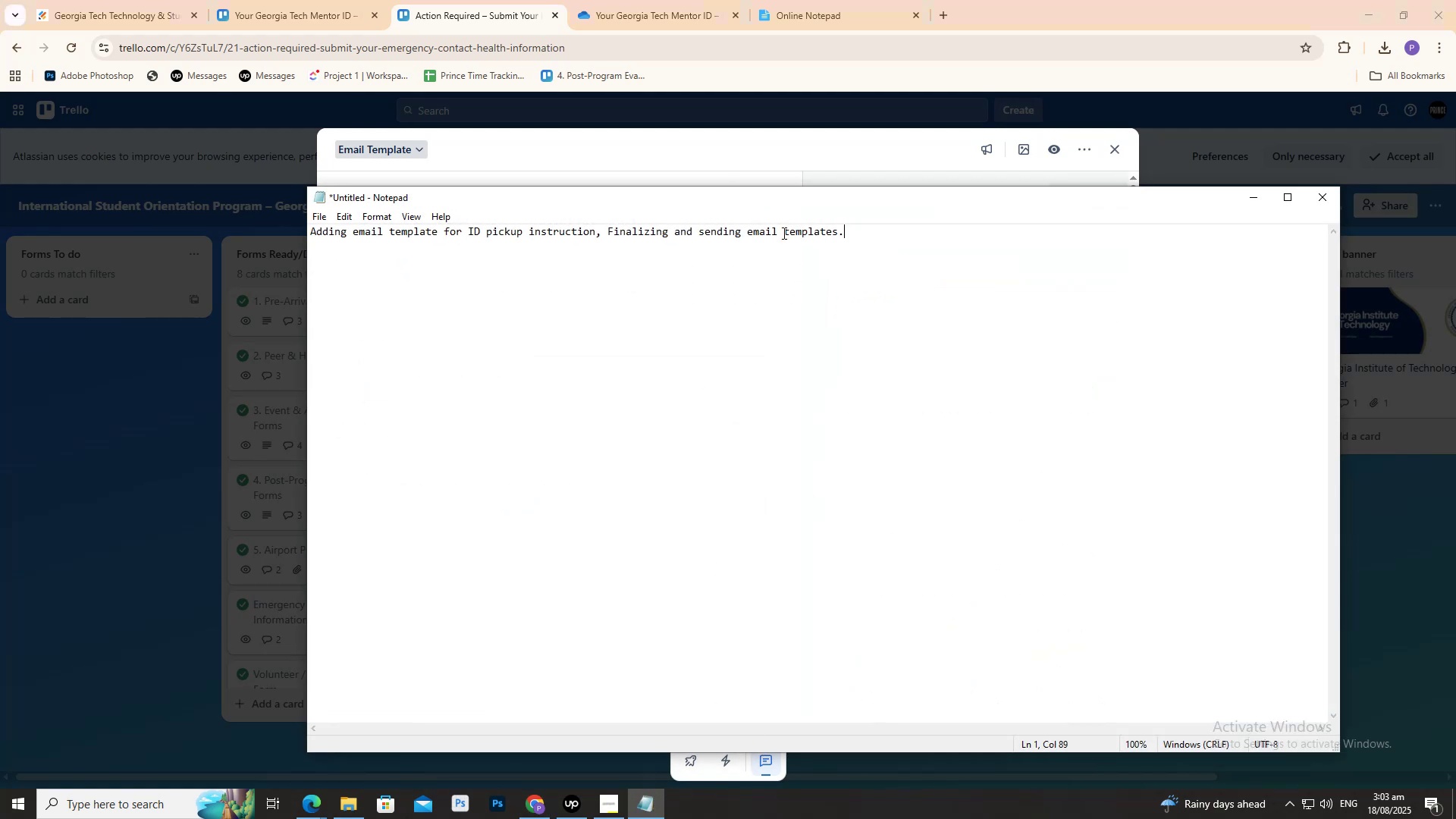 
wait(6.12)
 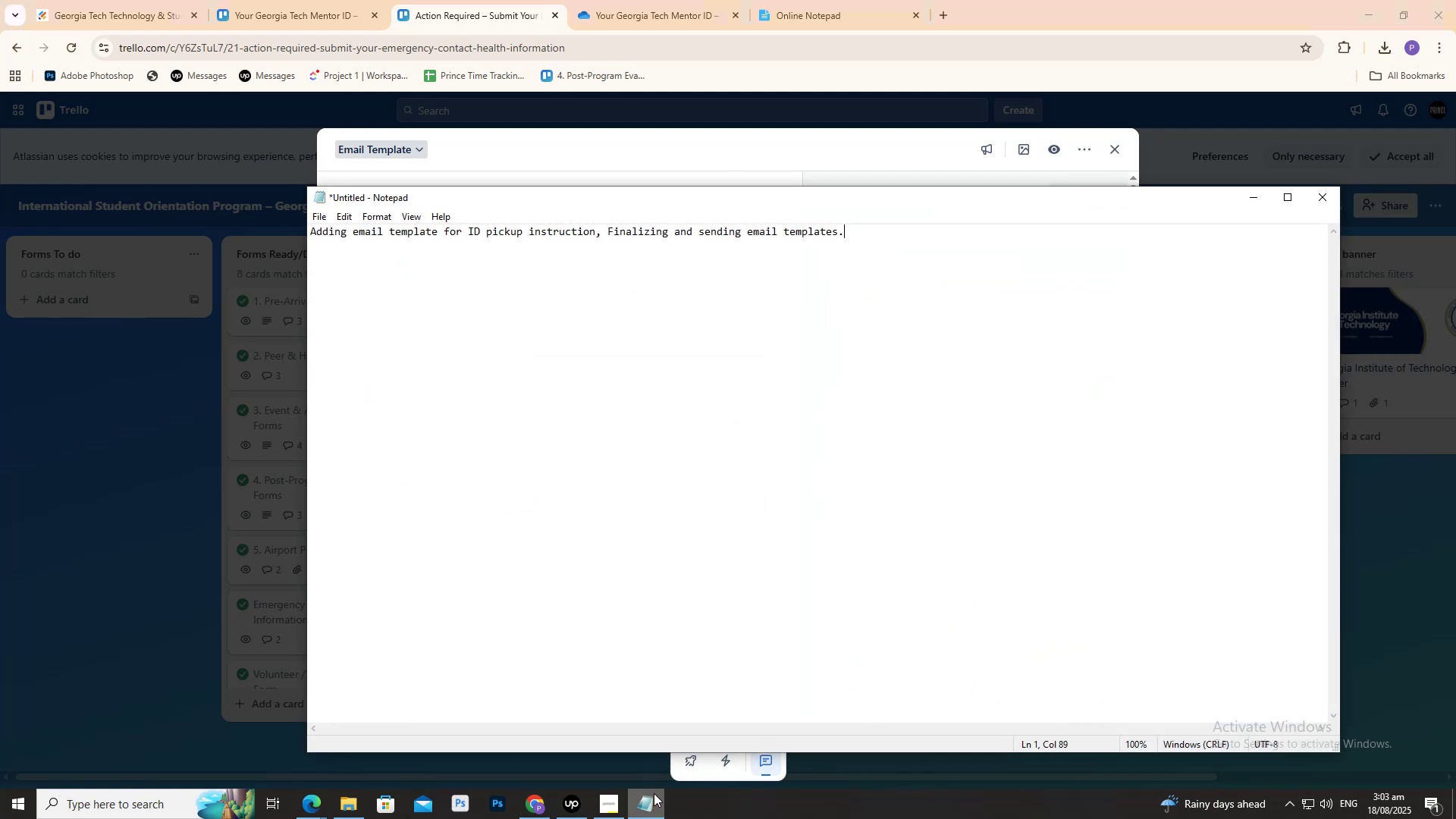 
left_click([744, 234])
 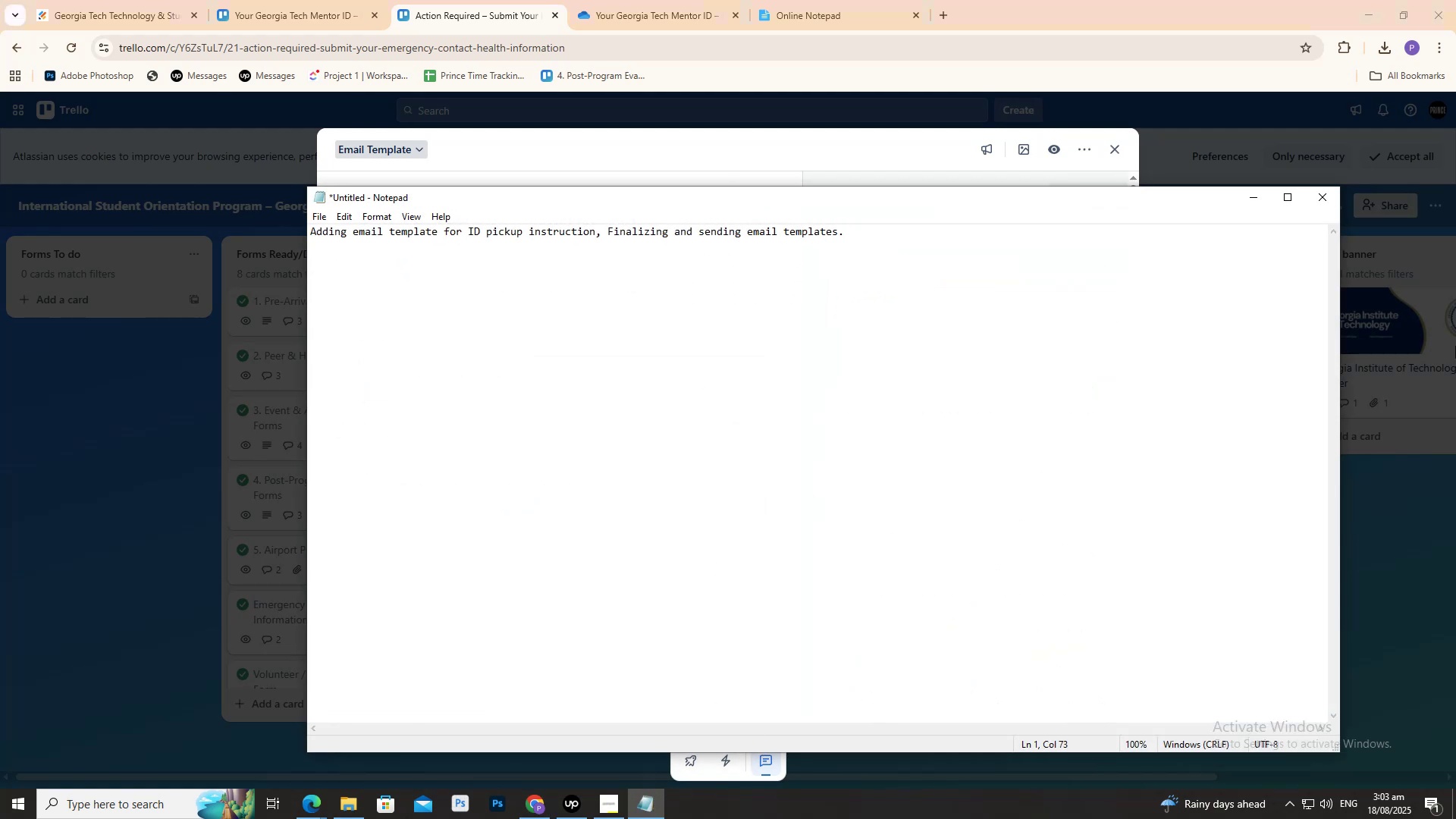 
type(ready )
 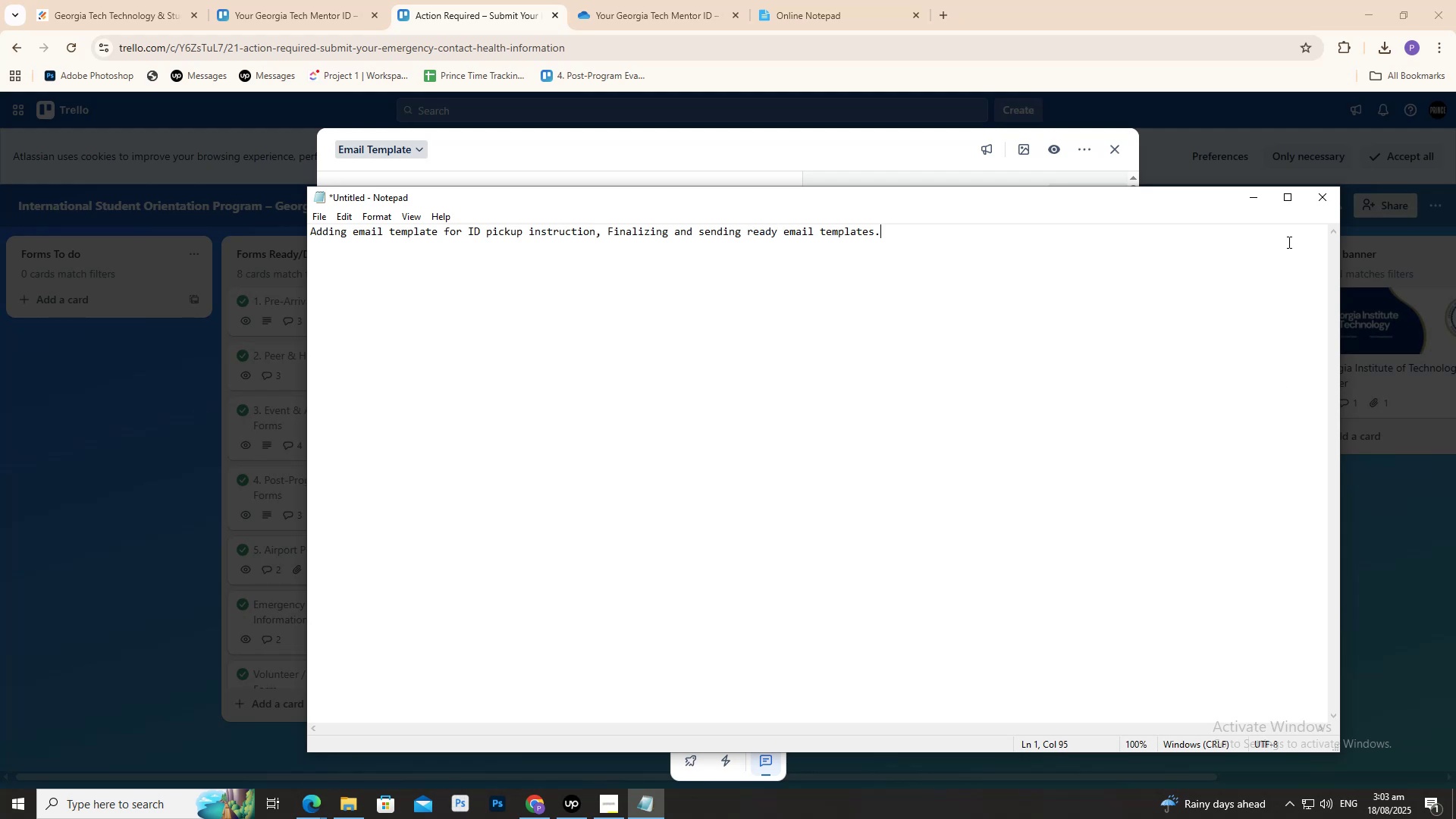 
left_click([1258, 209])
 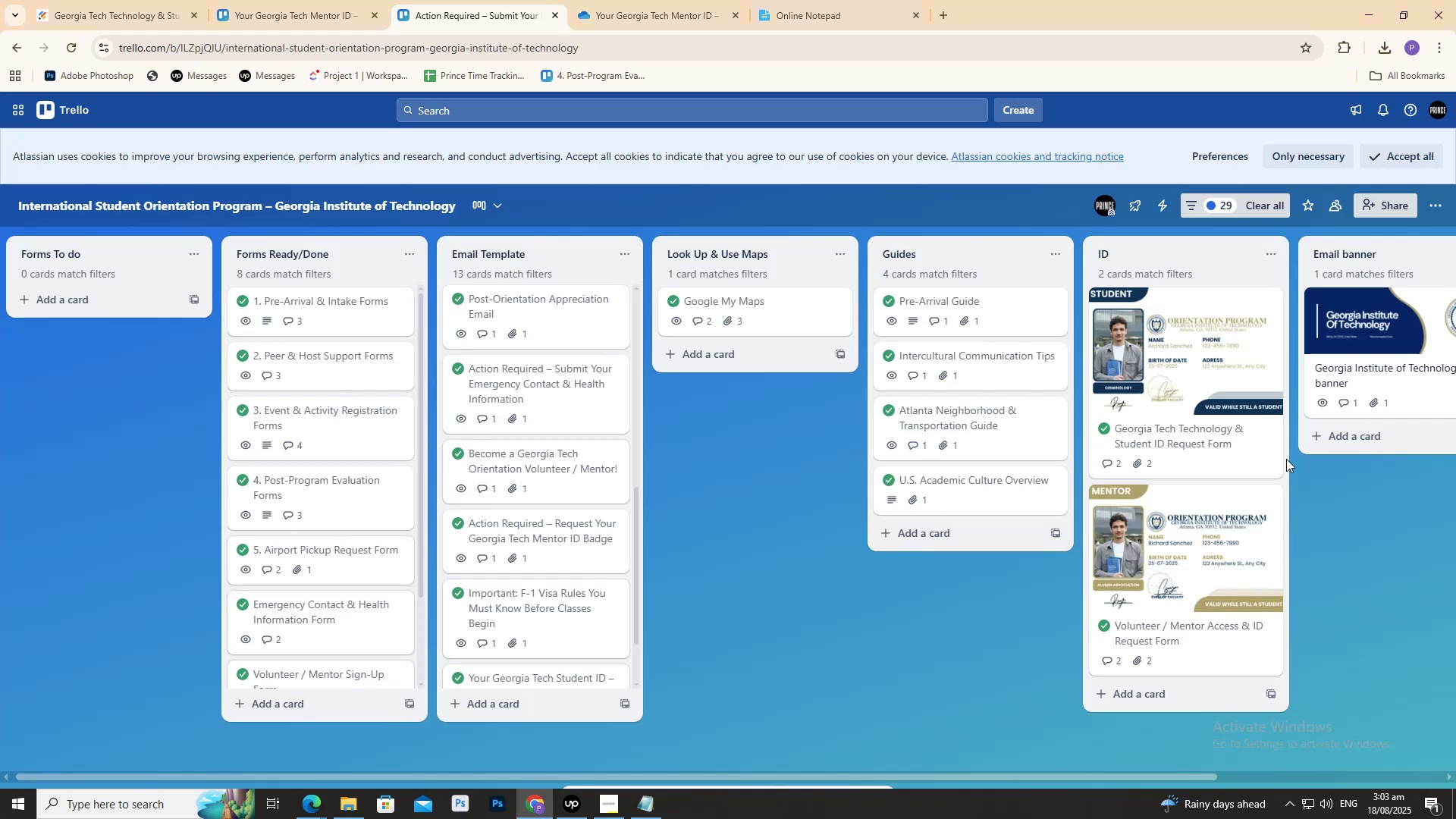 
left_click_drag(start_coordinate=[1443, 613], to_coordinate=[1077, 608])
 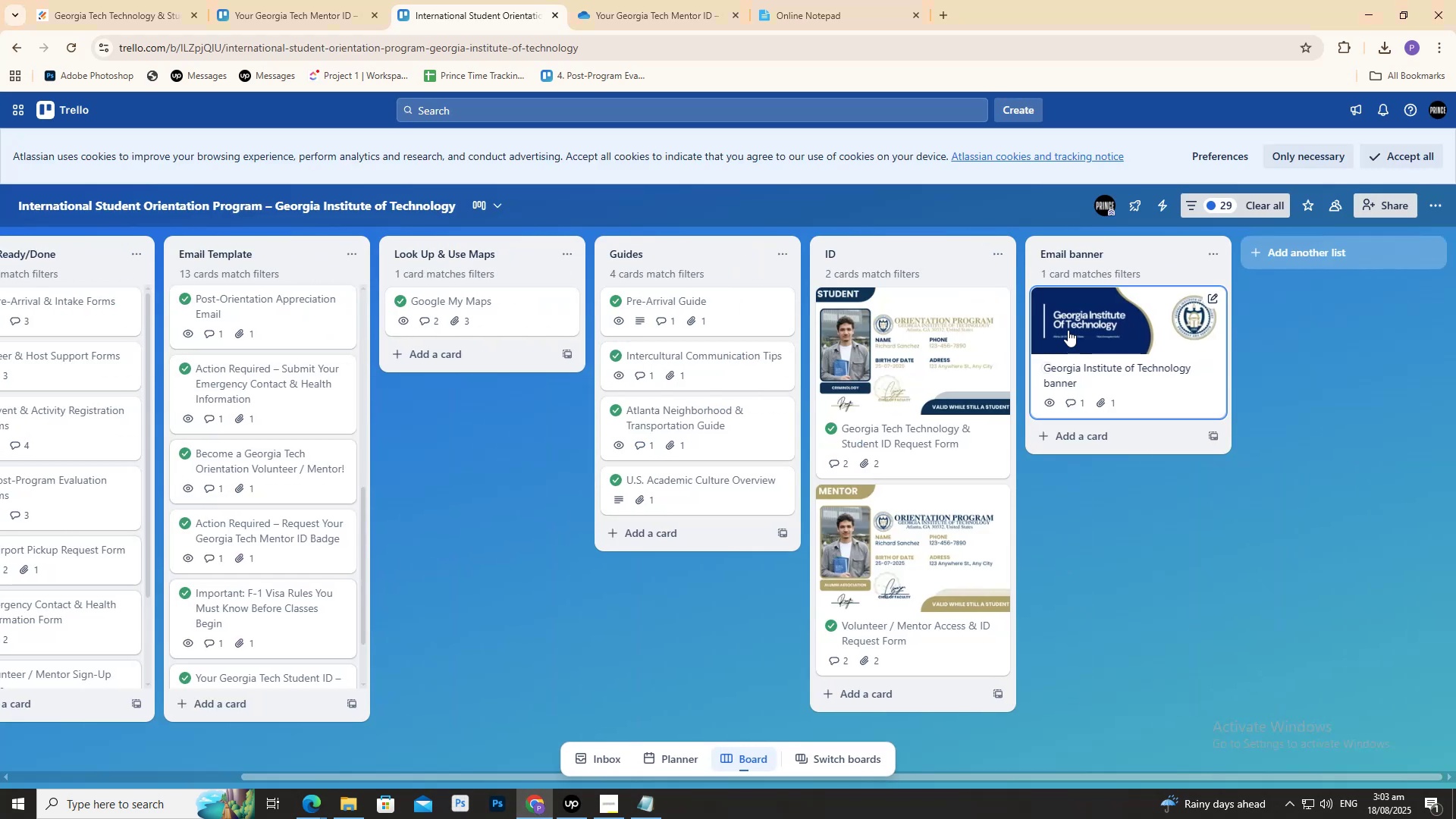 
left_click([1068, 302])
 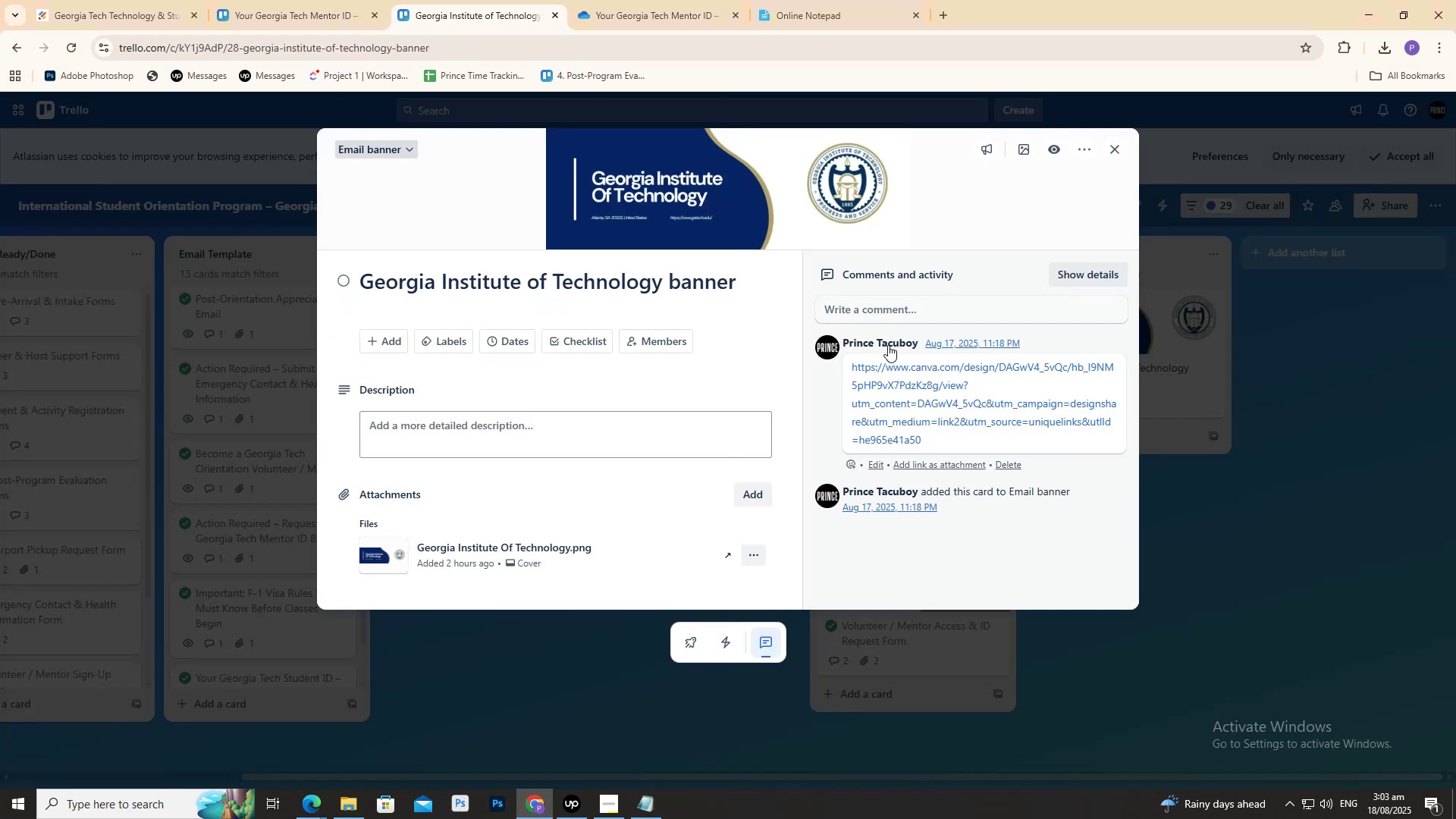 
left_click([204, 444])
 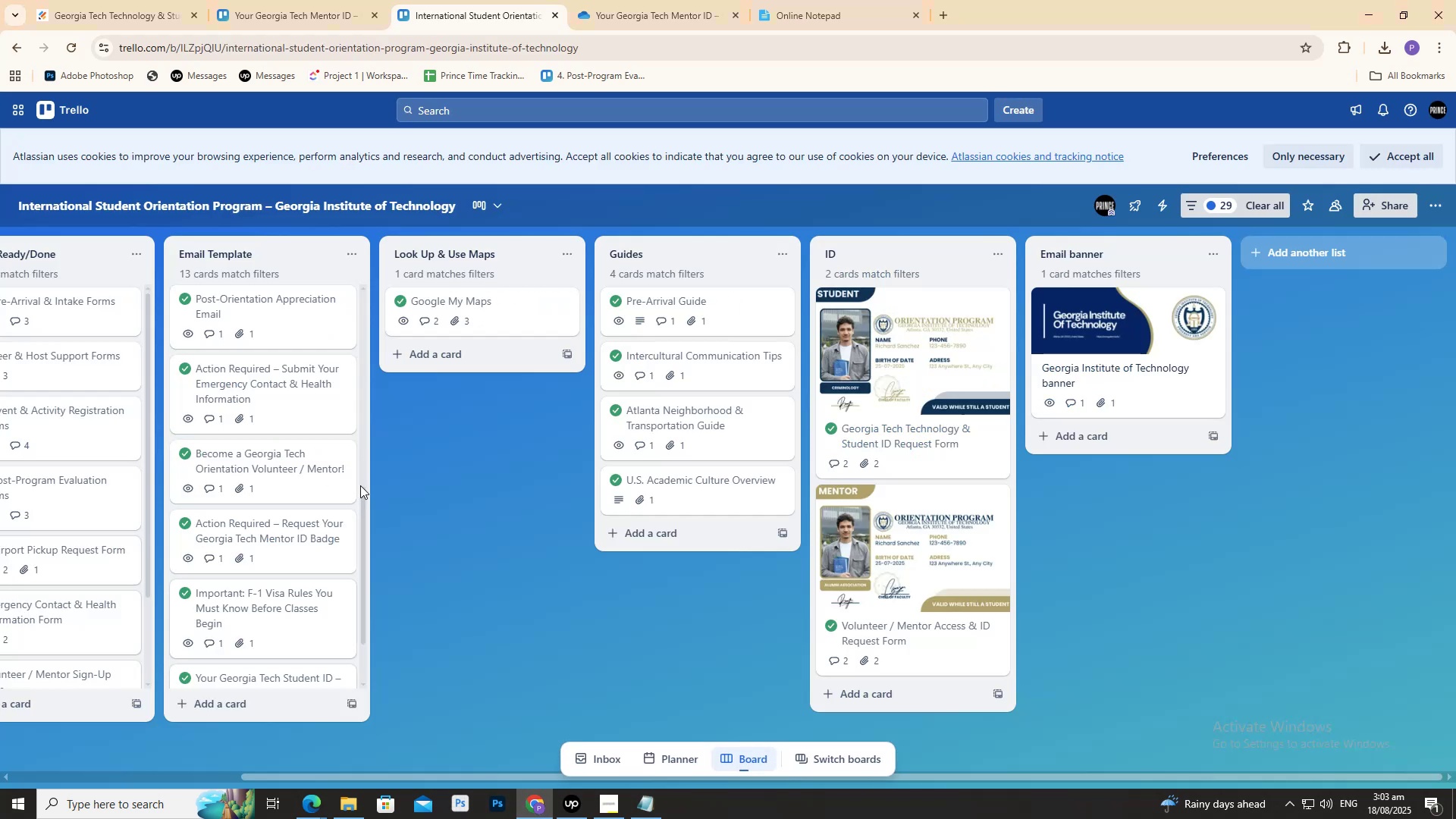 
left_click_drag(start_coordinate=[420, 488], to_coordinate=[877, 452])
 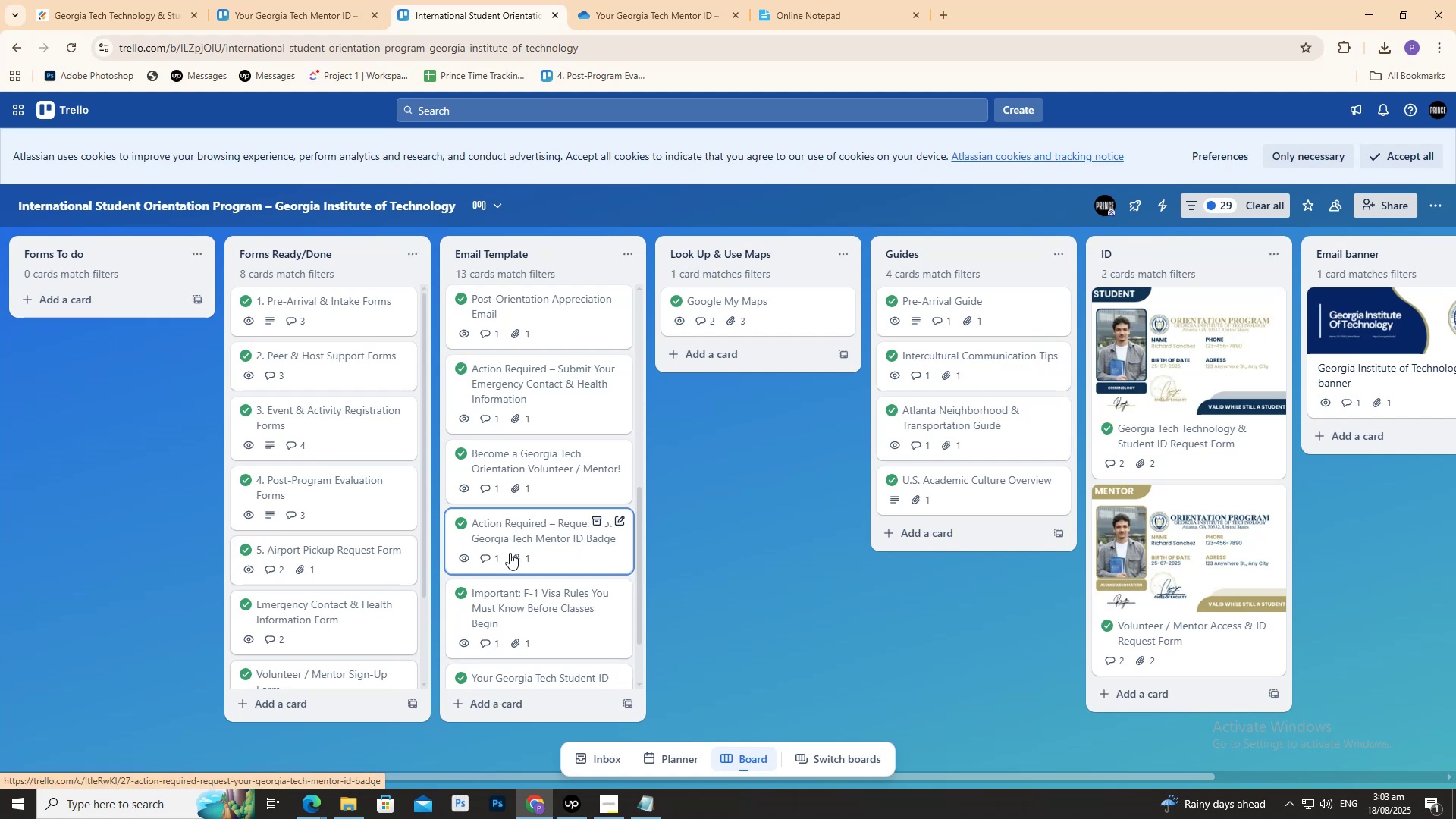 
scroll: coordinate [269, 457], scroll_direction: up, amount: 2.0
 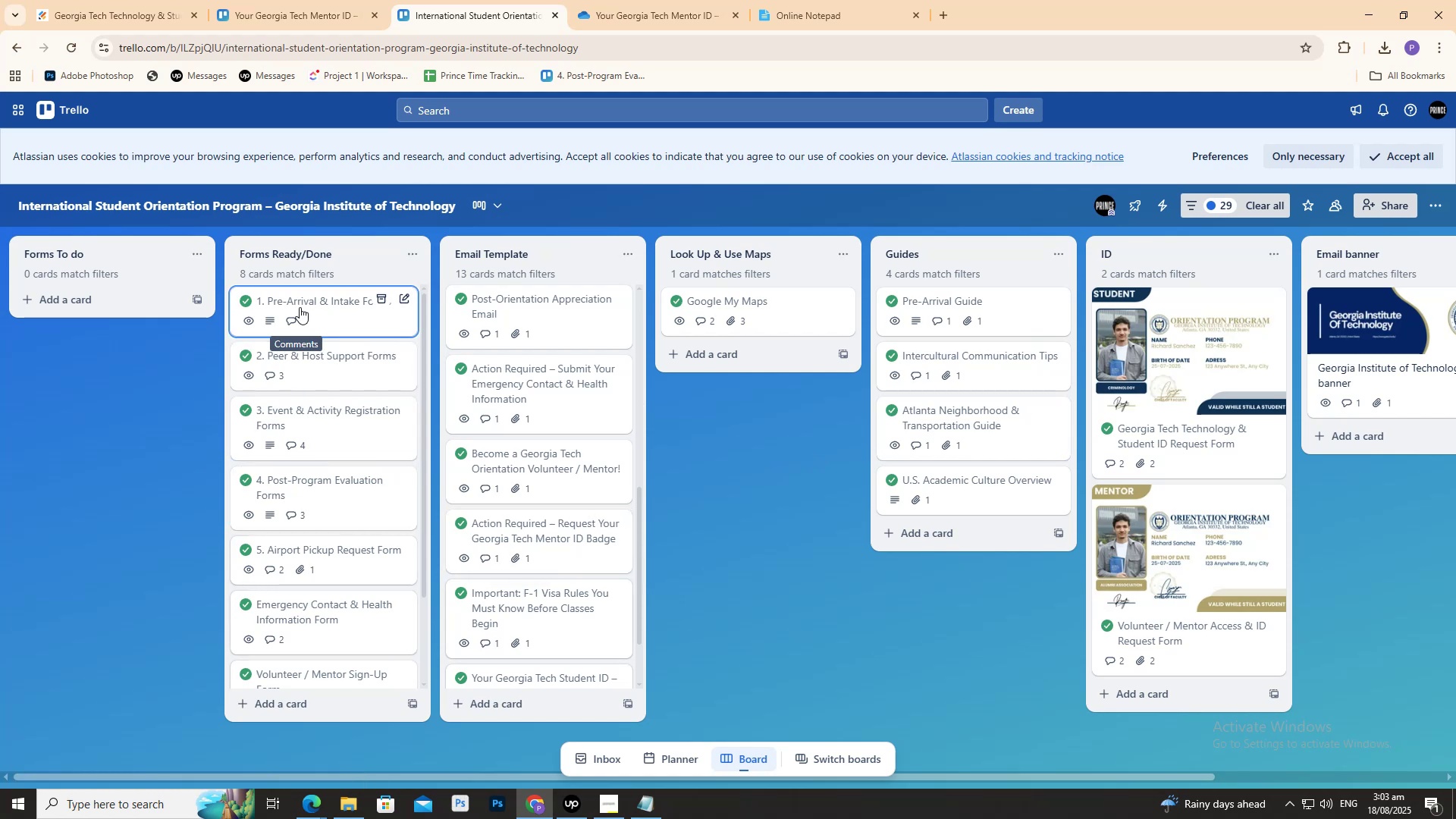 
left_click([300, 306])
 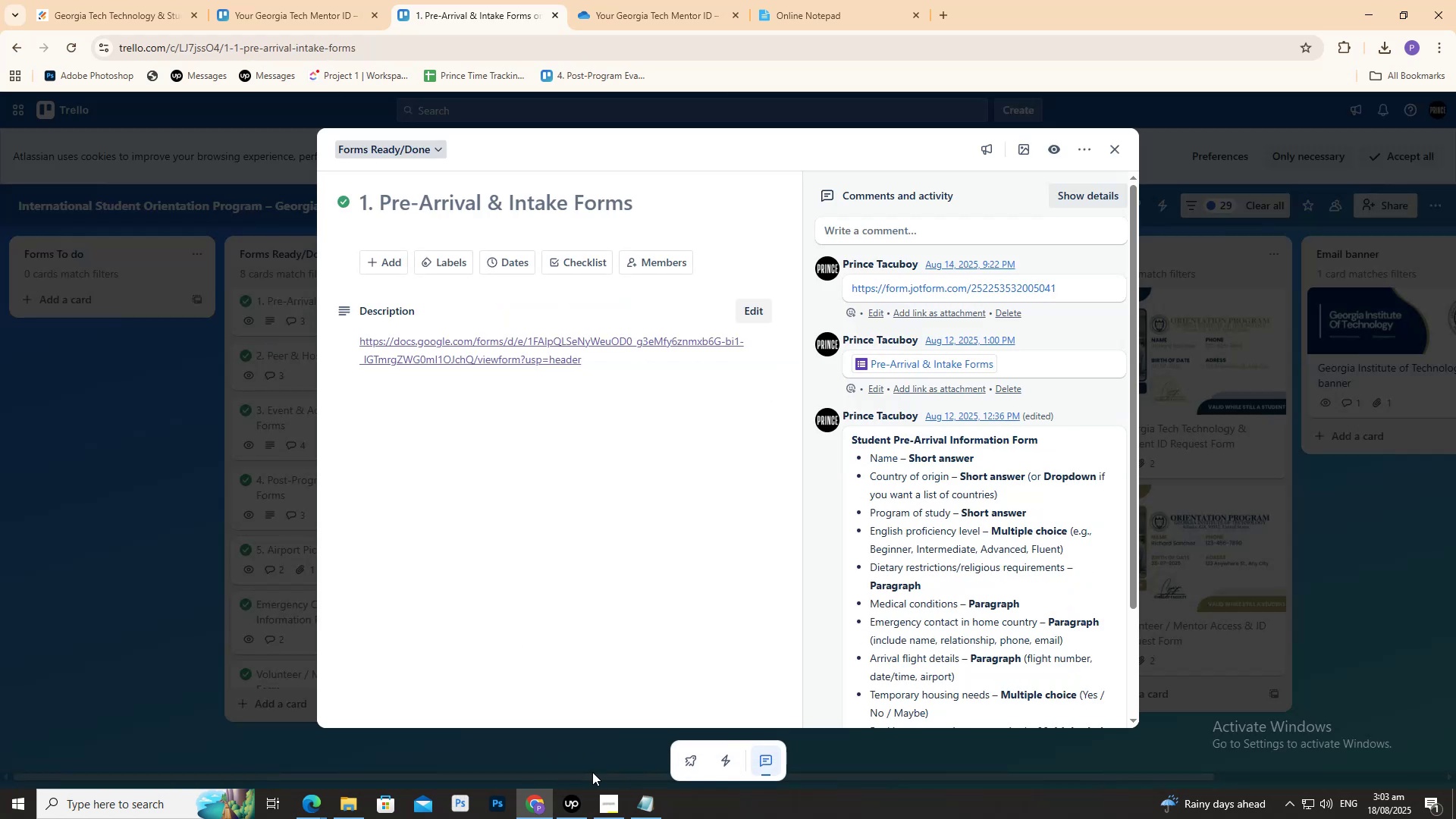 
left_click([573, 806])
 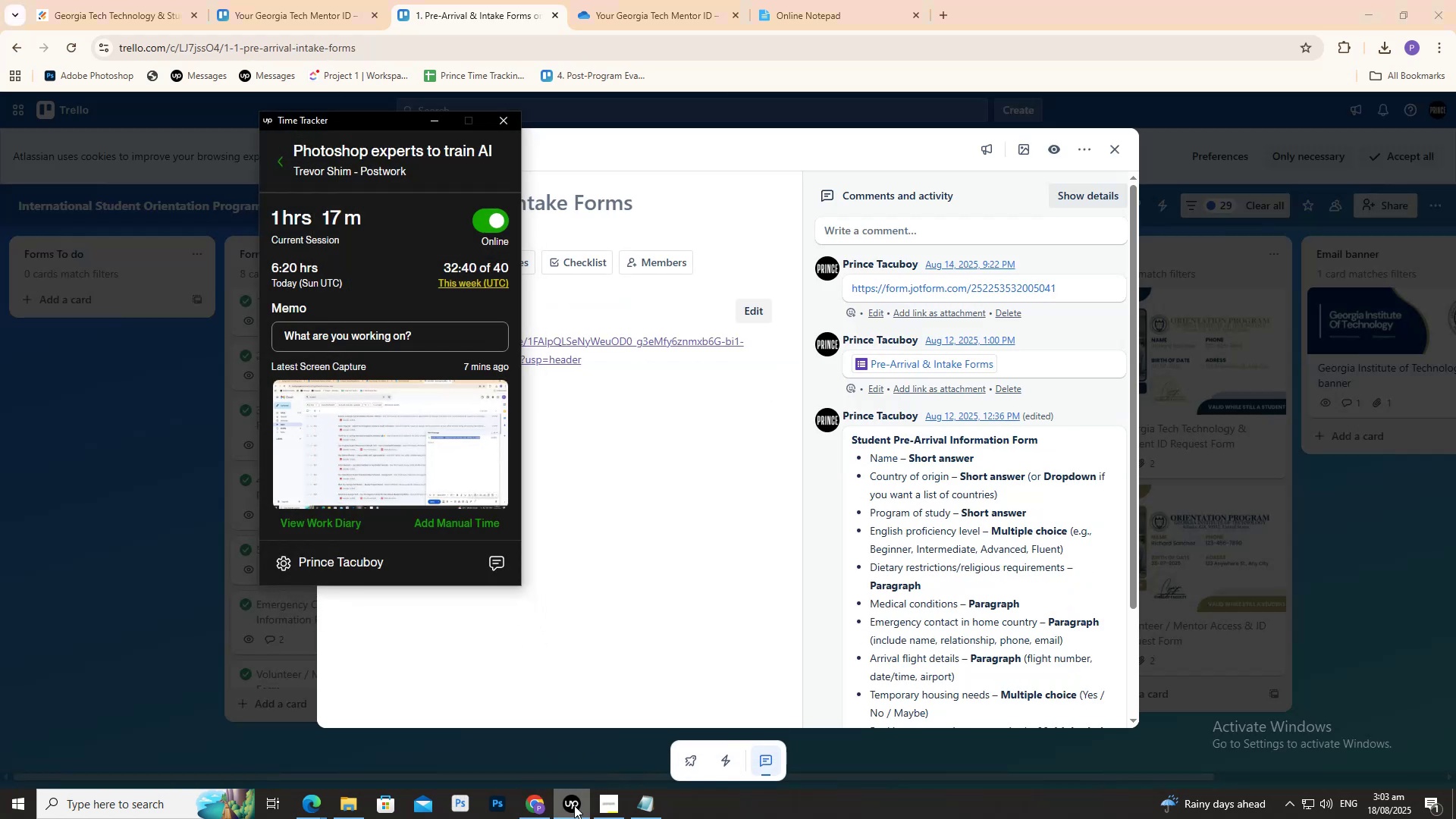 
left_click([575, 805])
 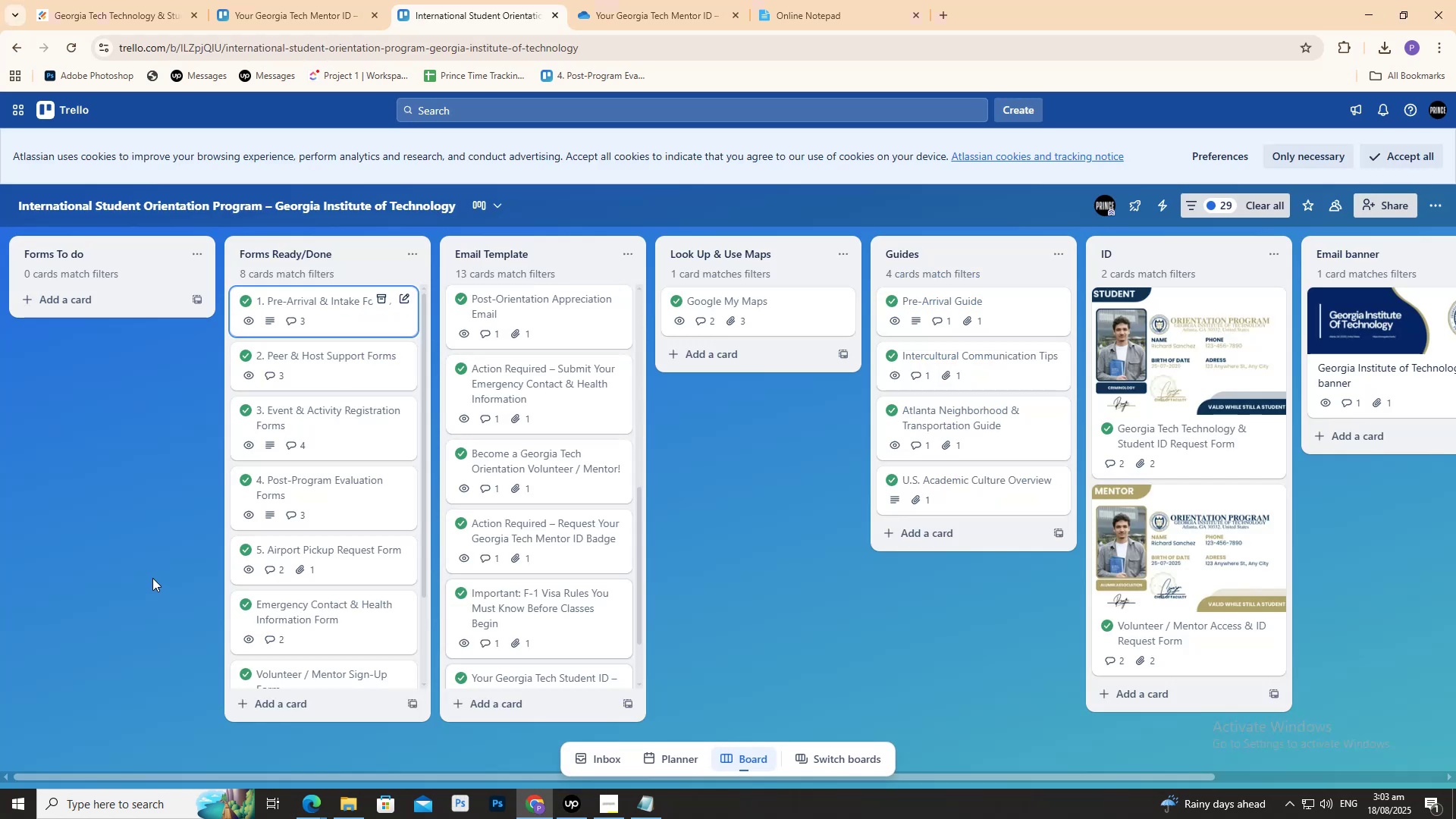 
scroll: coordinate [158, 574], scroll_direction: down, amount: 1.0
 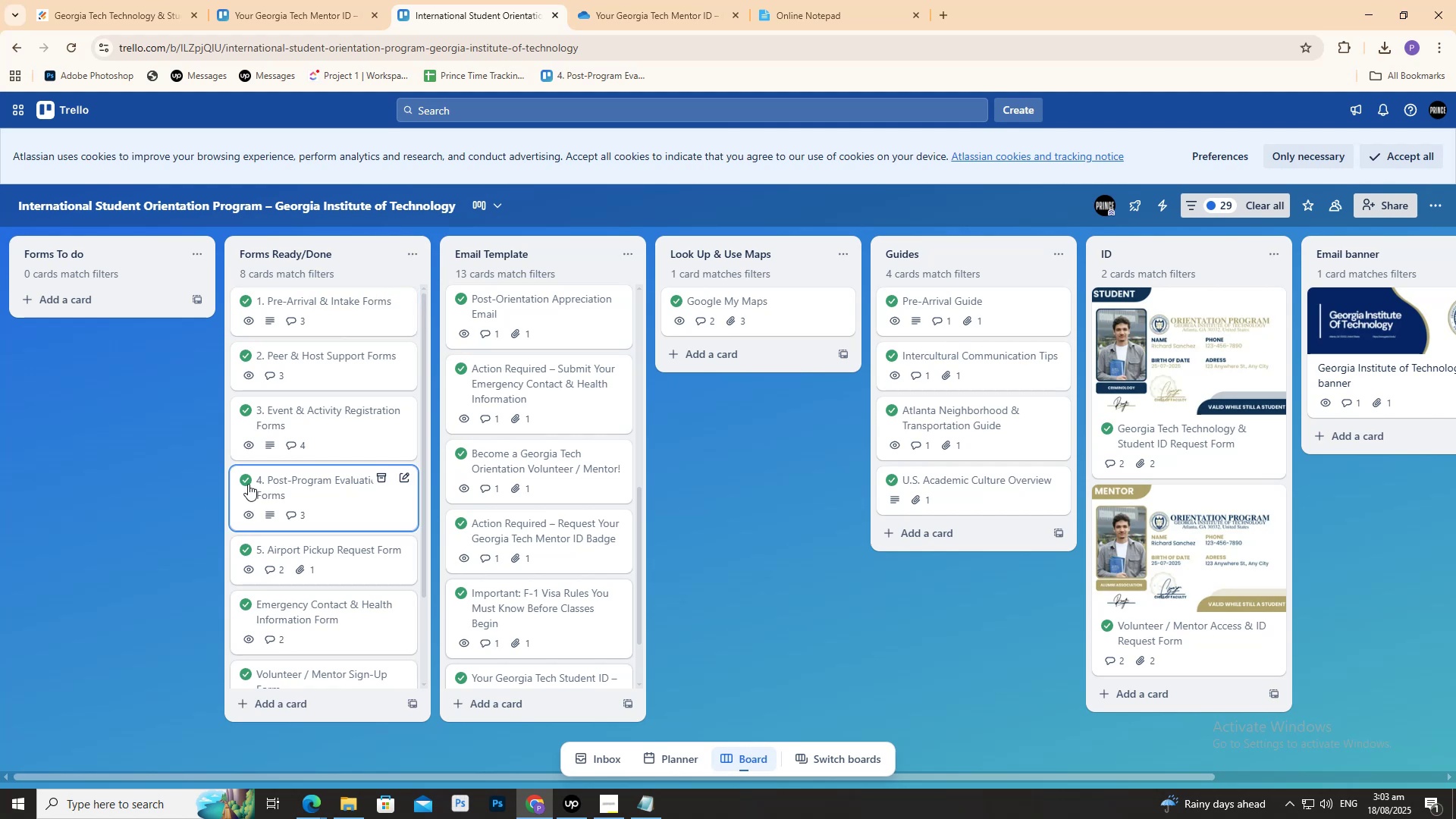 
left_click([305, 364])
 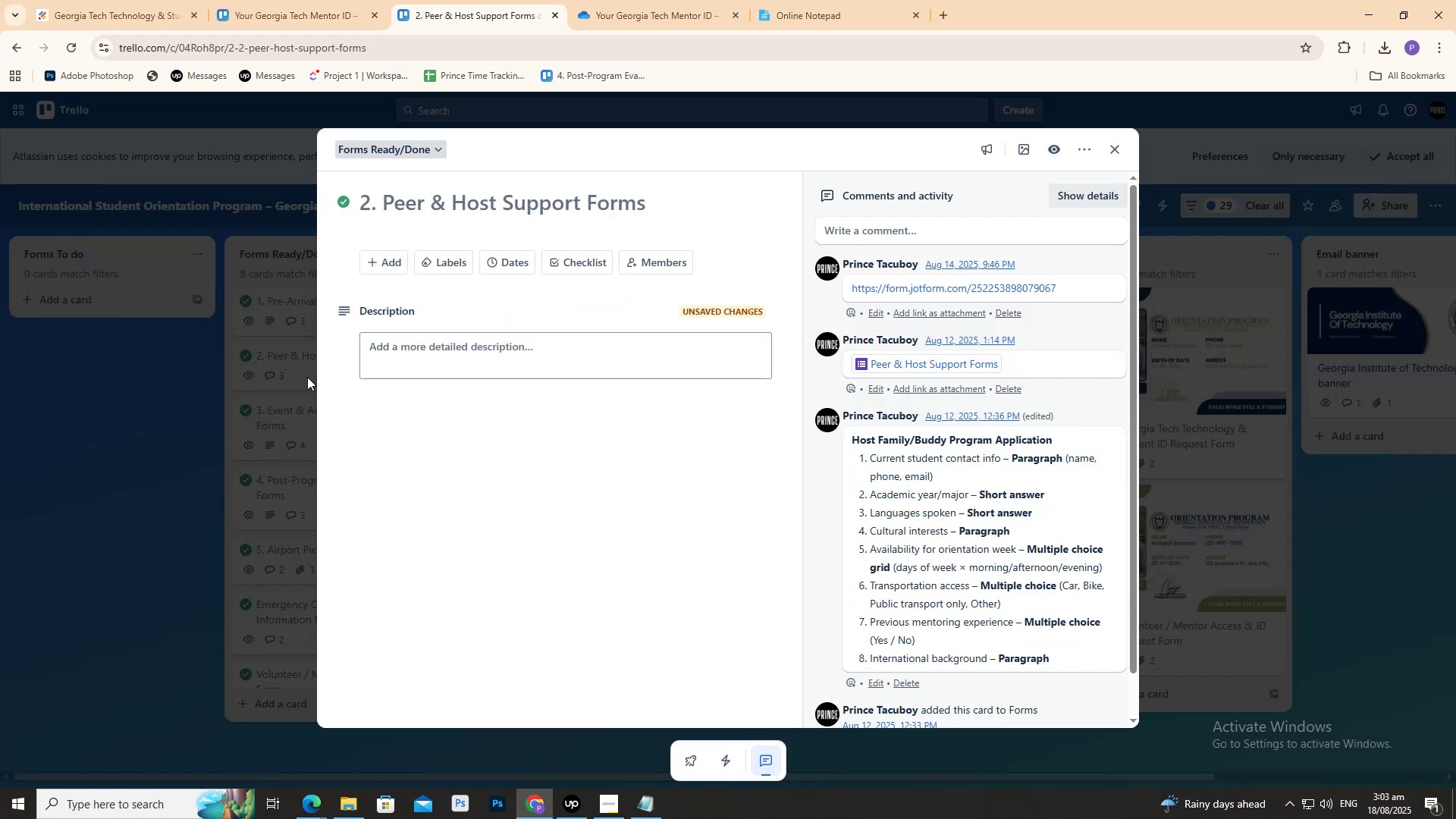 
left_click([570, 818])
 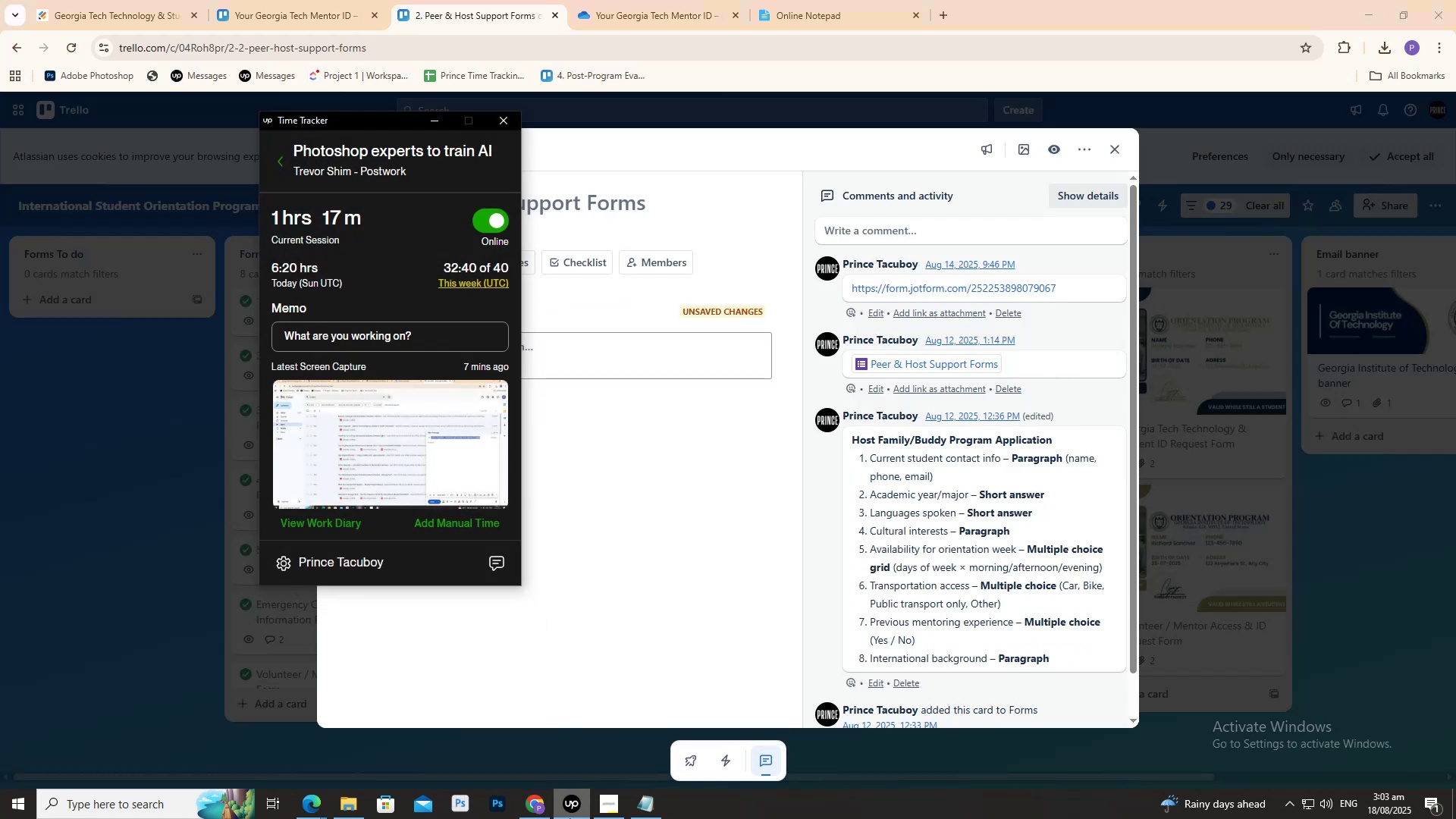 
left_click([570, 818])
 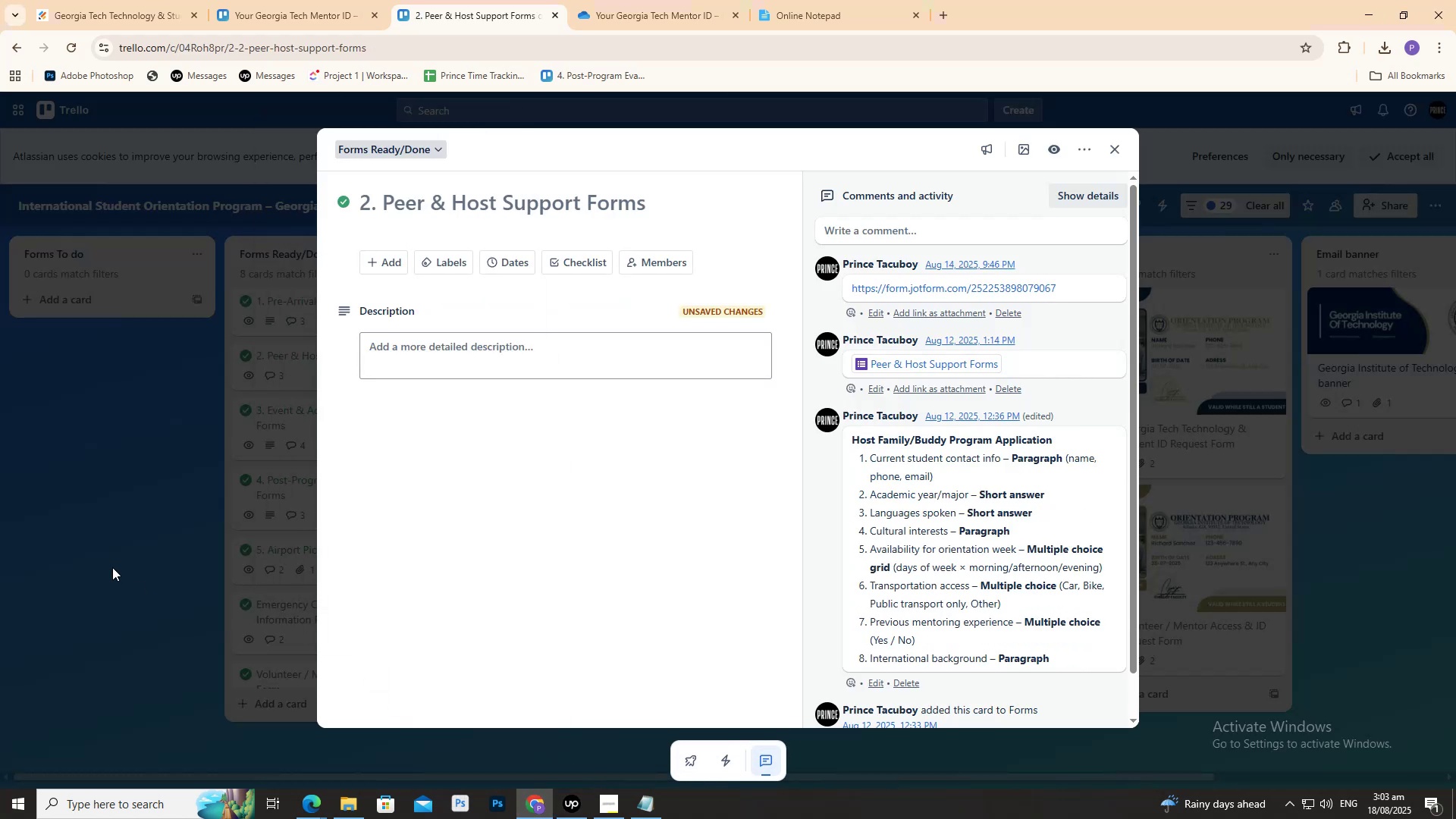 
double_click([112, 567])
 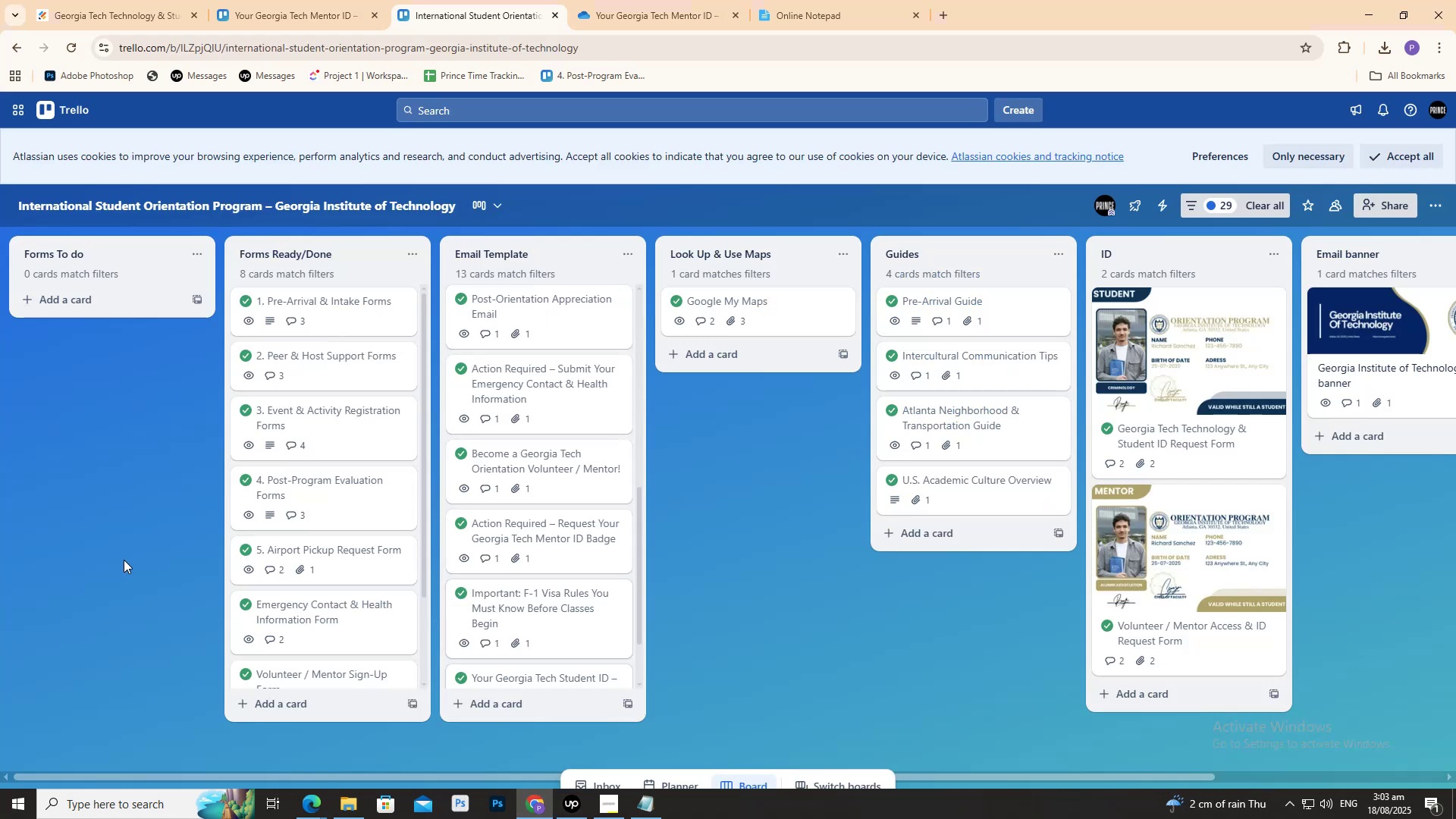 
scroll: coordinate [131, 560], scroll_direction: down, amount: 9.0
 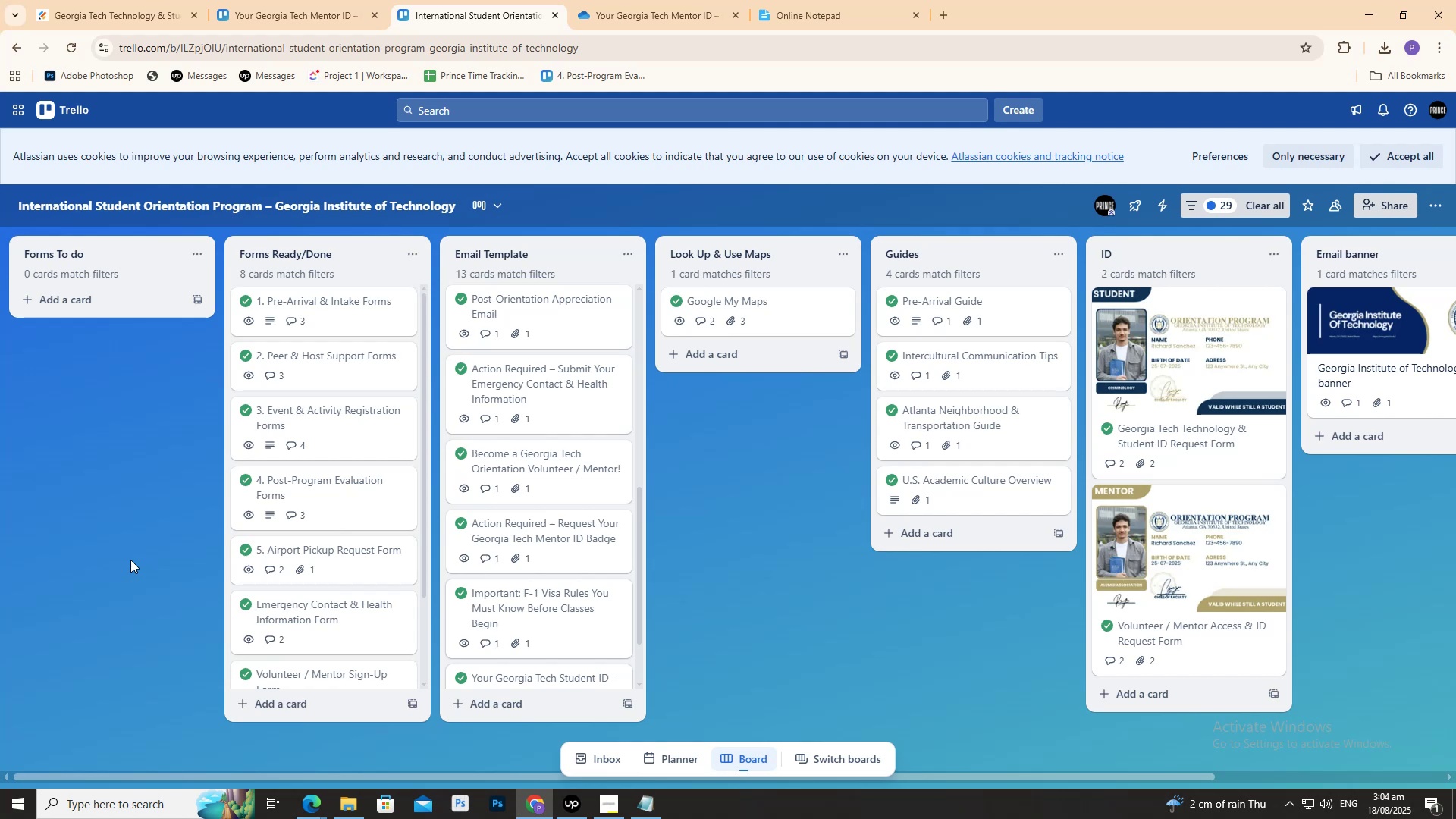 
wait(6.18)
 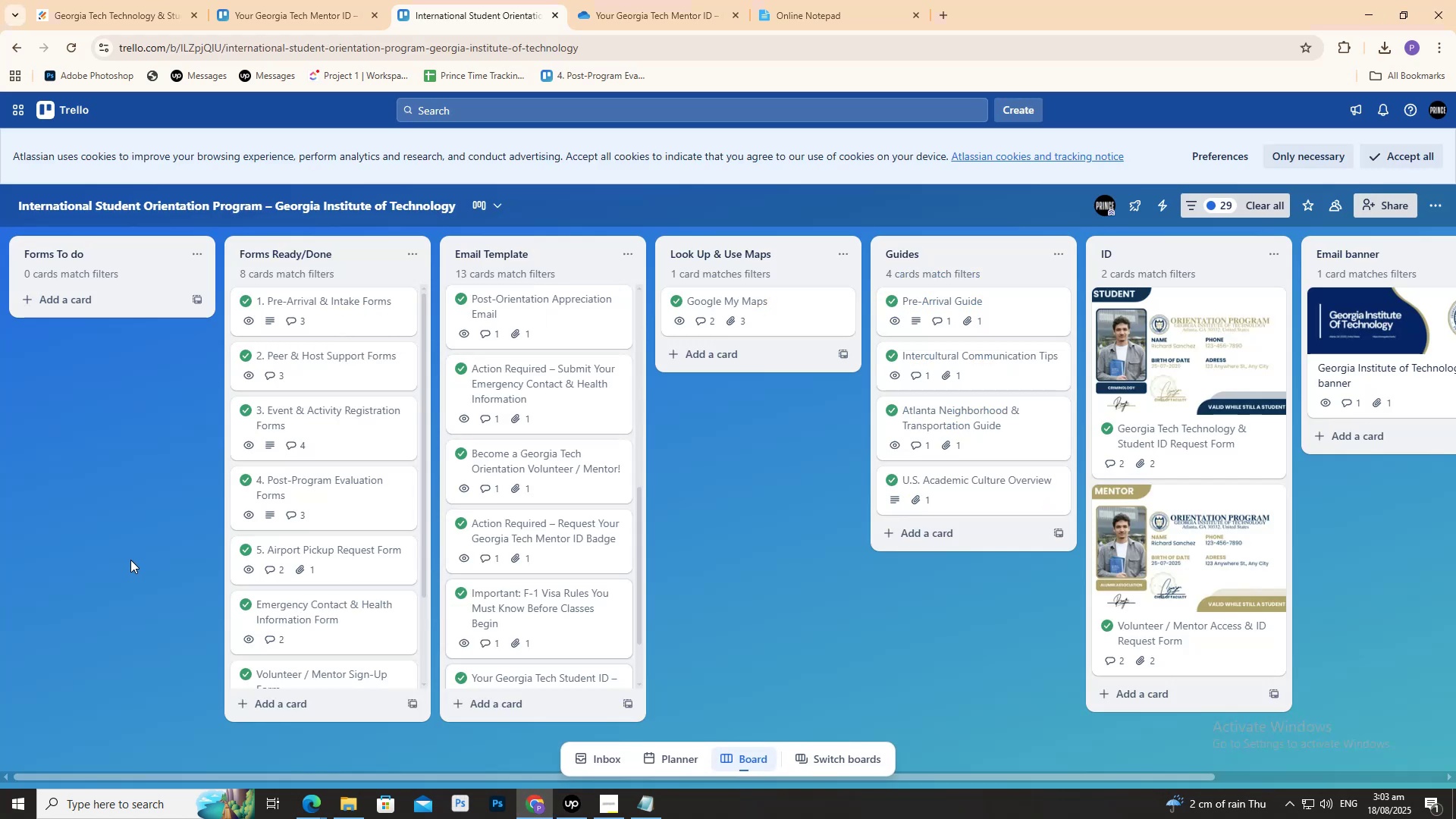 
scroll: coordinate [704, 670], scroll_direction: down, amount: 1.0
 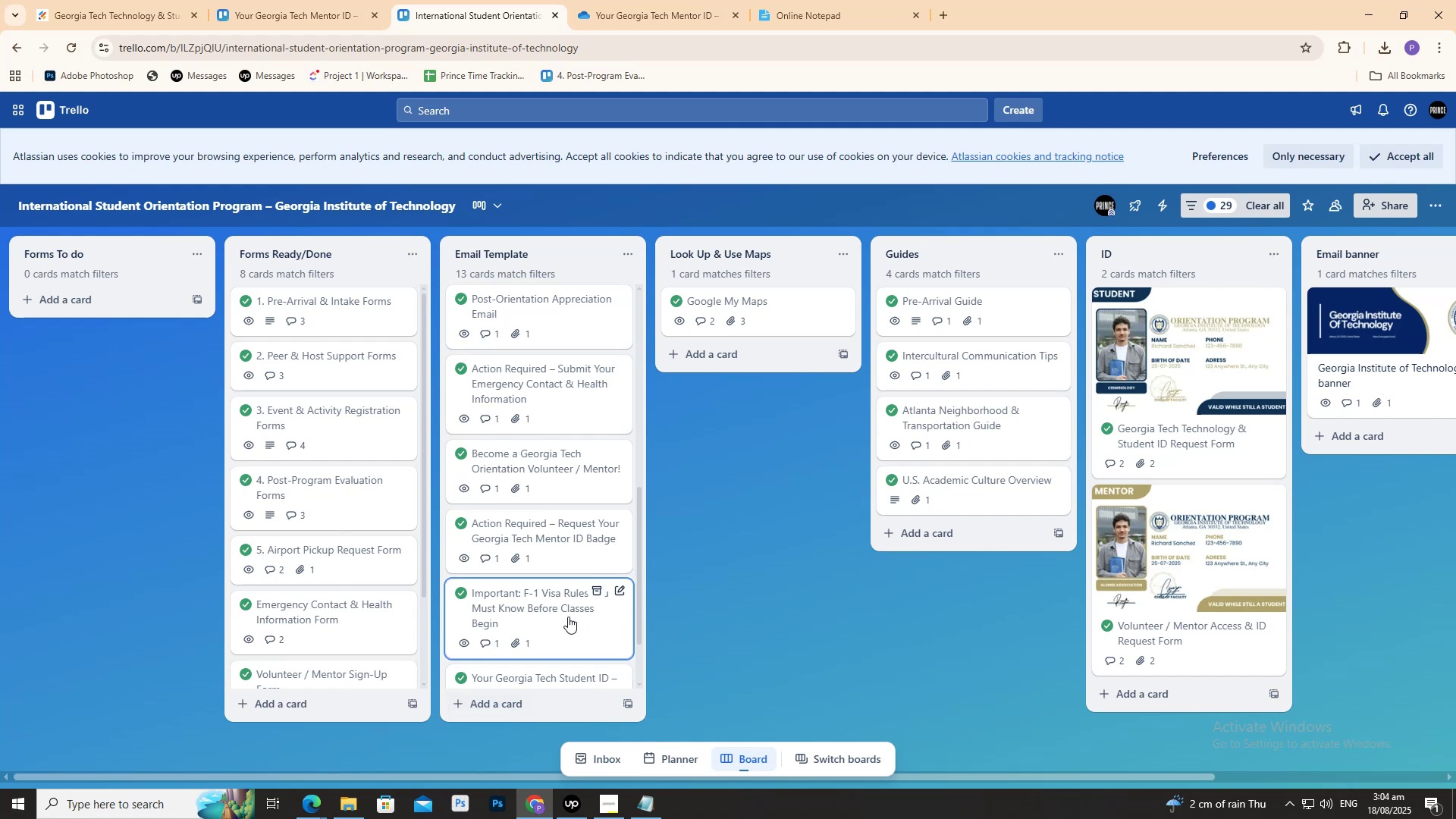 
left_click([559, 617])
 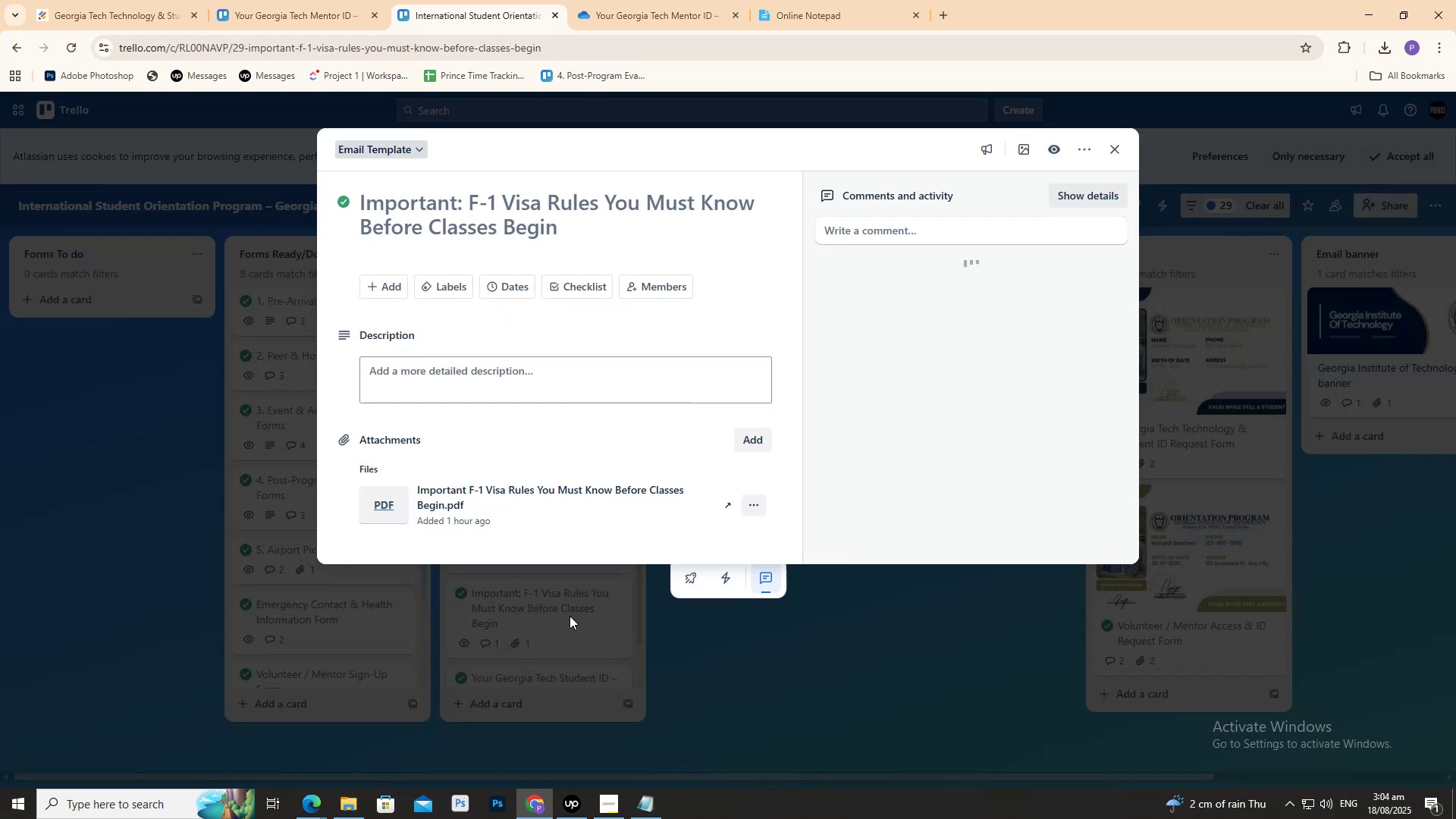 
scroll: coordinate [1011, 442], scroll_direction: down, amount: 8.0
 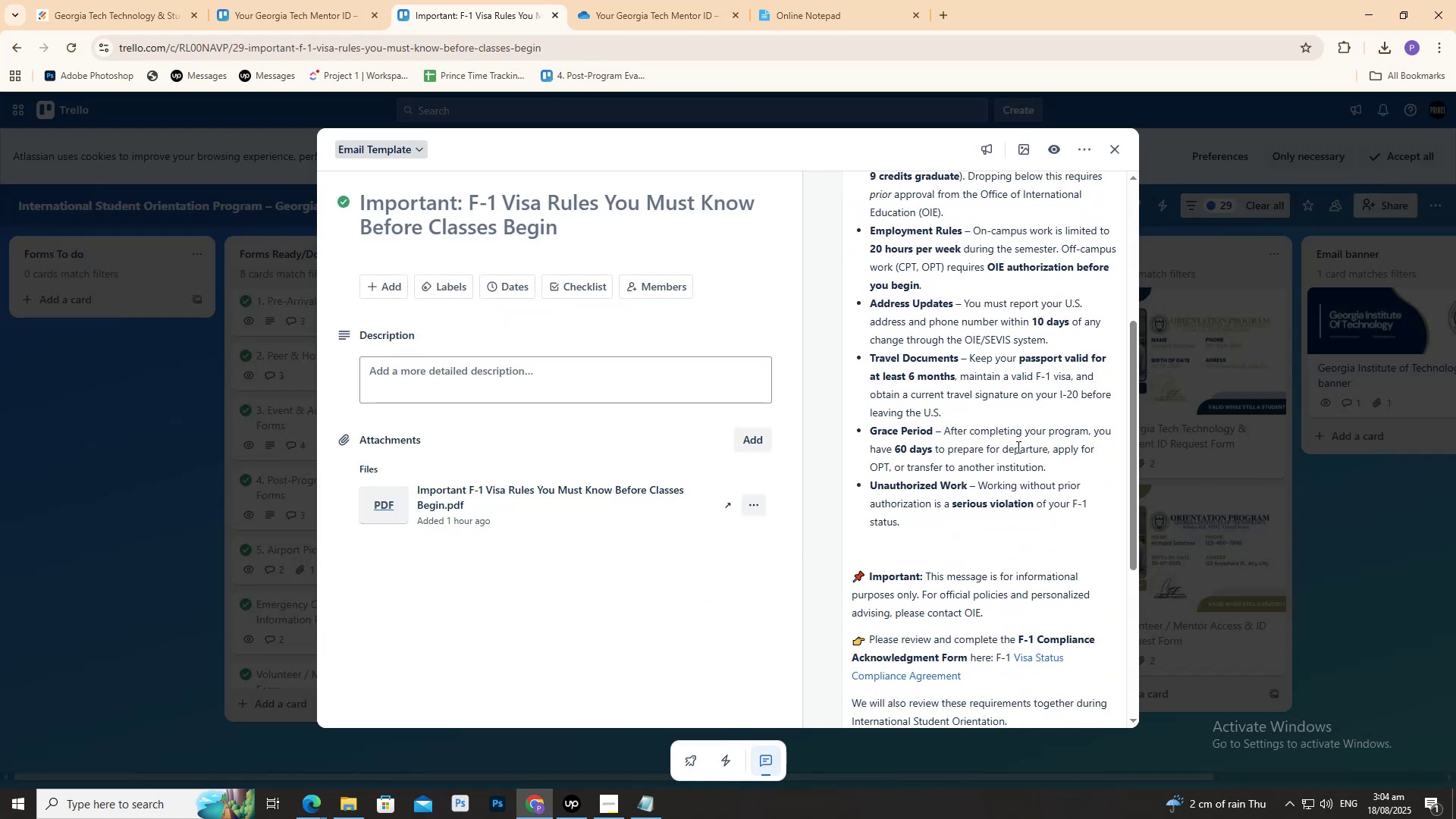 
scroll: coordinate [1014, 446], scroll_direction: up, amount: 2.0
 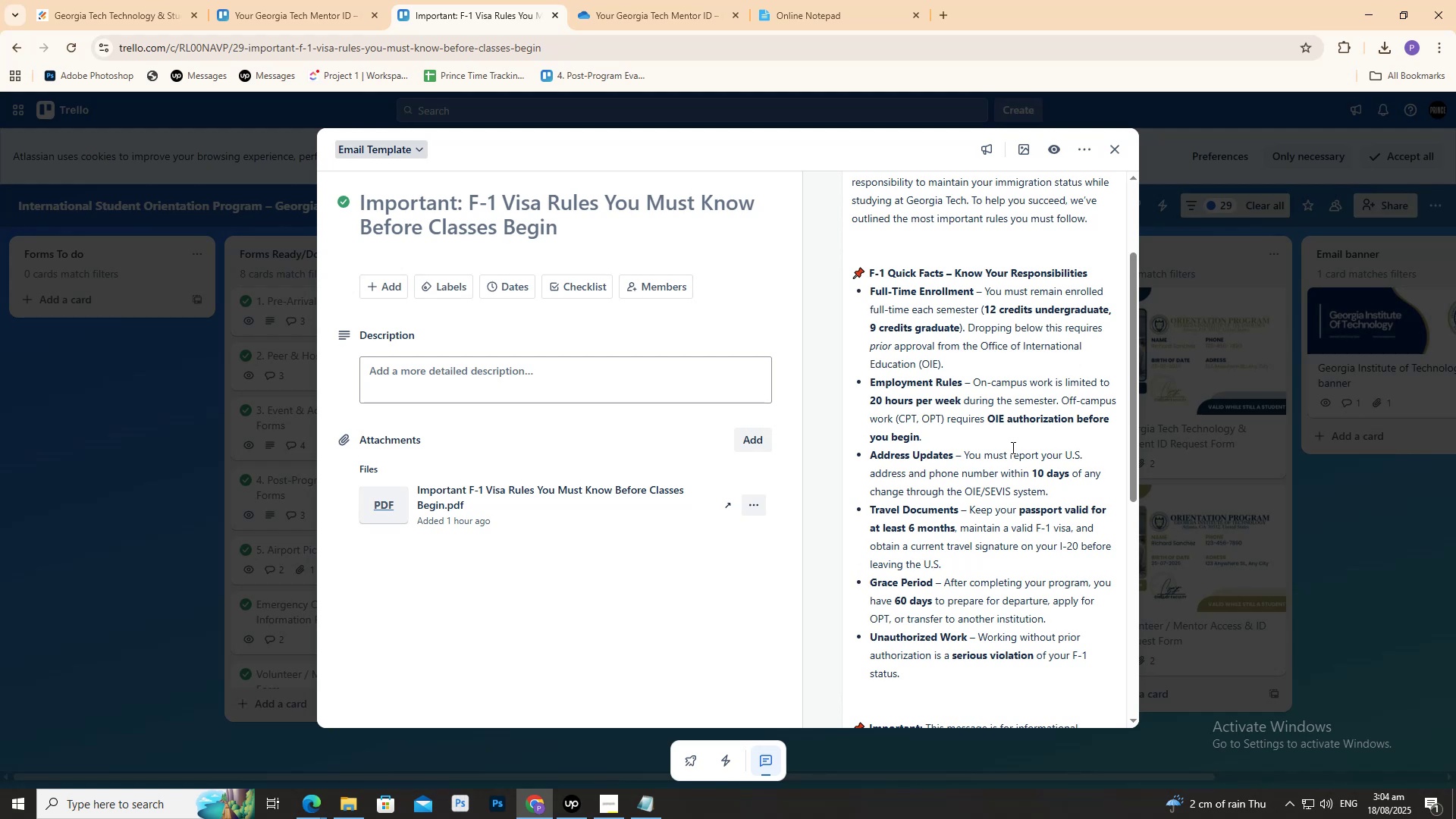 
wait(21.72)
 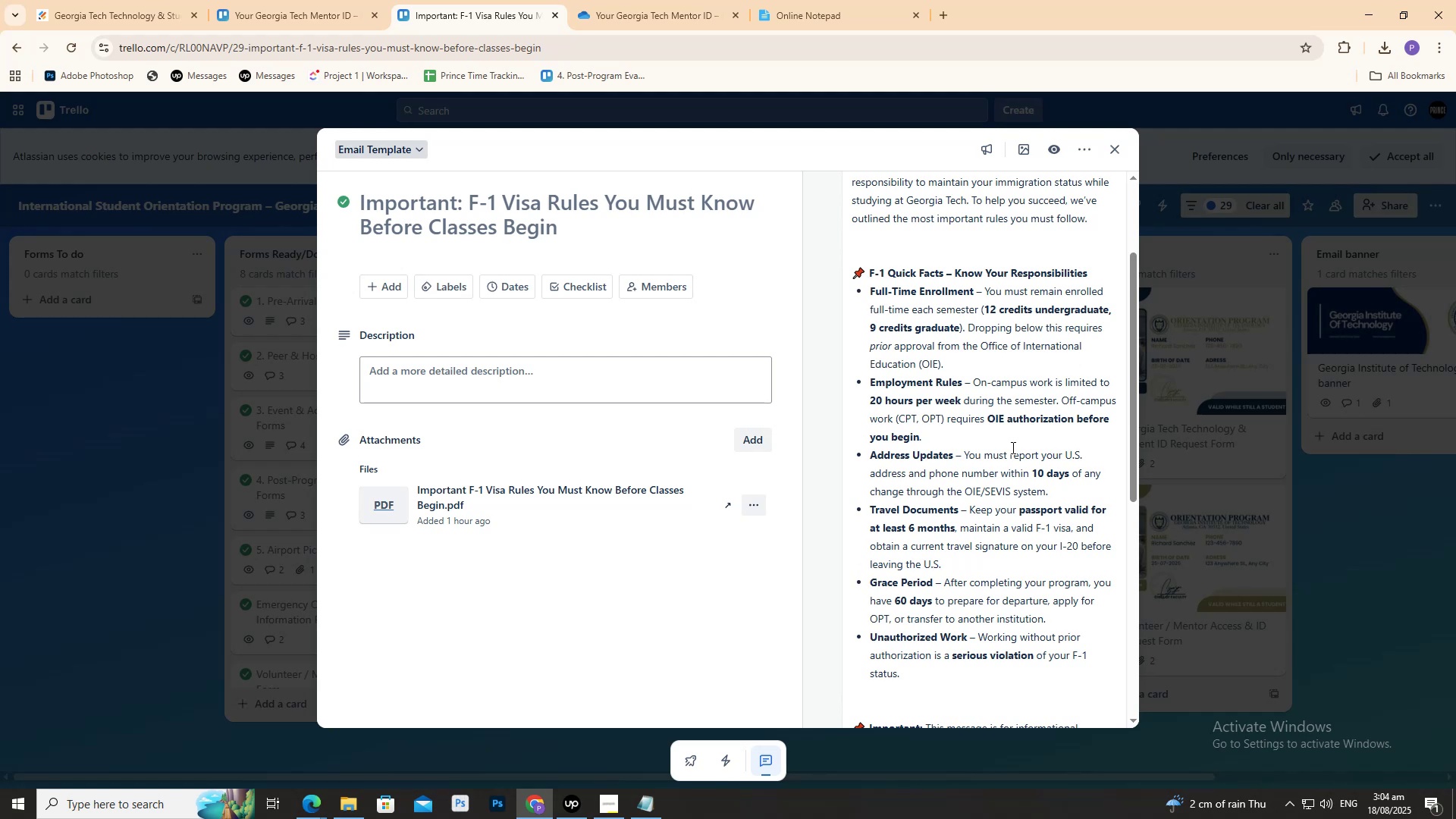 
scroll: coordinate [1028, 492], scroll_direction: down, amount: 2.0
 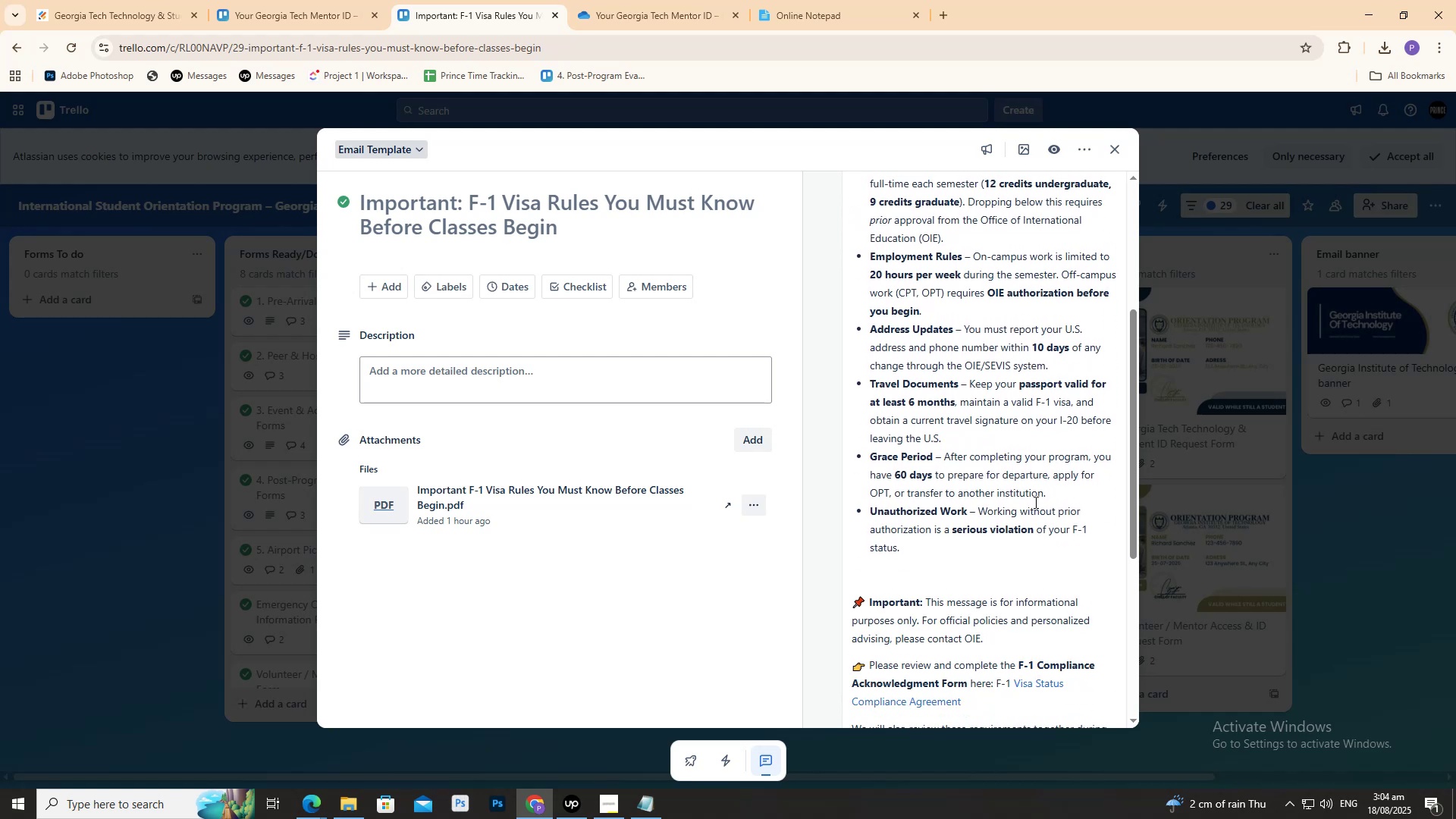 
left_click_drag(start_coordinate=[1034, 504], to_coordinate=[1079, 526])
 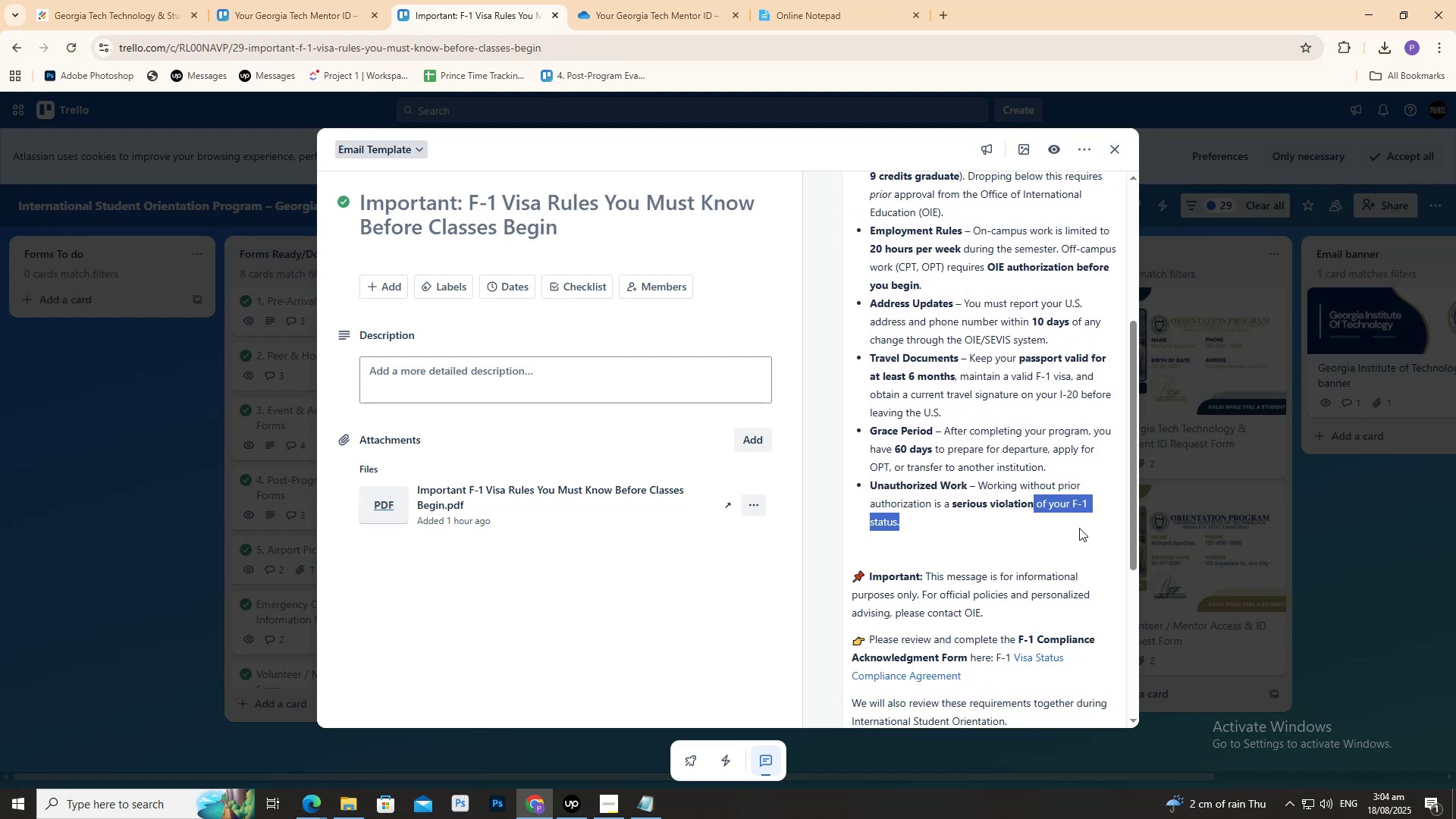 
scroll: coordinate [1053, 575], scroll_direction: down, amount: 6.0
 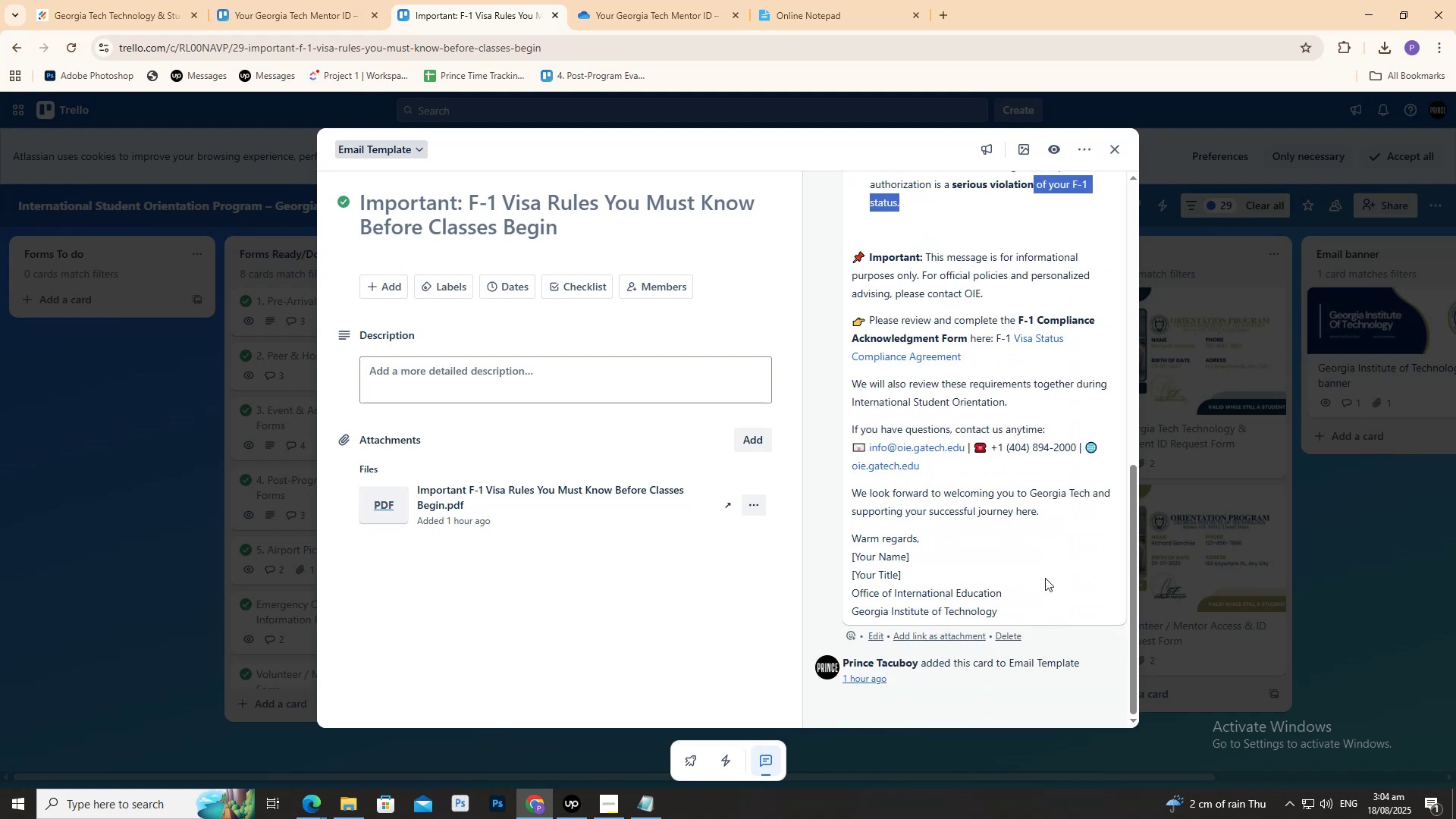 
left_click([1045, 578])
 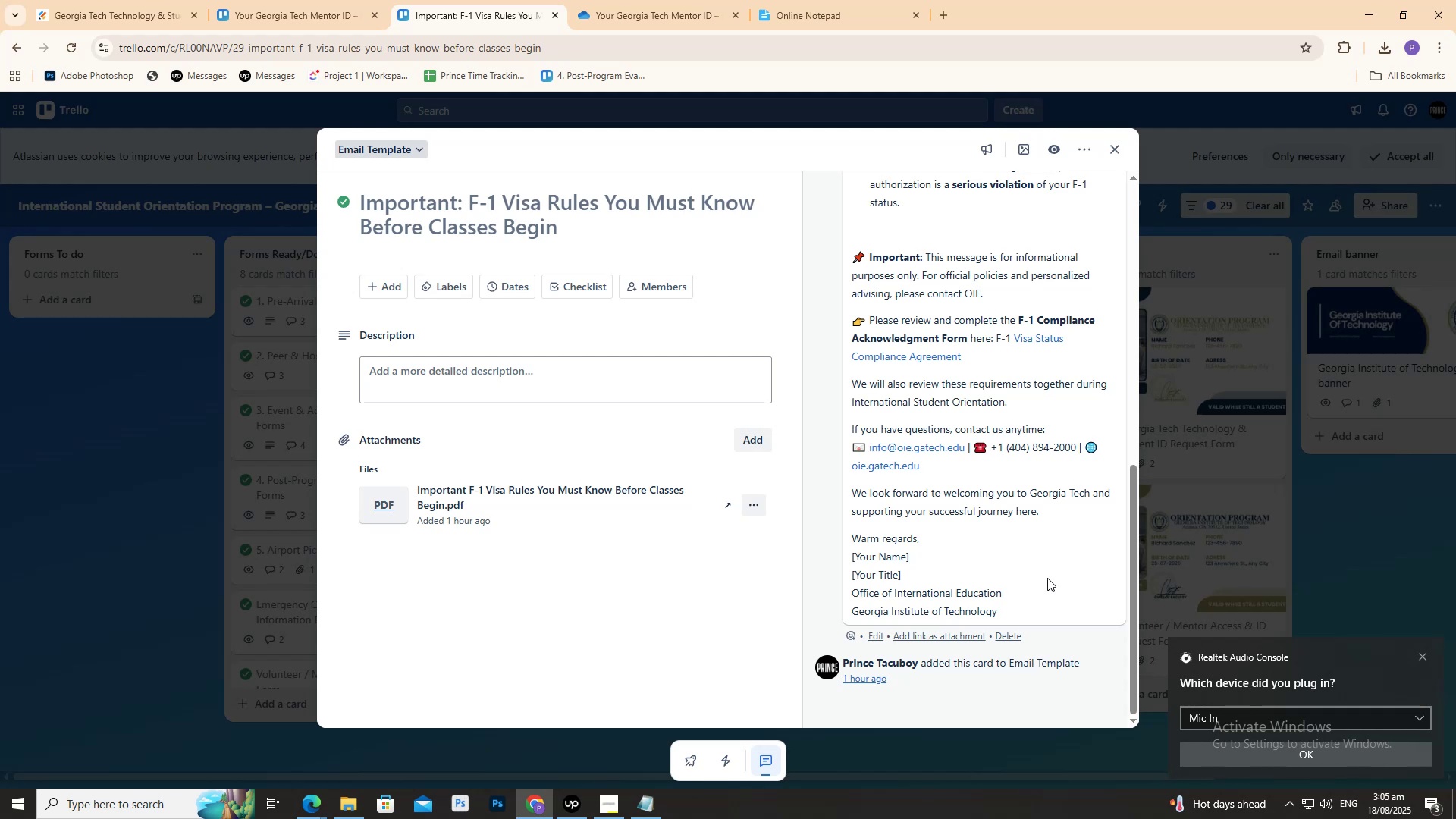 
wait(80.69)
 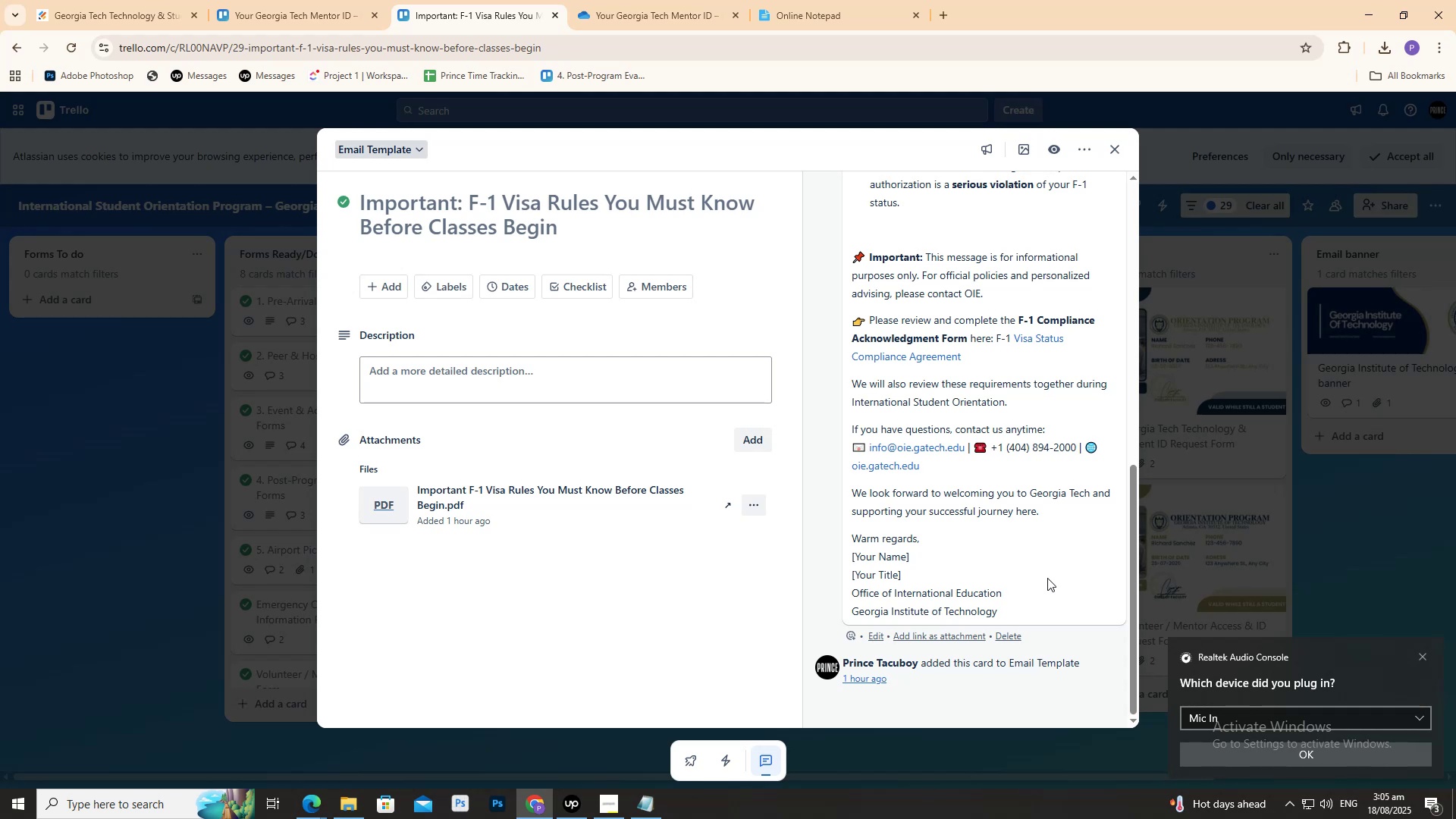 
left_click([1338, 766])
 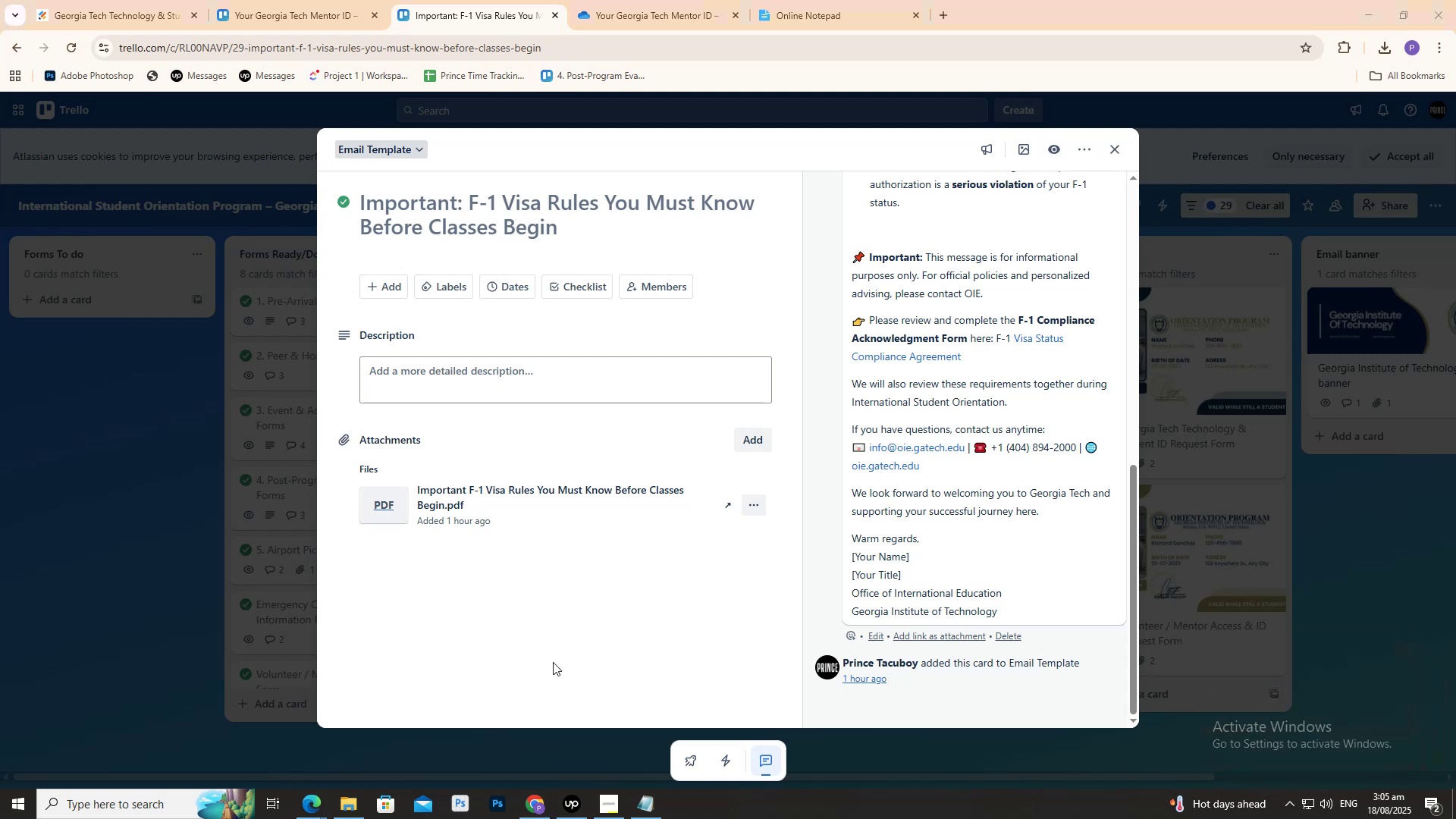 
left_click([566, 656])
 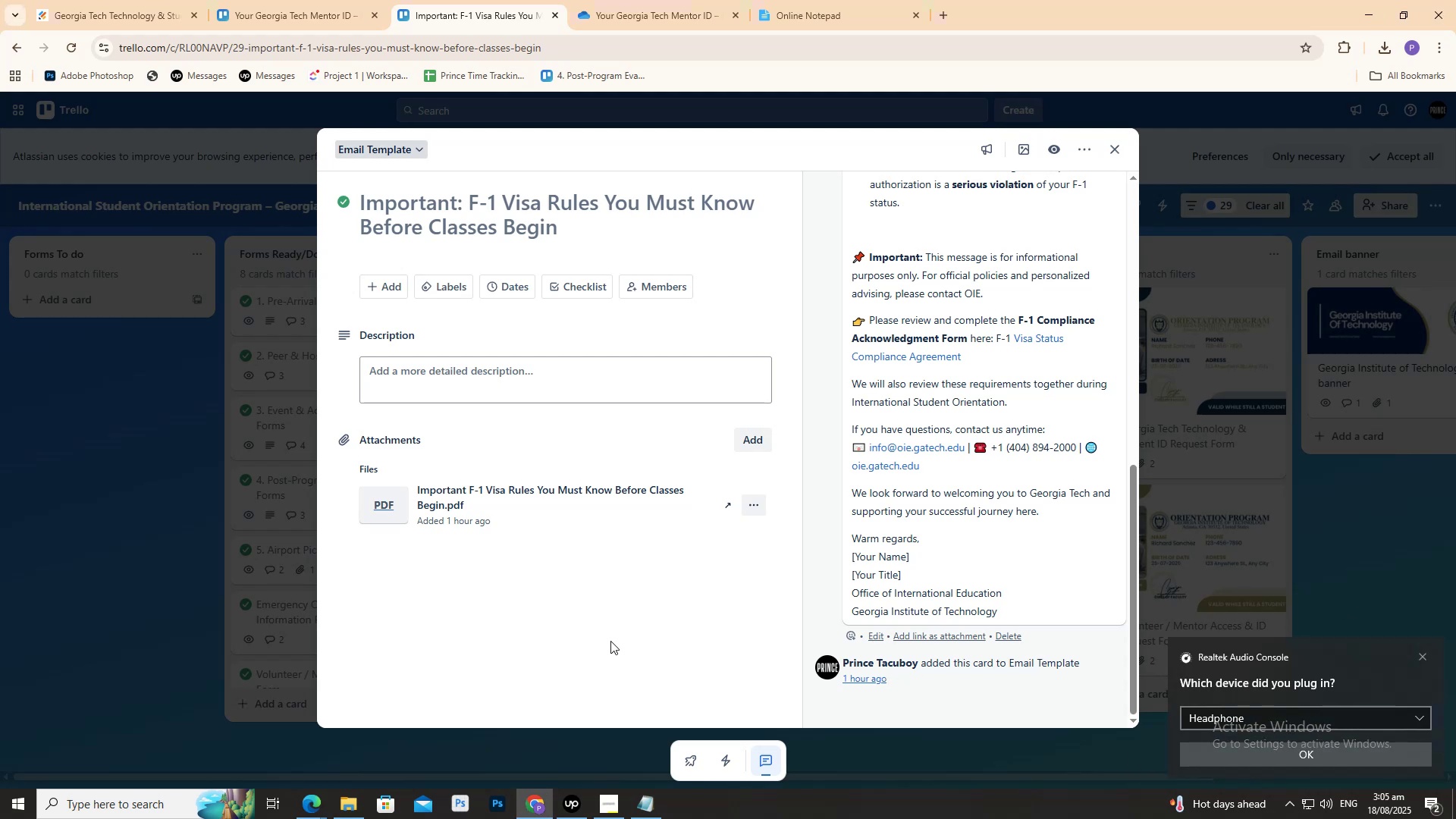 
left_click([1230, 752])
 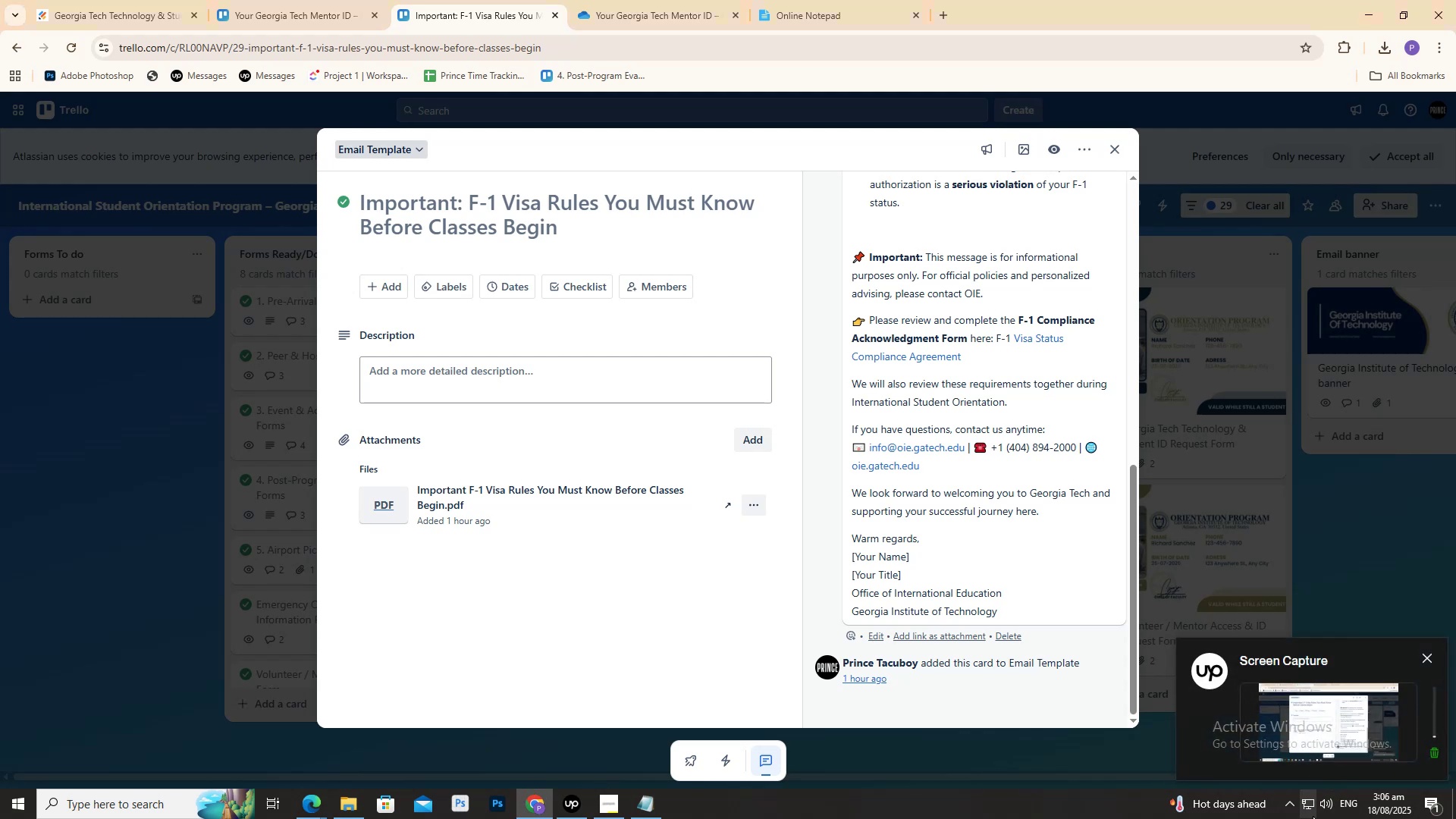 
double_click([1326, 811])
 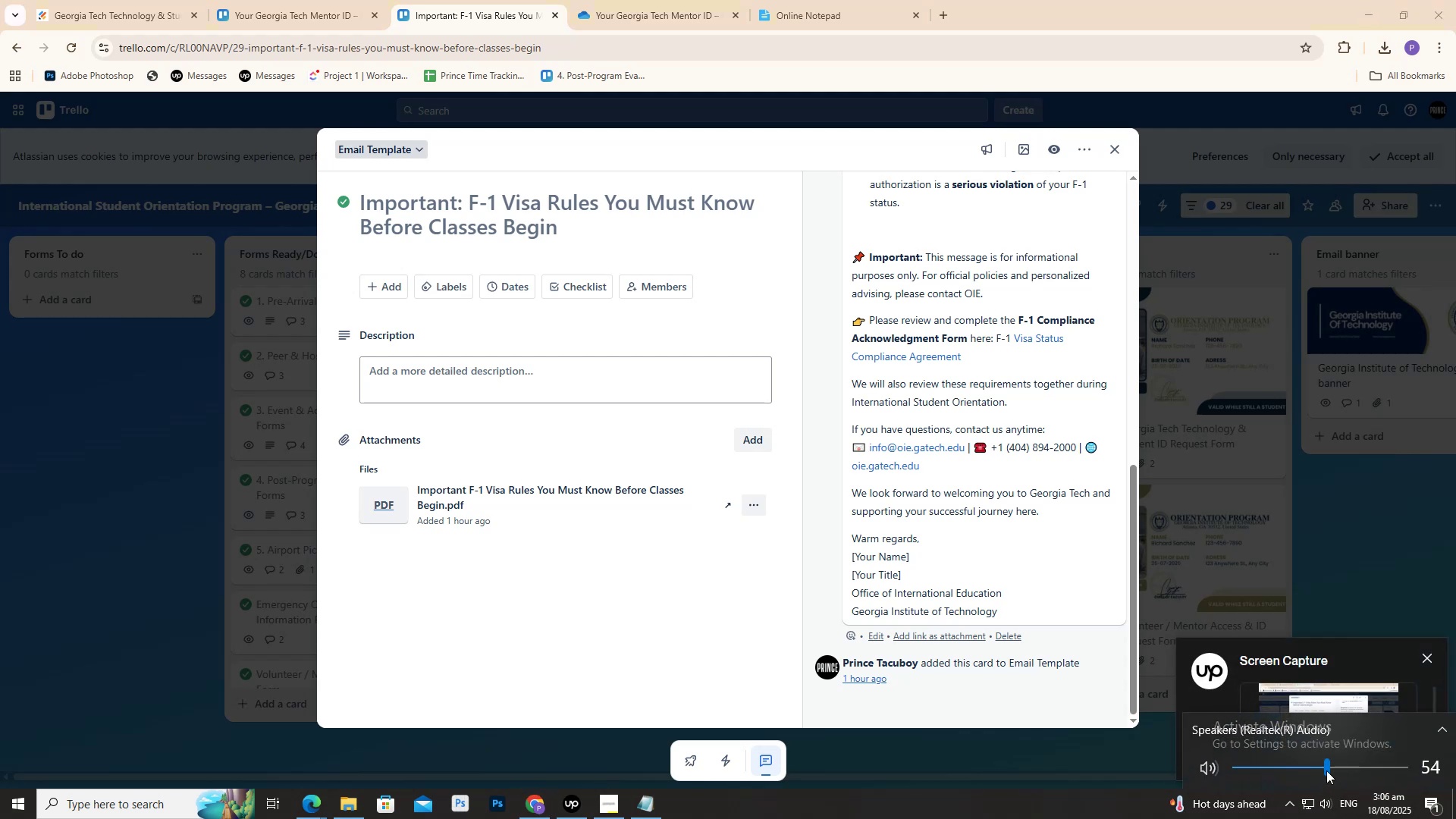 
left_click_drag(start_coordinate=[1330, 772], to_coordinate=[1345, 771])
 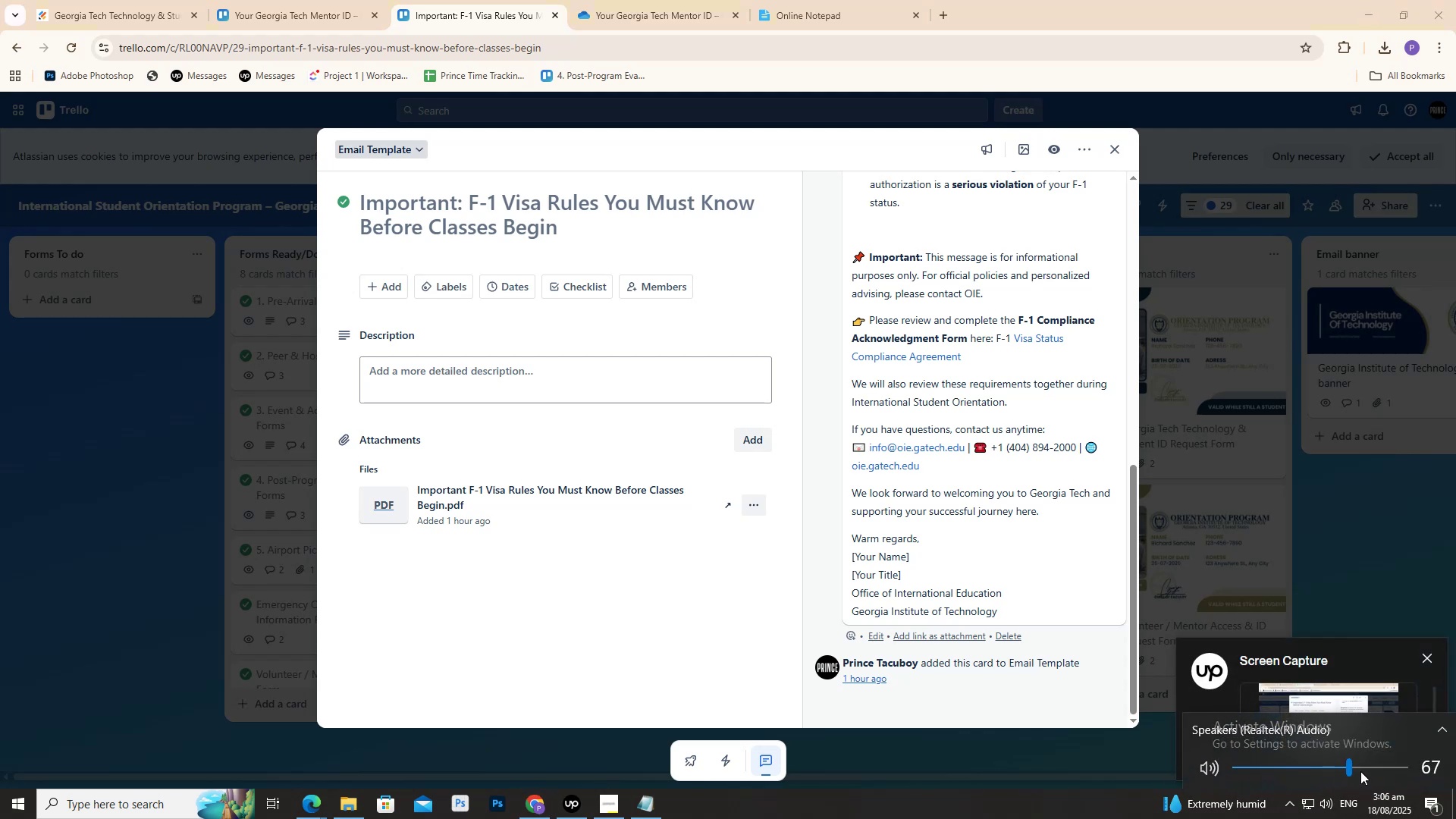 
triple_click([1360, 771])
 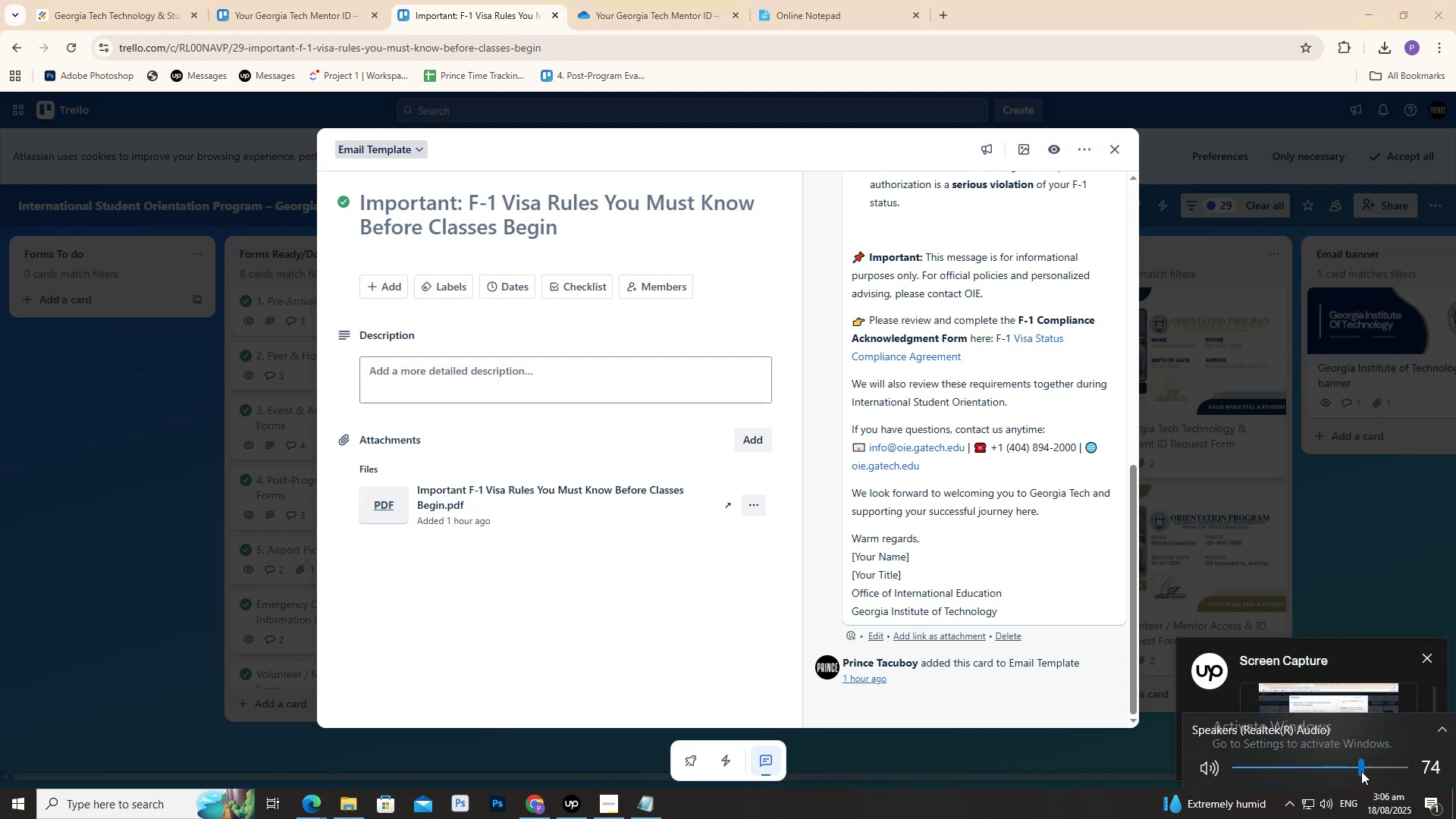 
left_click_drag(start_coordinate=[1363, 771], to_coordinate=[1367, 772])
 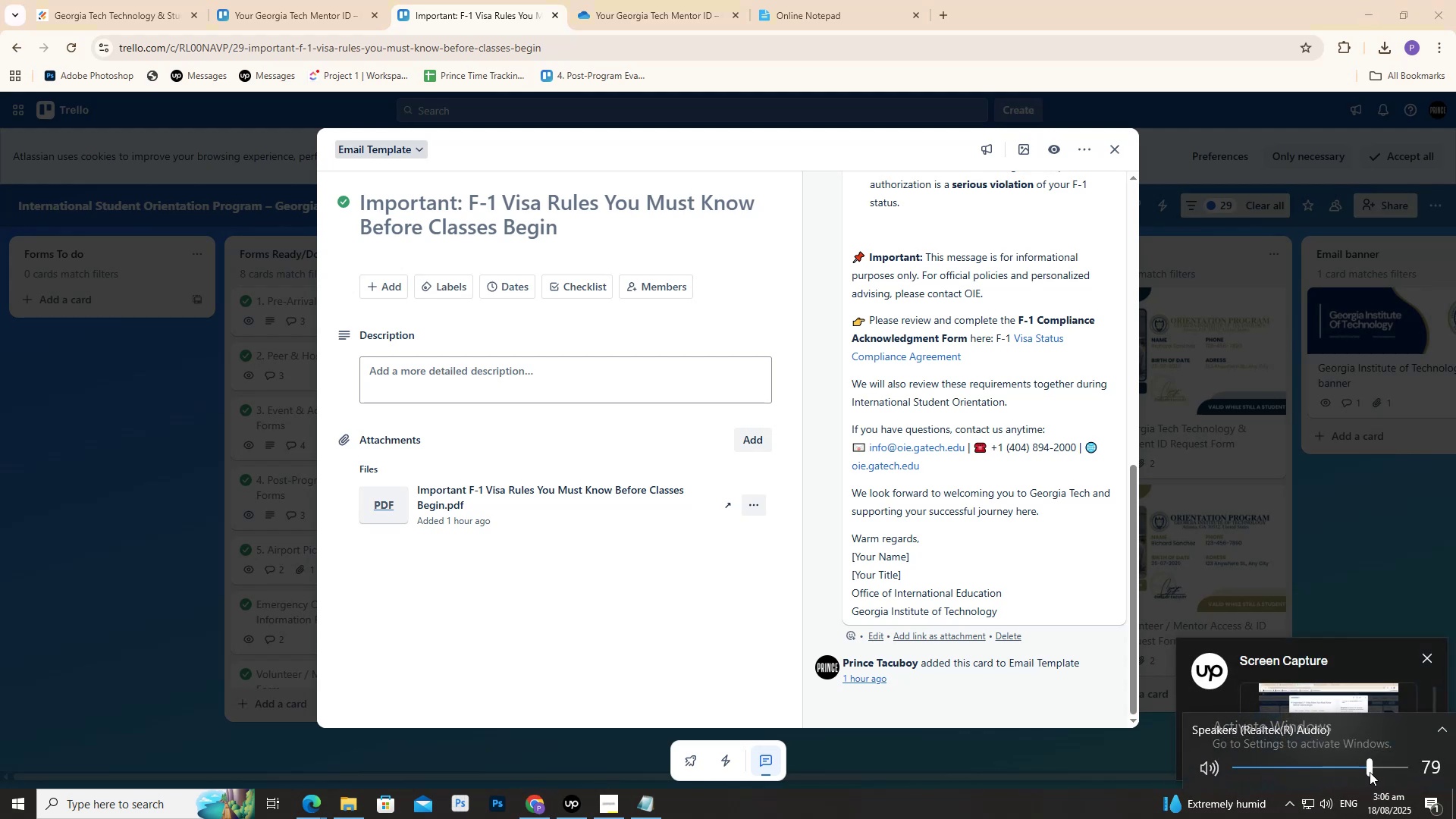 
triple_click([1370, 772])
 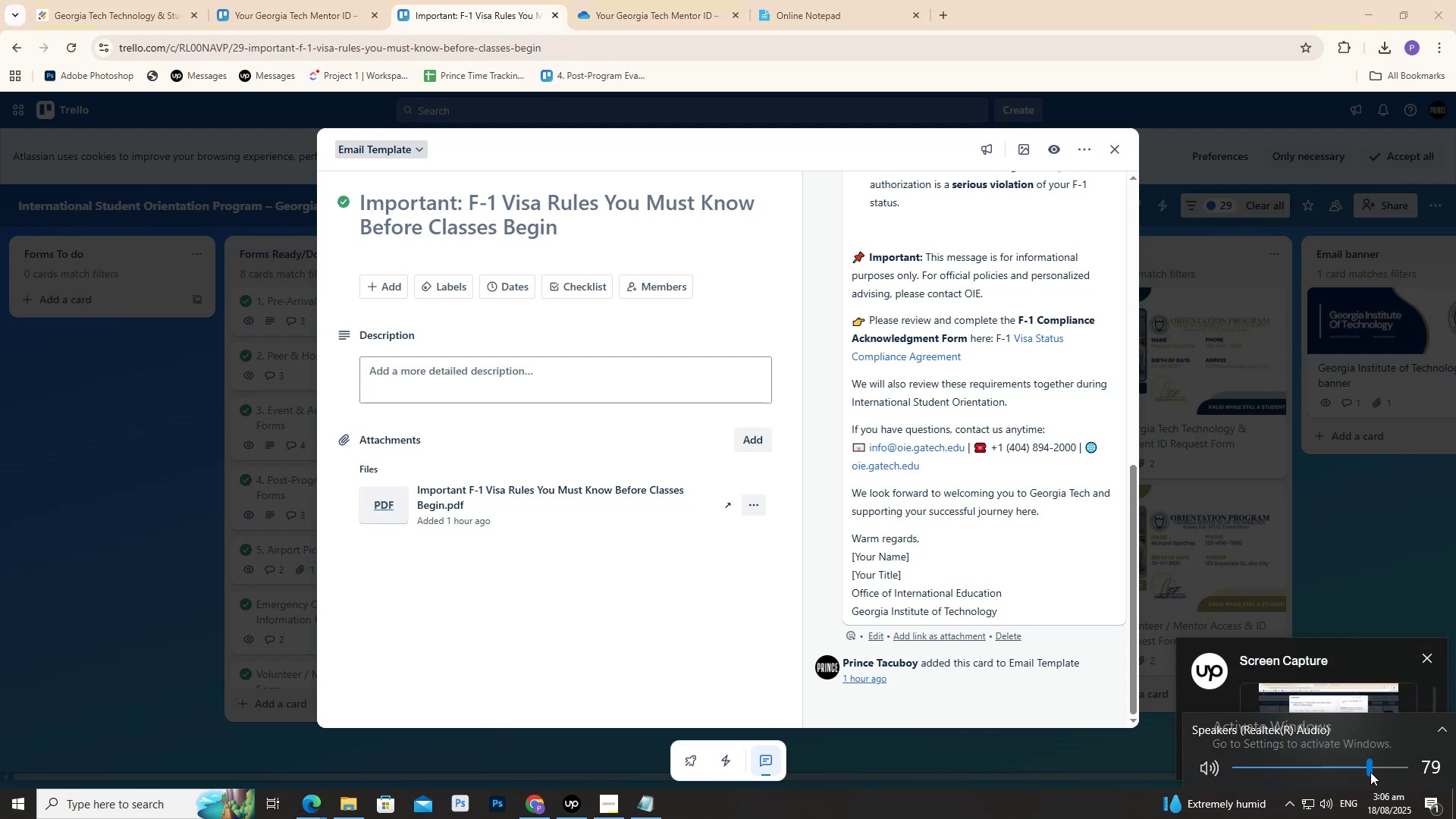 
triple_click([1370, 772])
 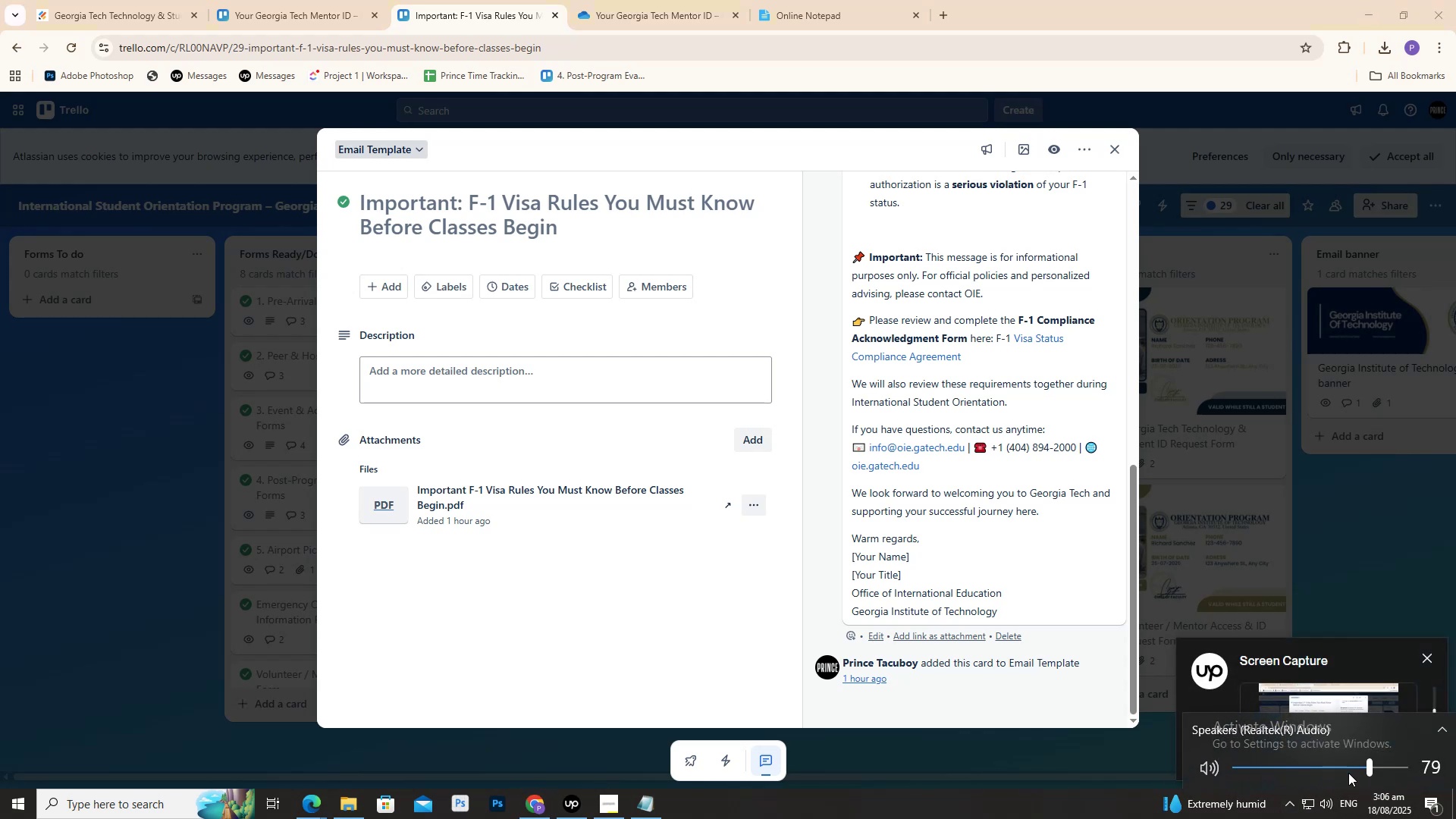 
left_click_drag(start_coordinate=[1354, 773], to_coordinate=[1376, 761])
 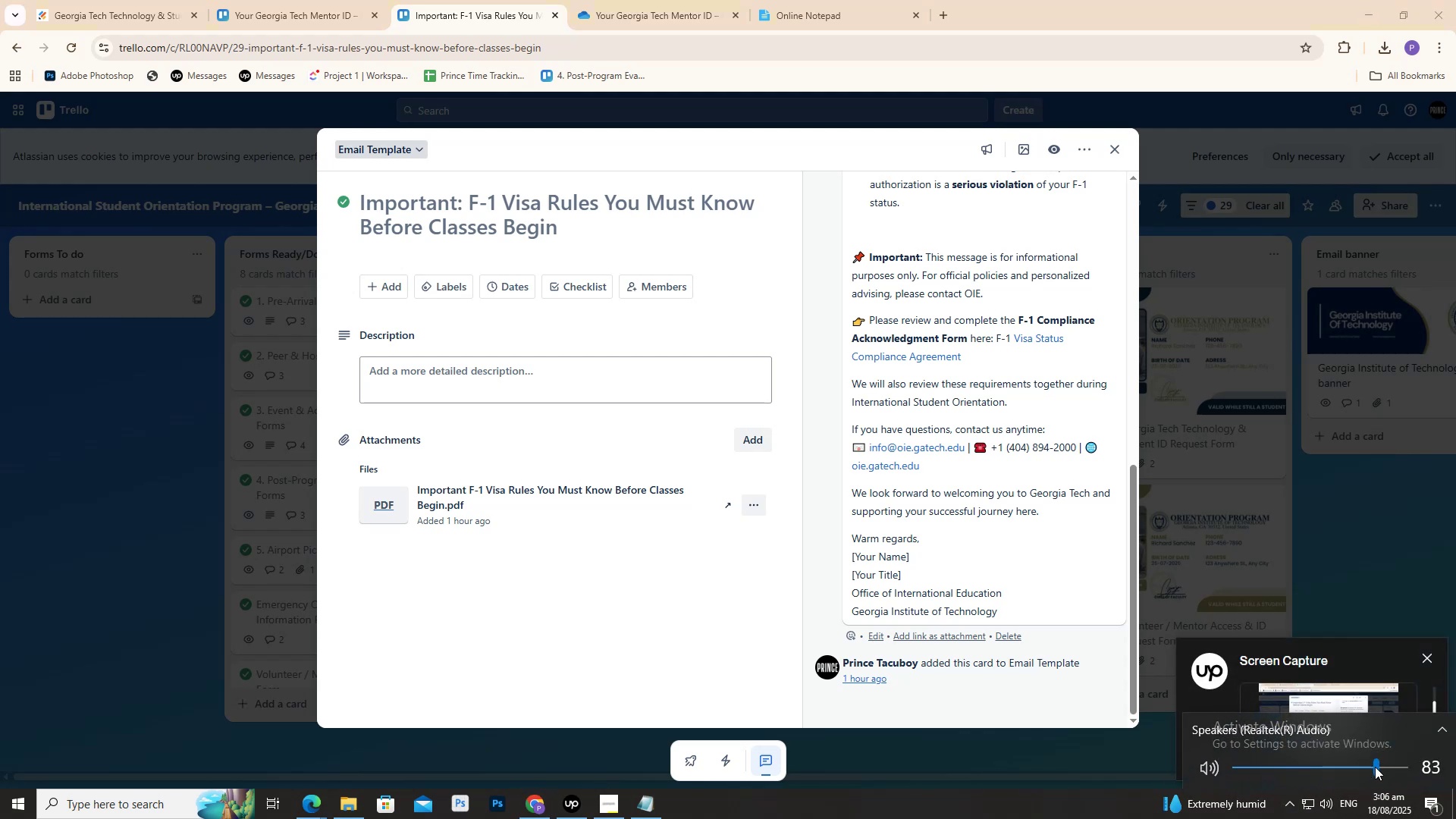 
triple_click([1375, 767])
 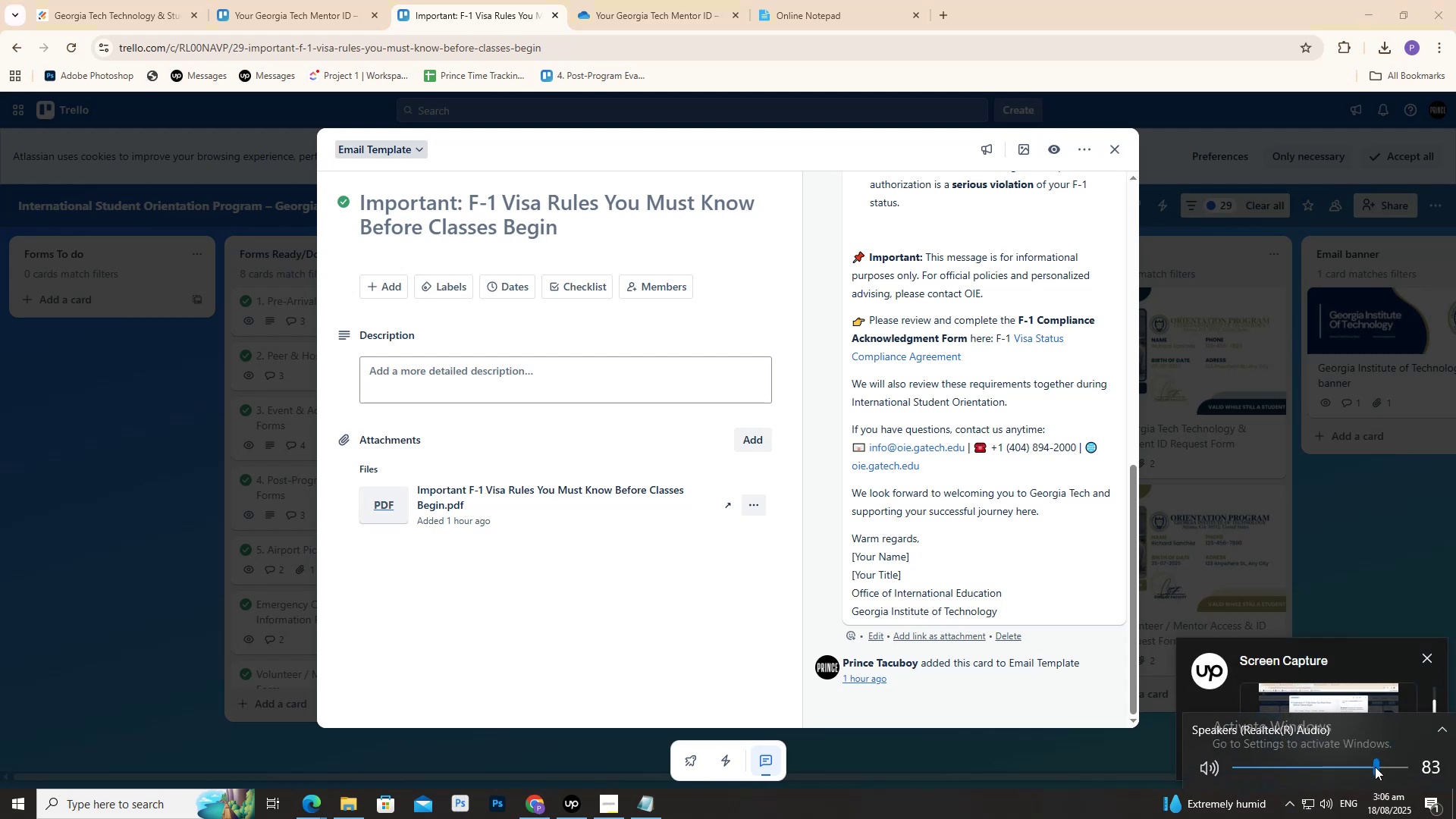 
left_click_drag(start_coordinate=[1375, 767], to_coordinate=[1369, 768])
 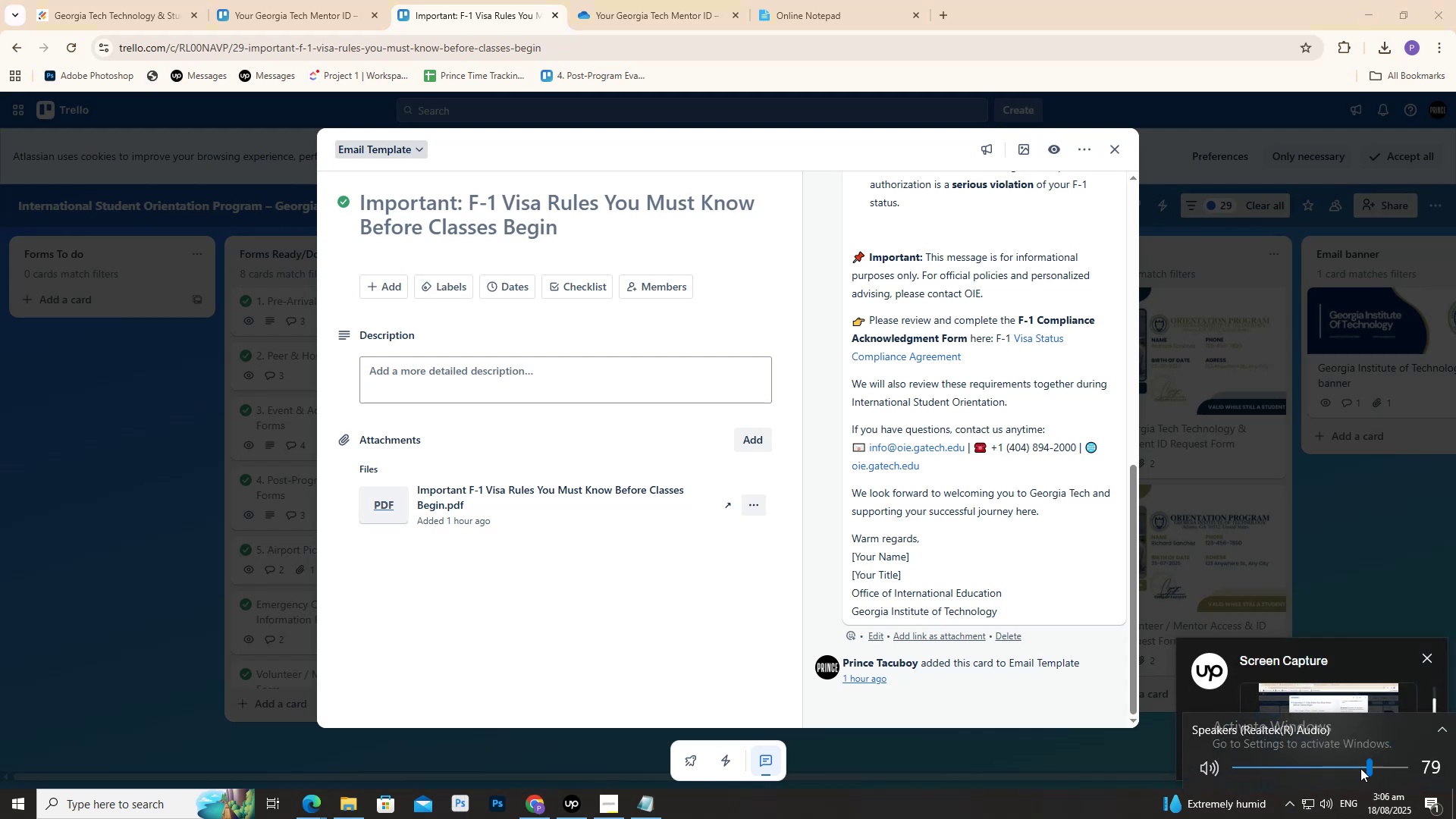 
left_click_drag(start_coordinate=[1351, 769], to_coordinate=[1345, 771])
 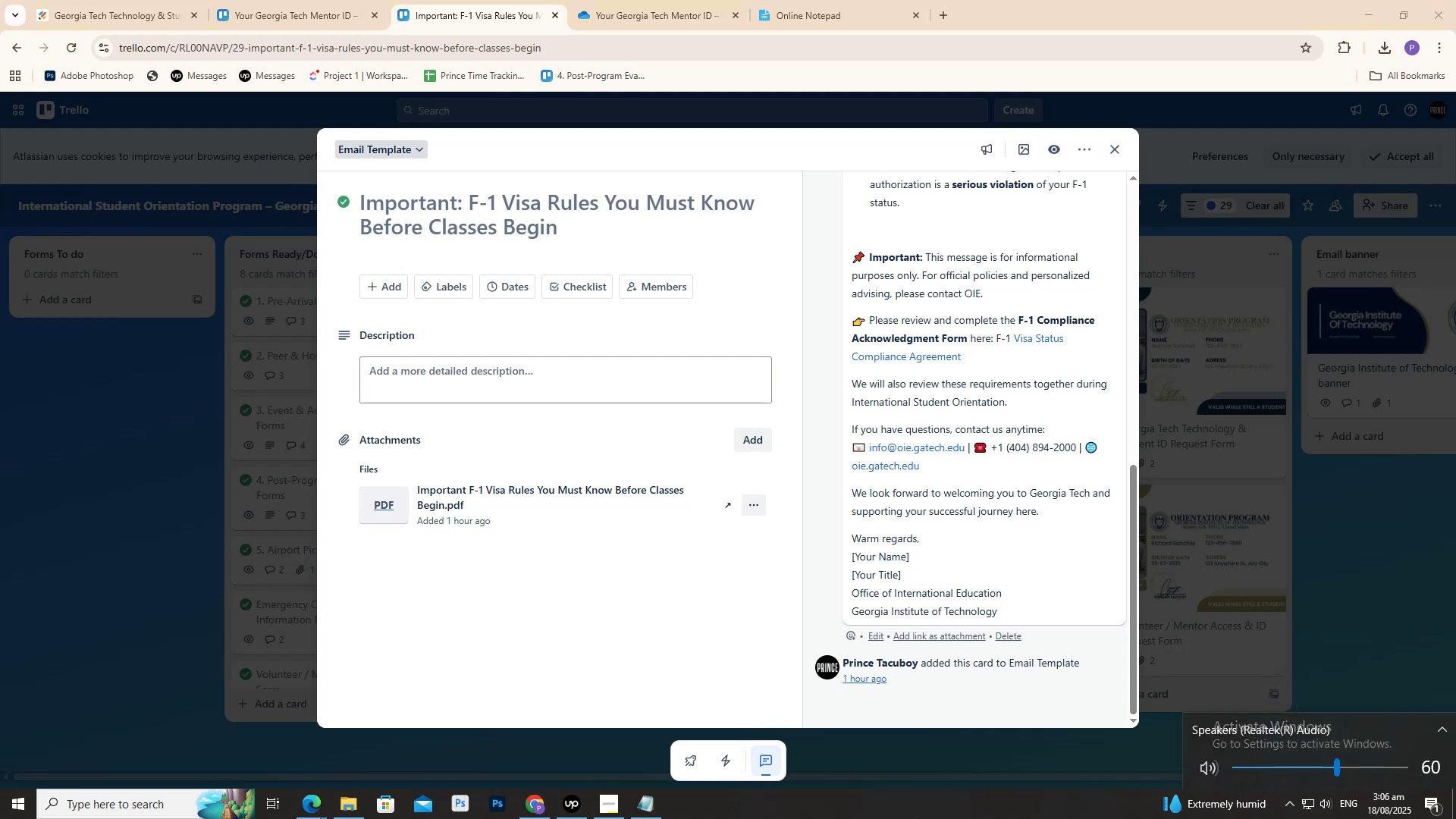 
left_click([962, 818])
 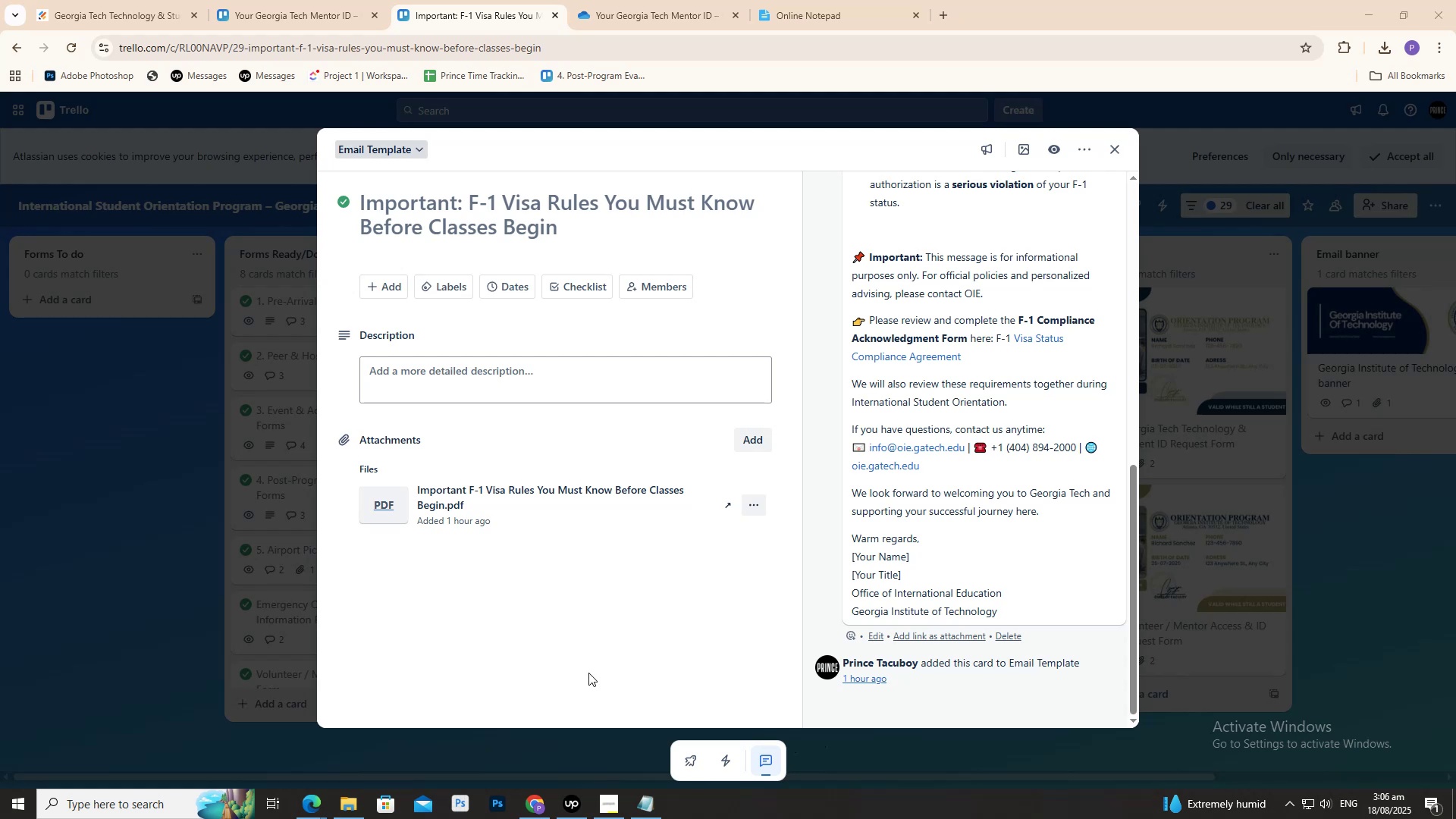 
scroll: coordinate [975, 548], scroll_direction: up, amount: 6.0
 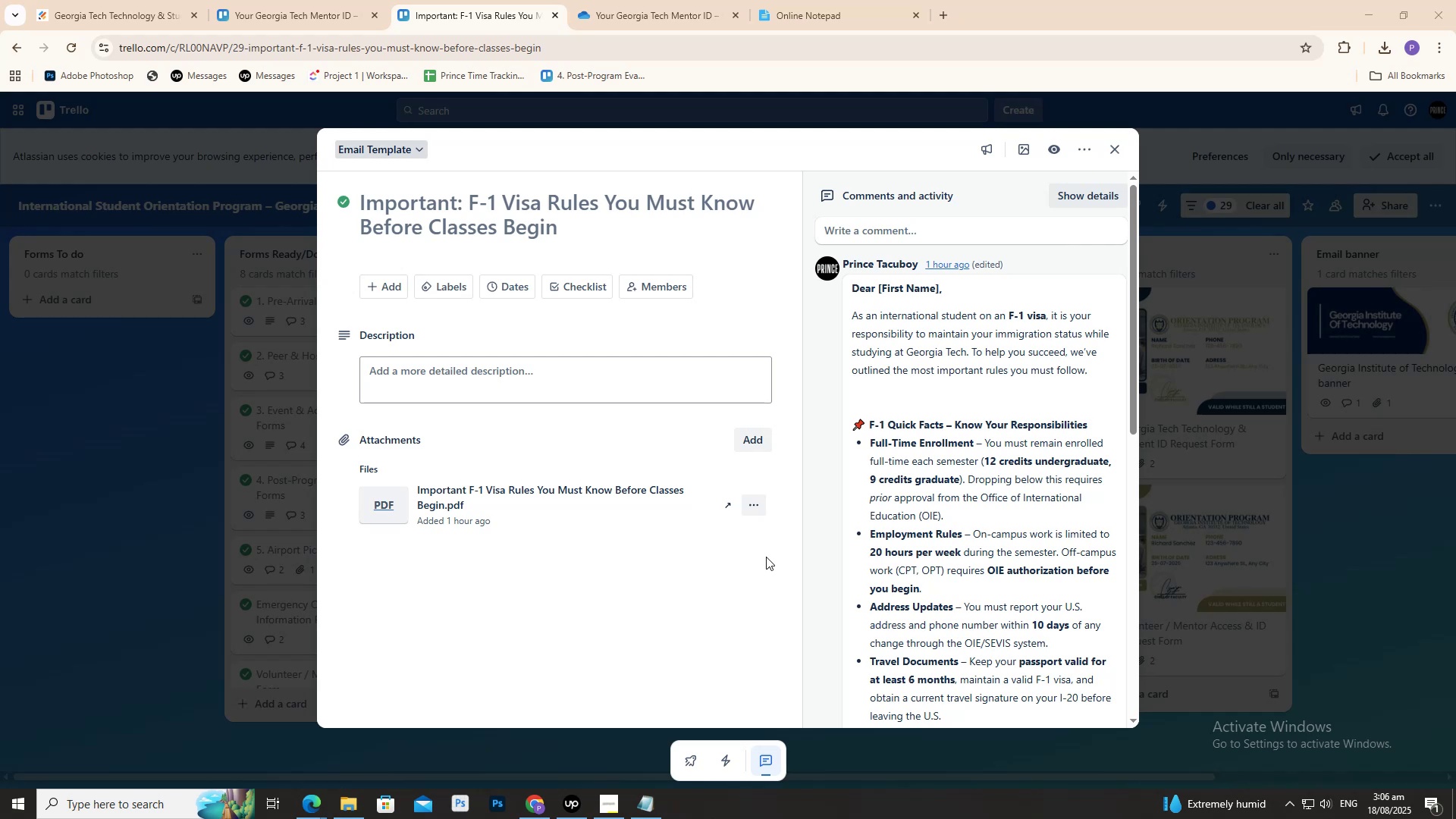 
wait(6.86)
 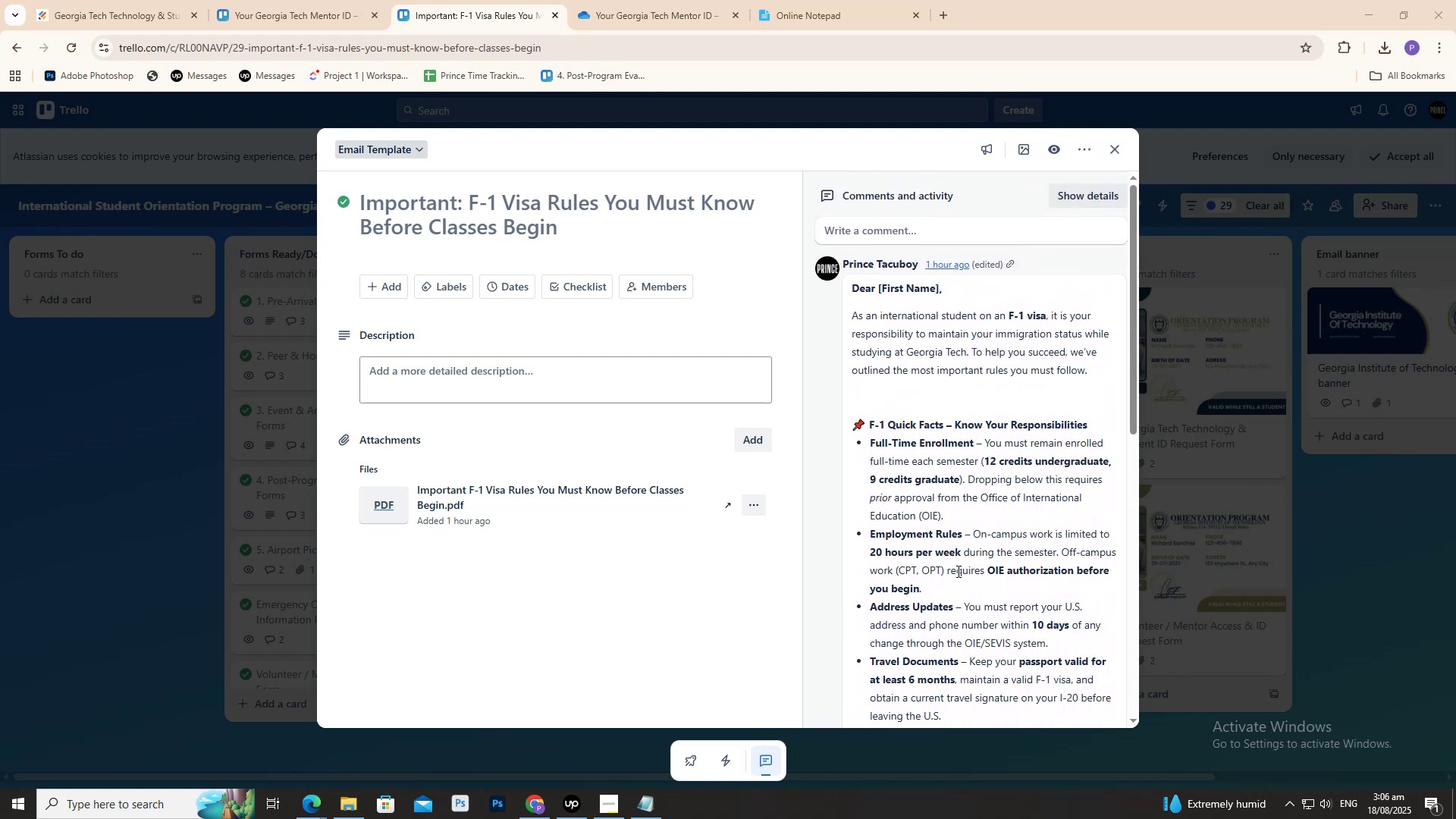 
left_click([231, 572])
 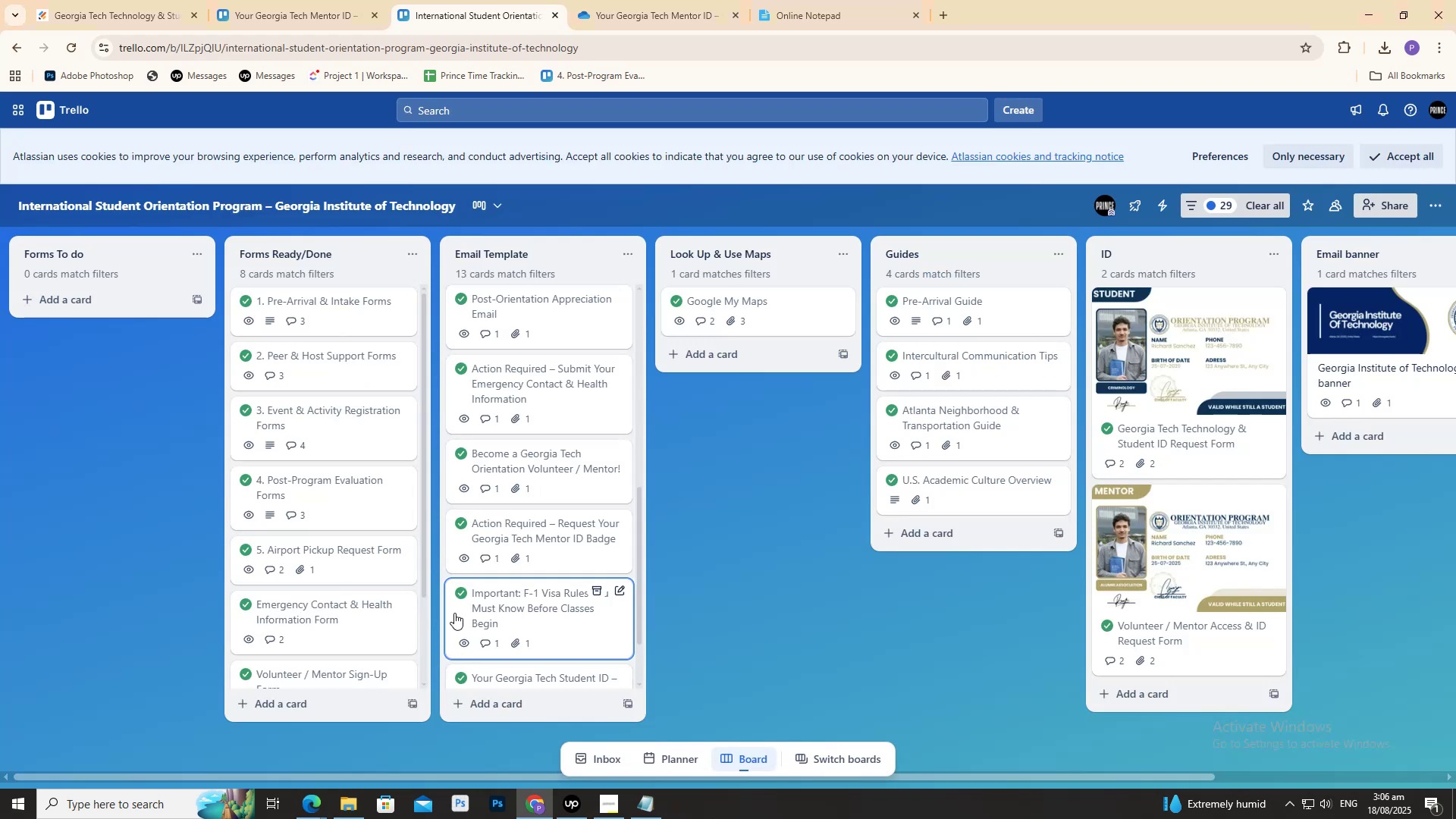 
scroll: coordinate [467, 618], scroll_direction: down, amount: 1.0
 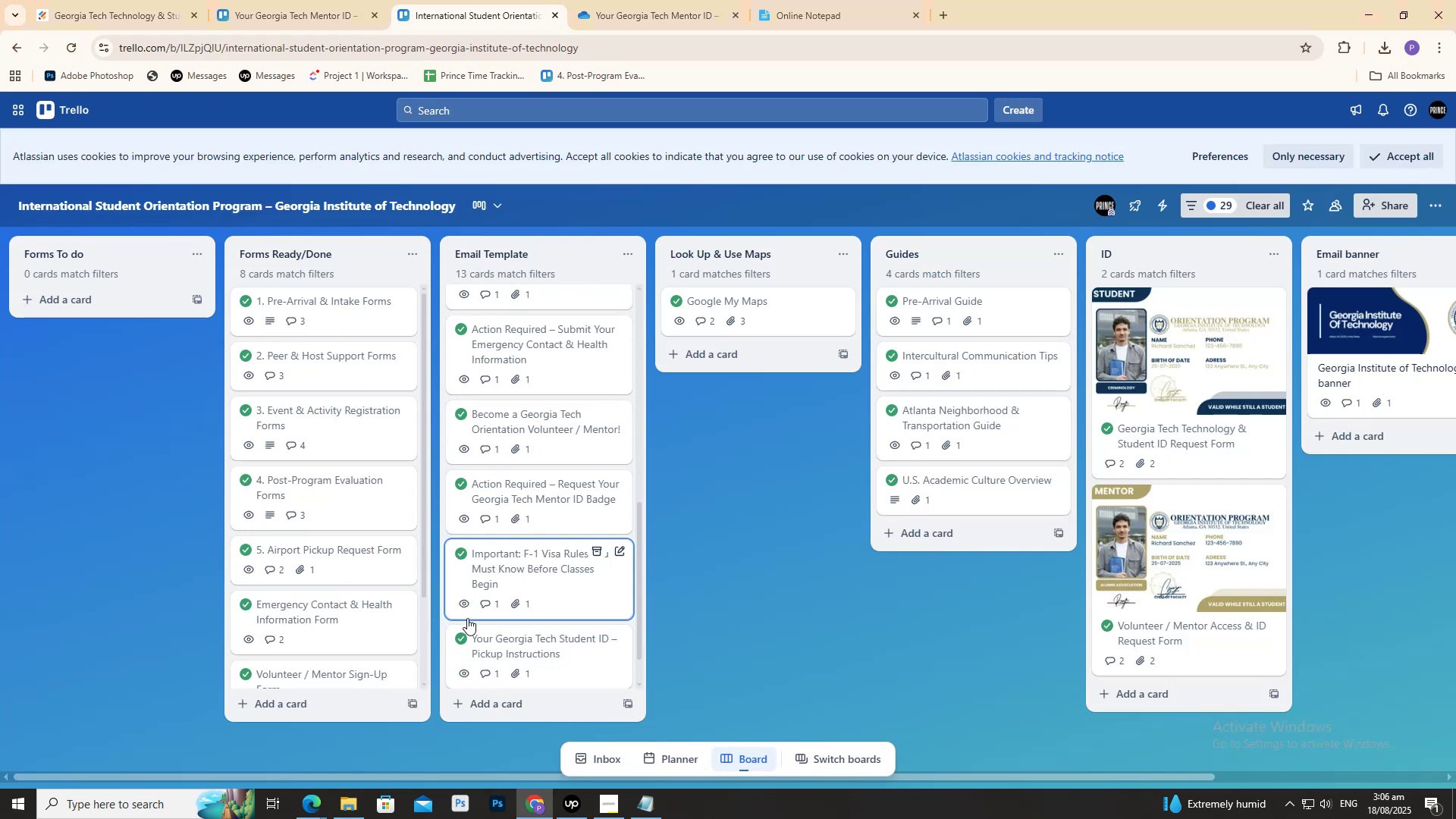 
mouse_move([480, 608])
 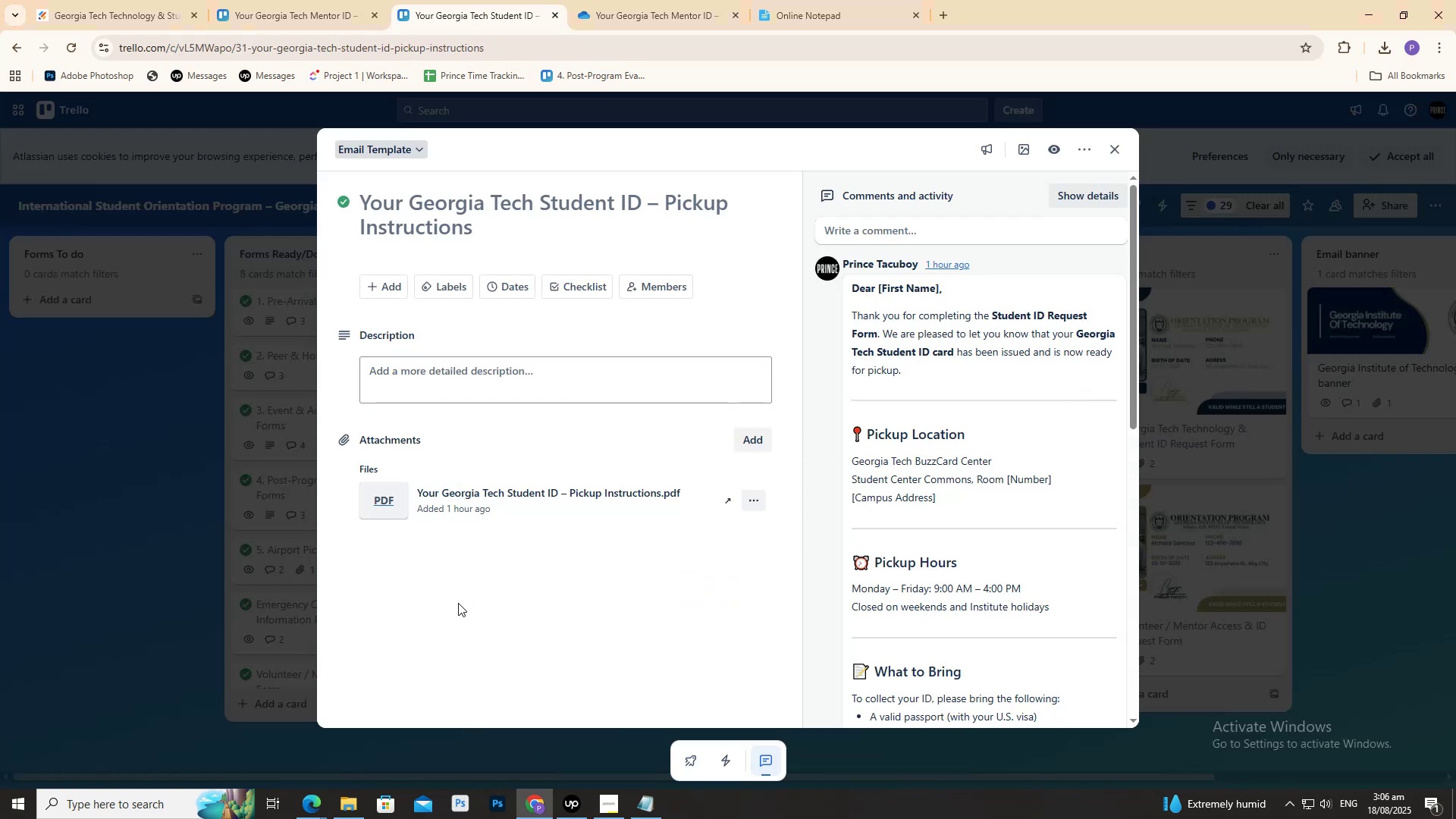 
wait(5.18)
 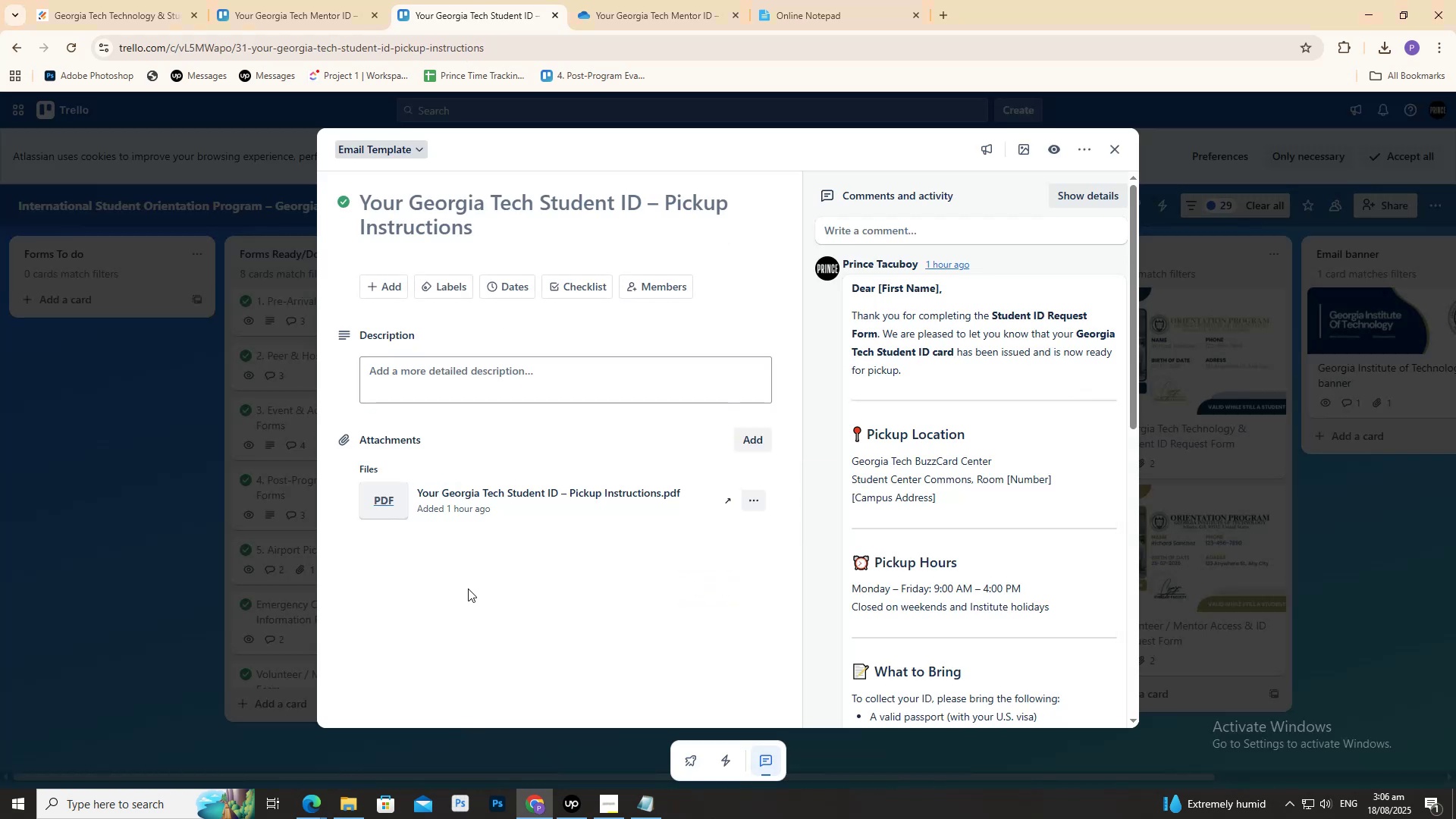 
scroll: coordinate [827, 581], scroll_direction: down, amount: 7.0
 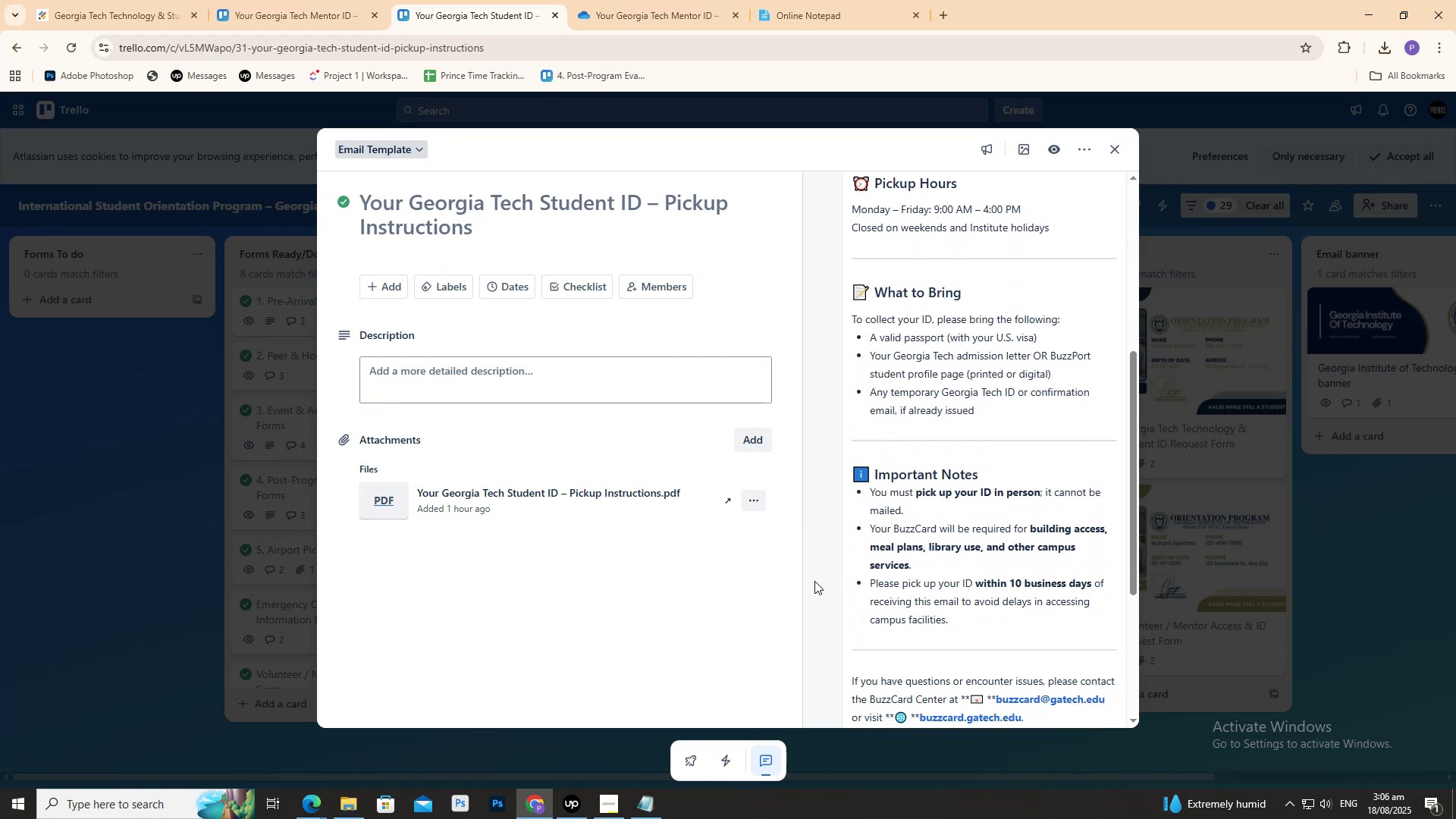 
wait(6.4)
 